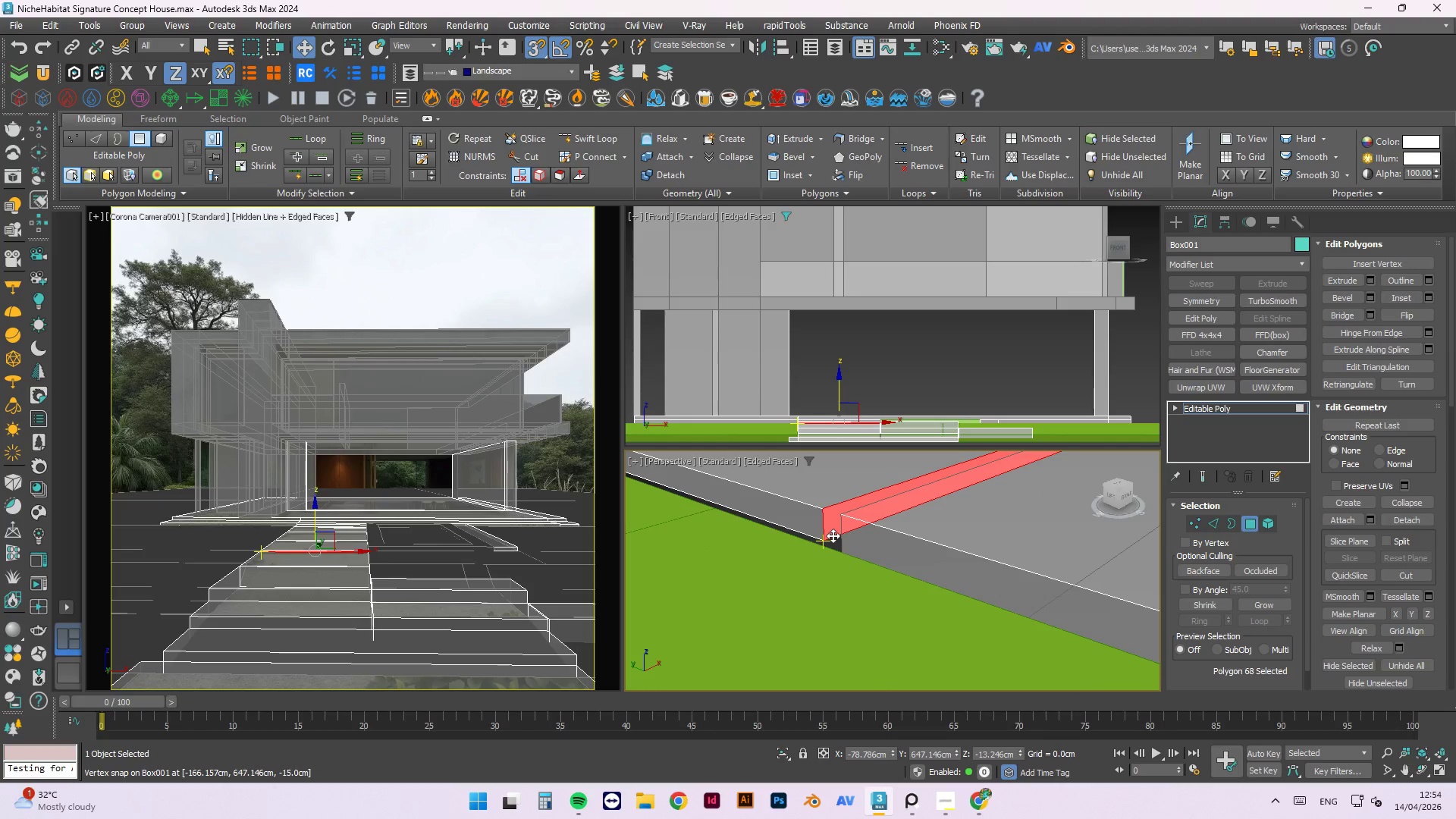 
key(Tab)
 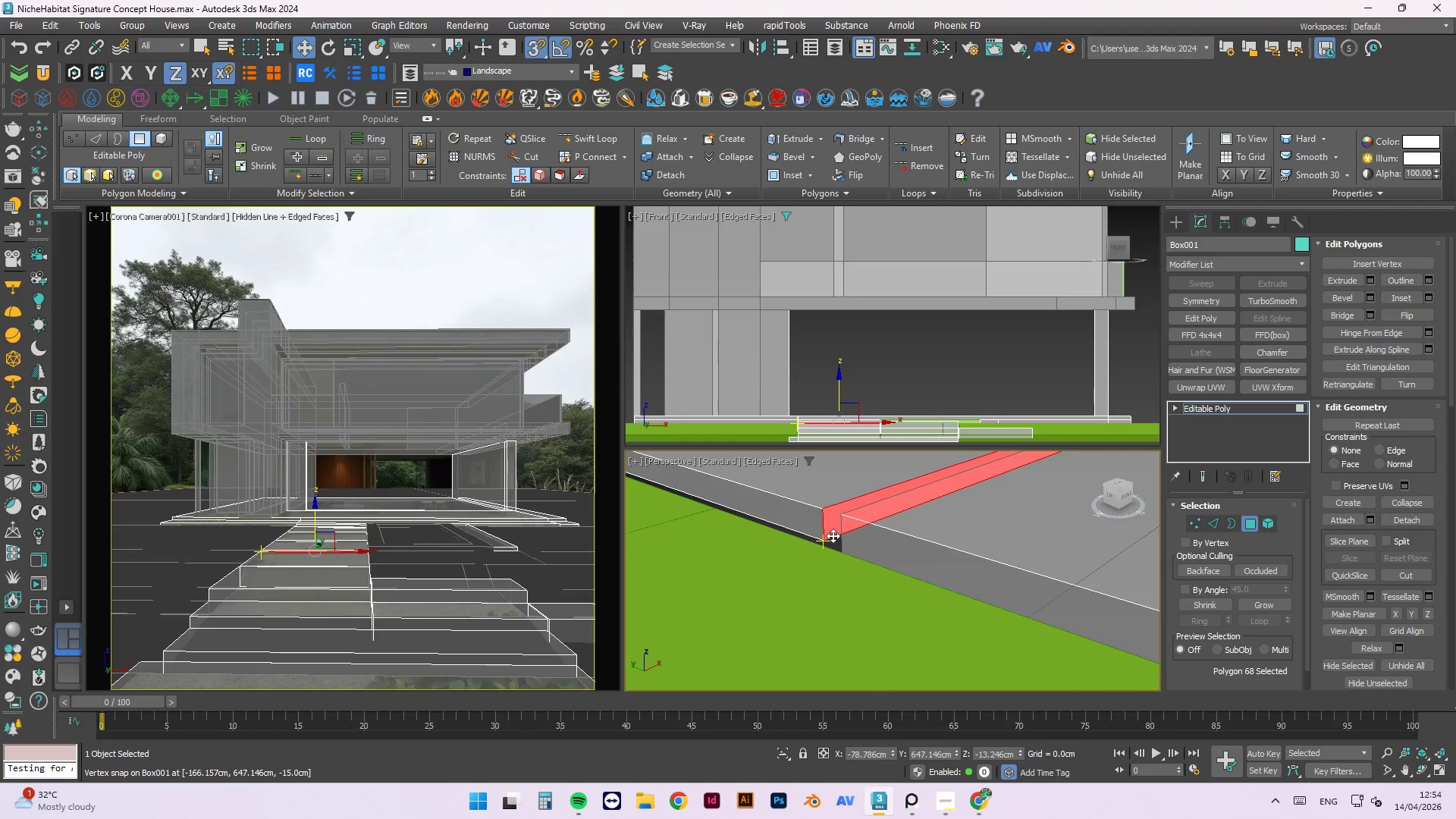 
key(Tab)
 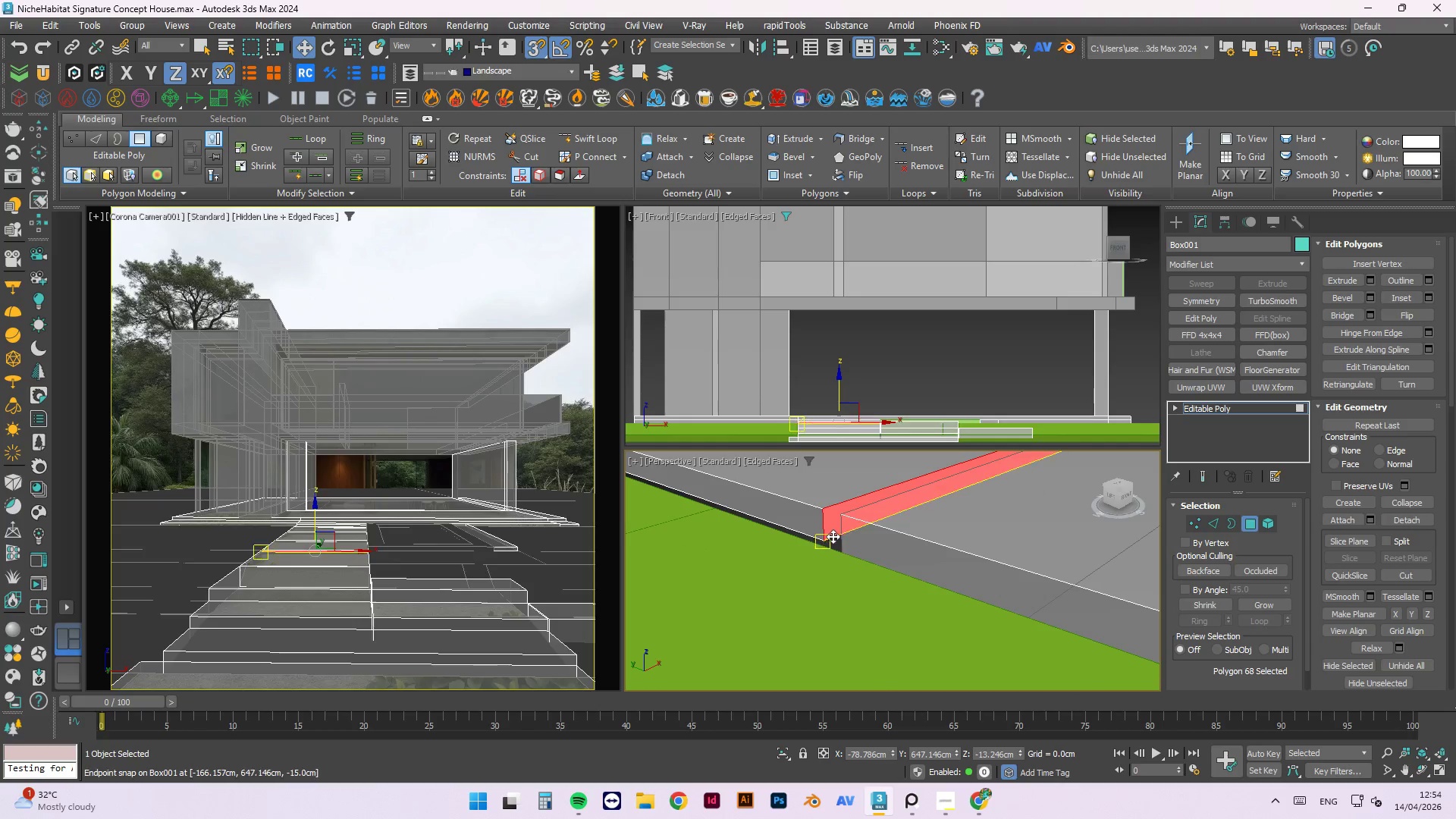 
key(Tab)
 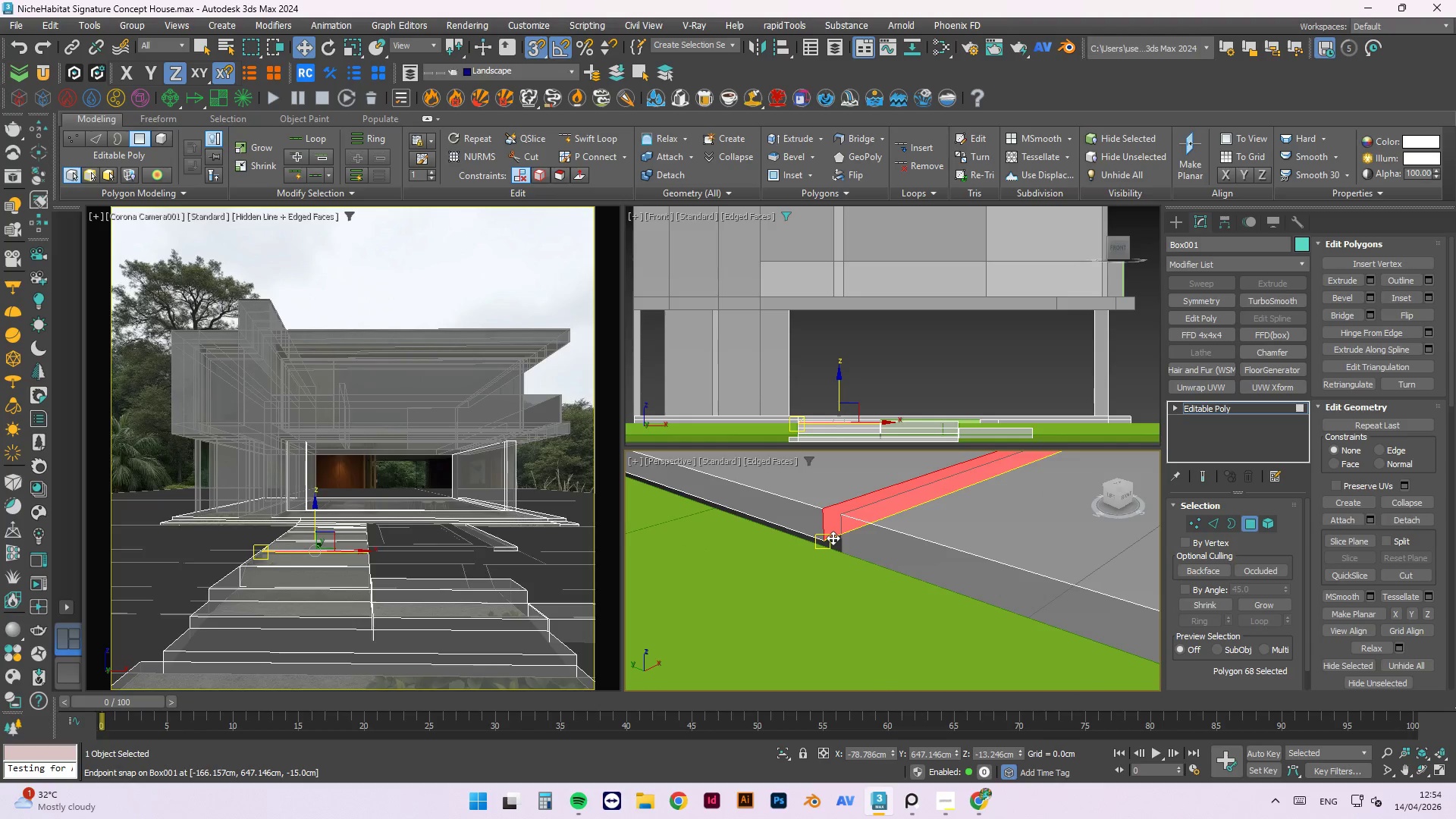 
left_click([833, 538])
 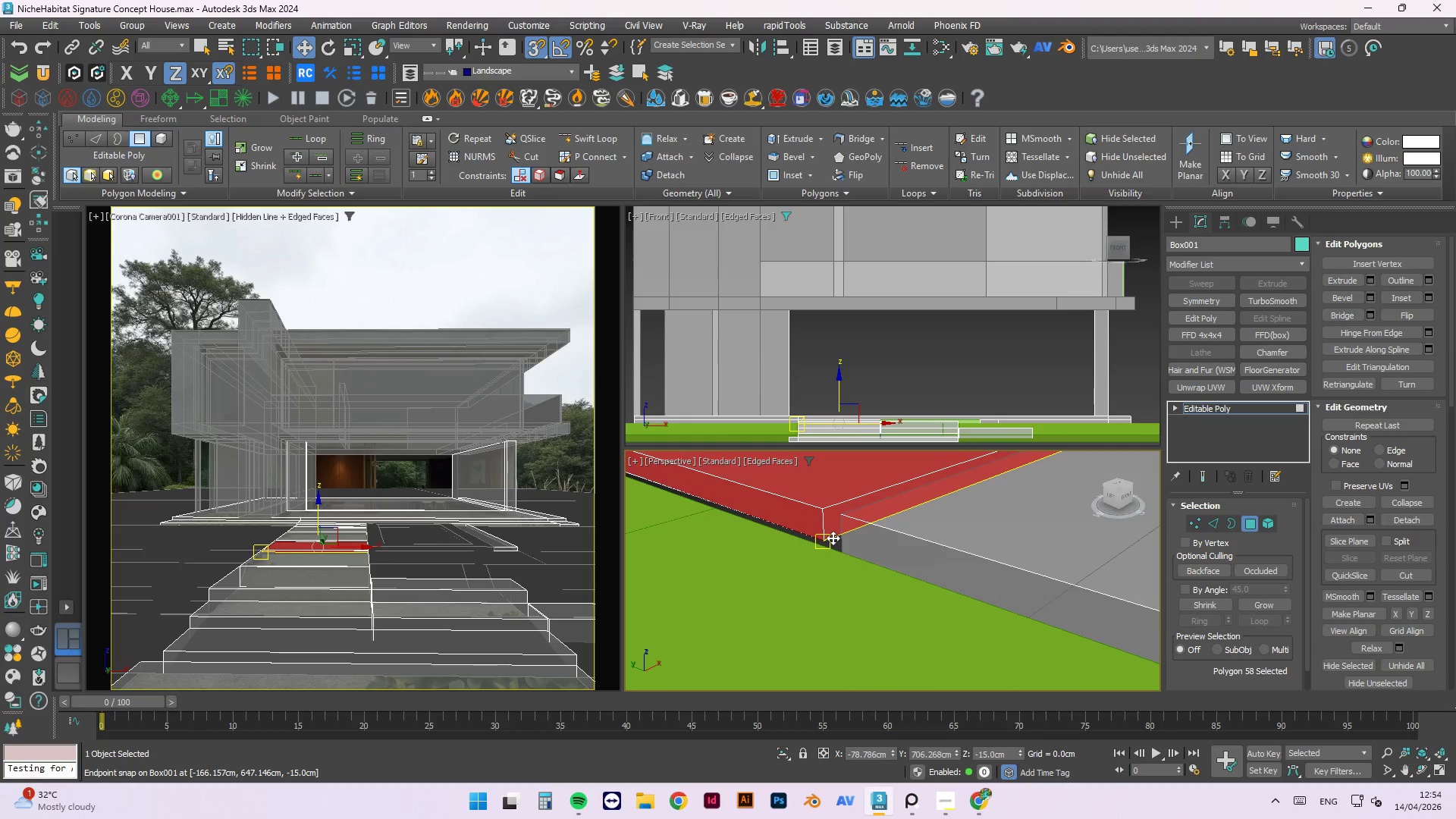 
scroll: coordinate [833, 538], scroll_direction: up, amount: 2.0
 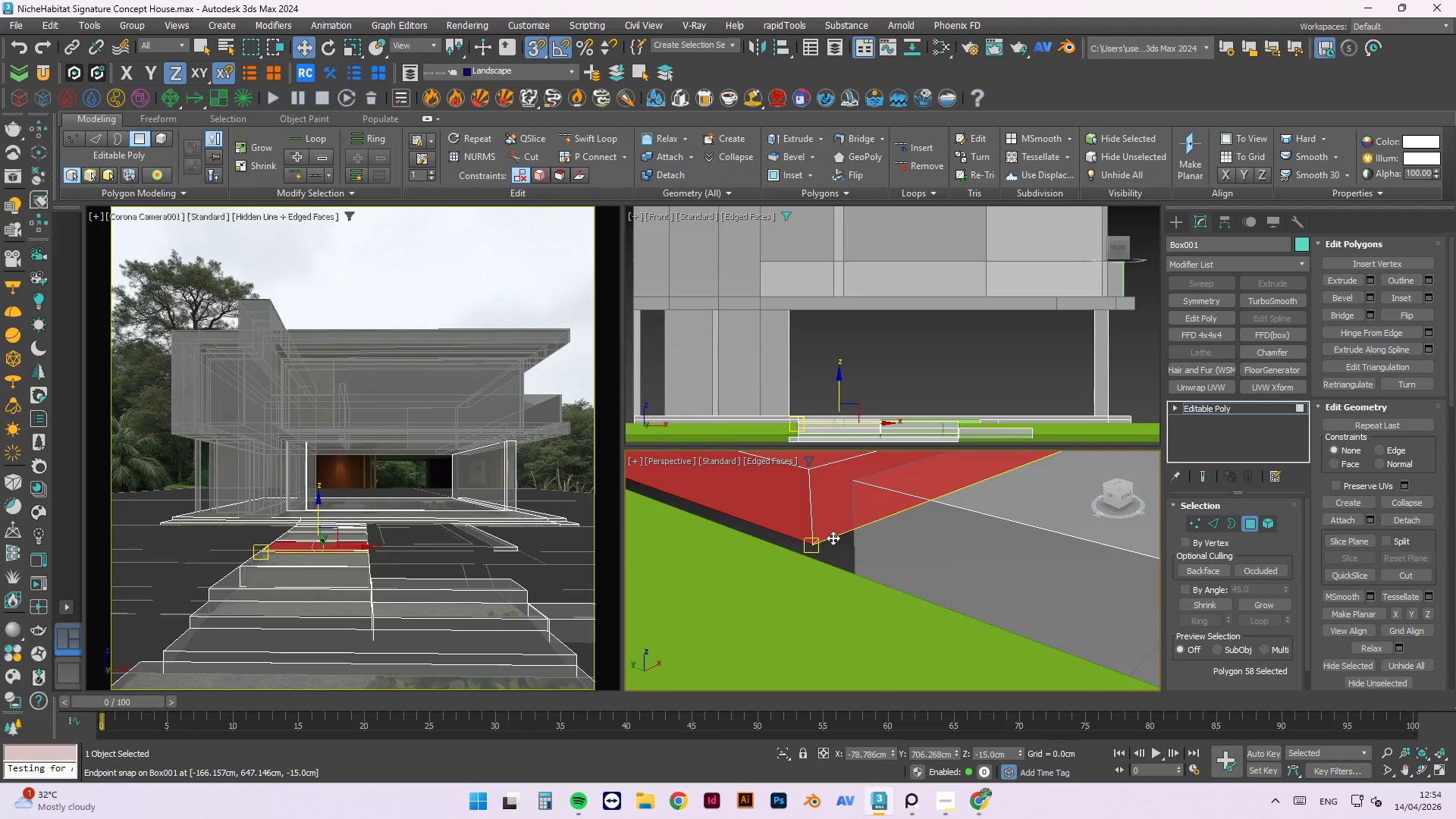 
hold_key(key=AltLeft, duration=1.02)
 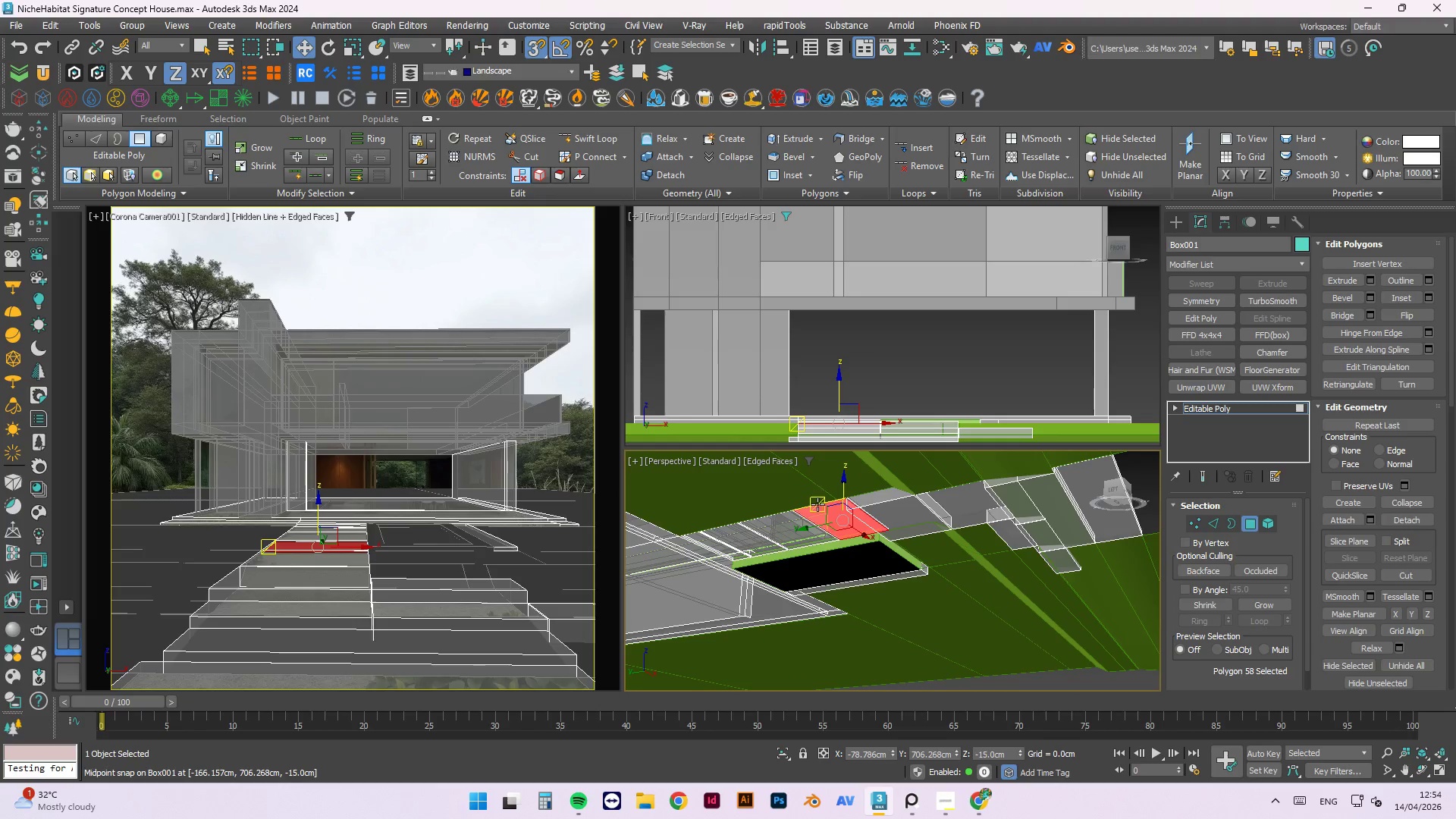 
scroll: coordinate [832, 542], scroll_direction: down, amount: 2.0
 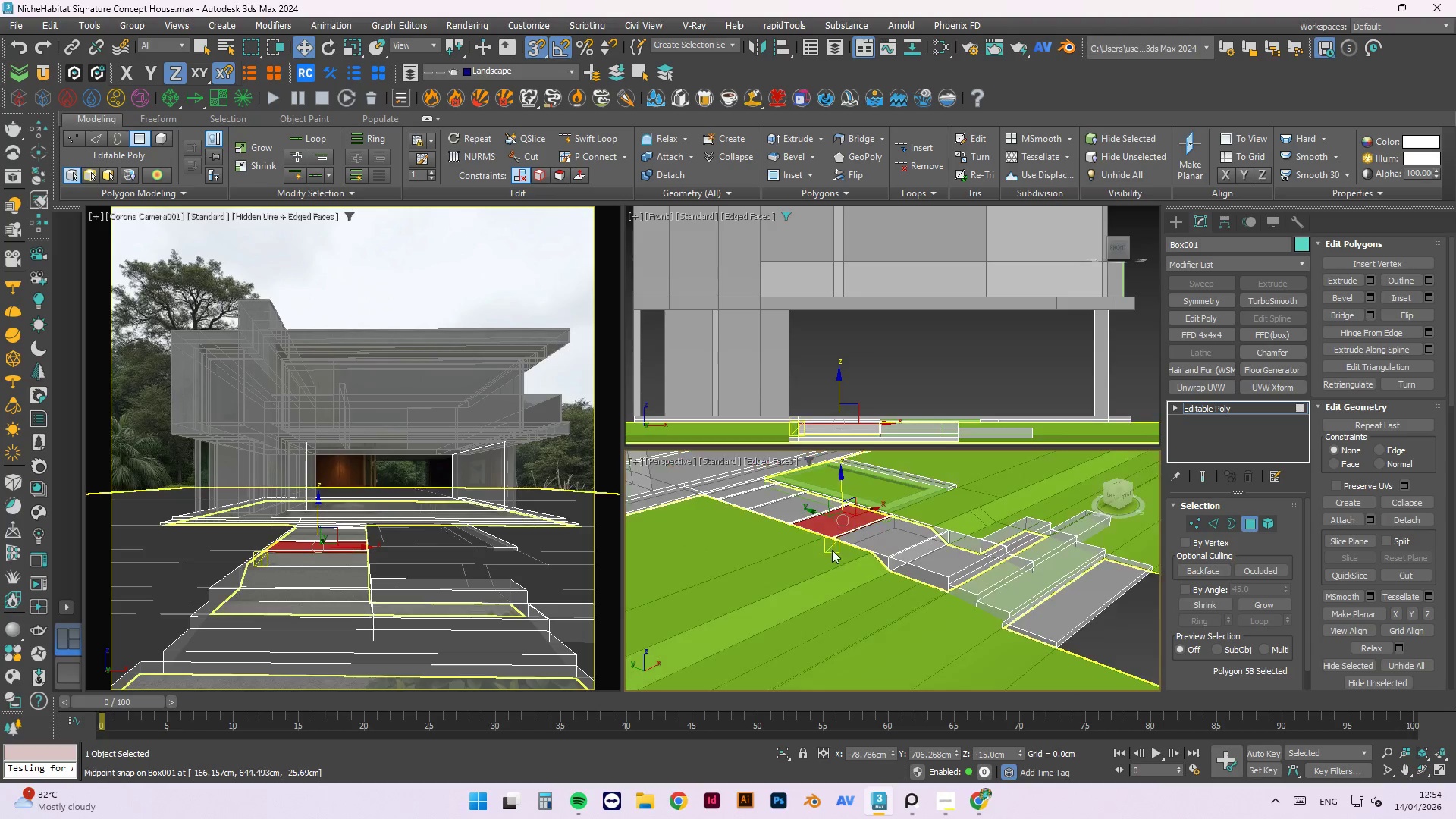 
scroll: coordinate [816, 514], scroll_direction: up, amount: 2.0
 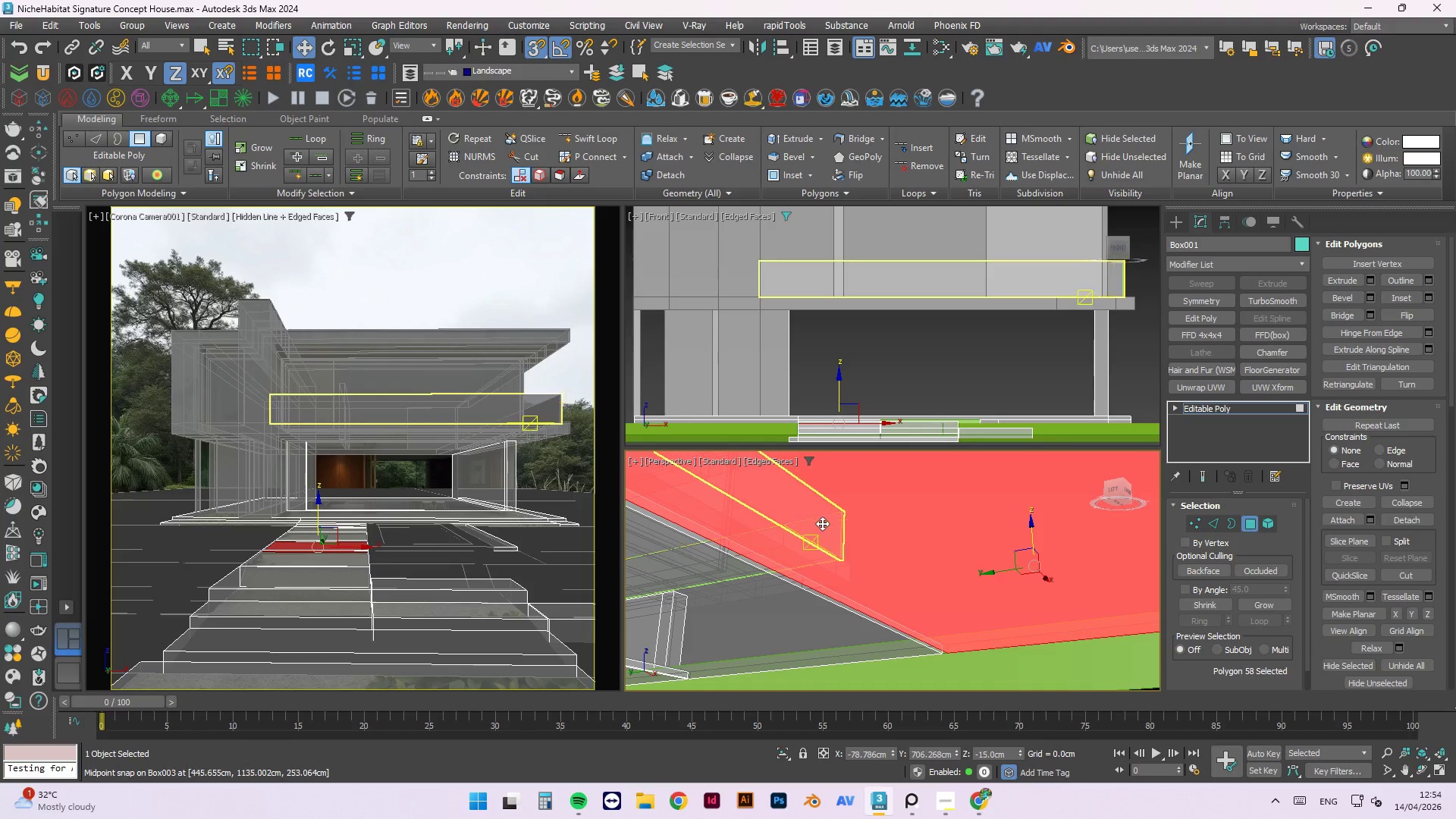 
left_click([908, 523])
 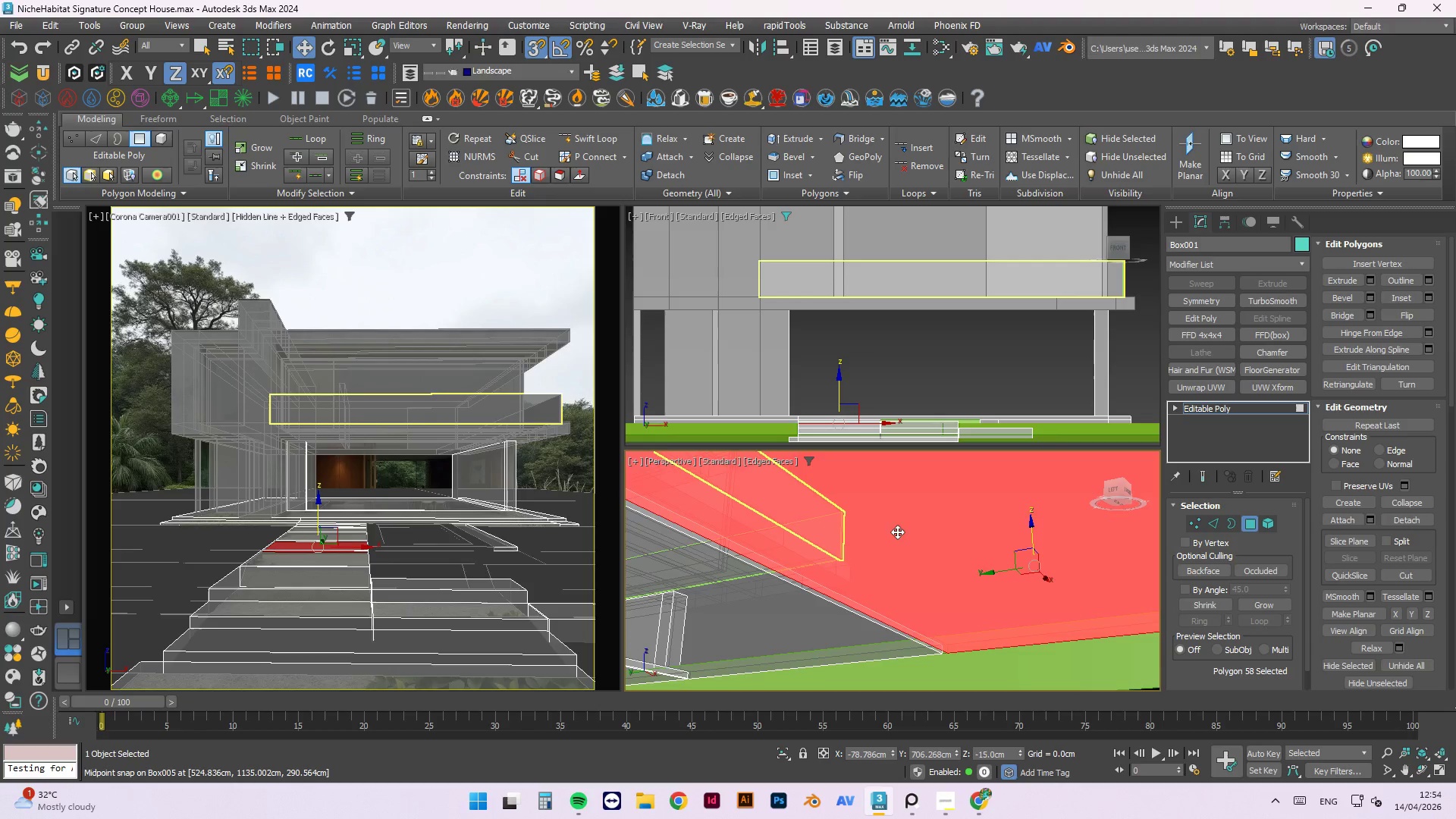 
scroll: coordinate [979, 554], scroll_direction: down, amount: 5.0
 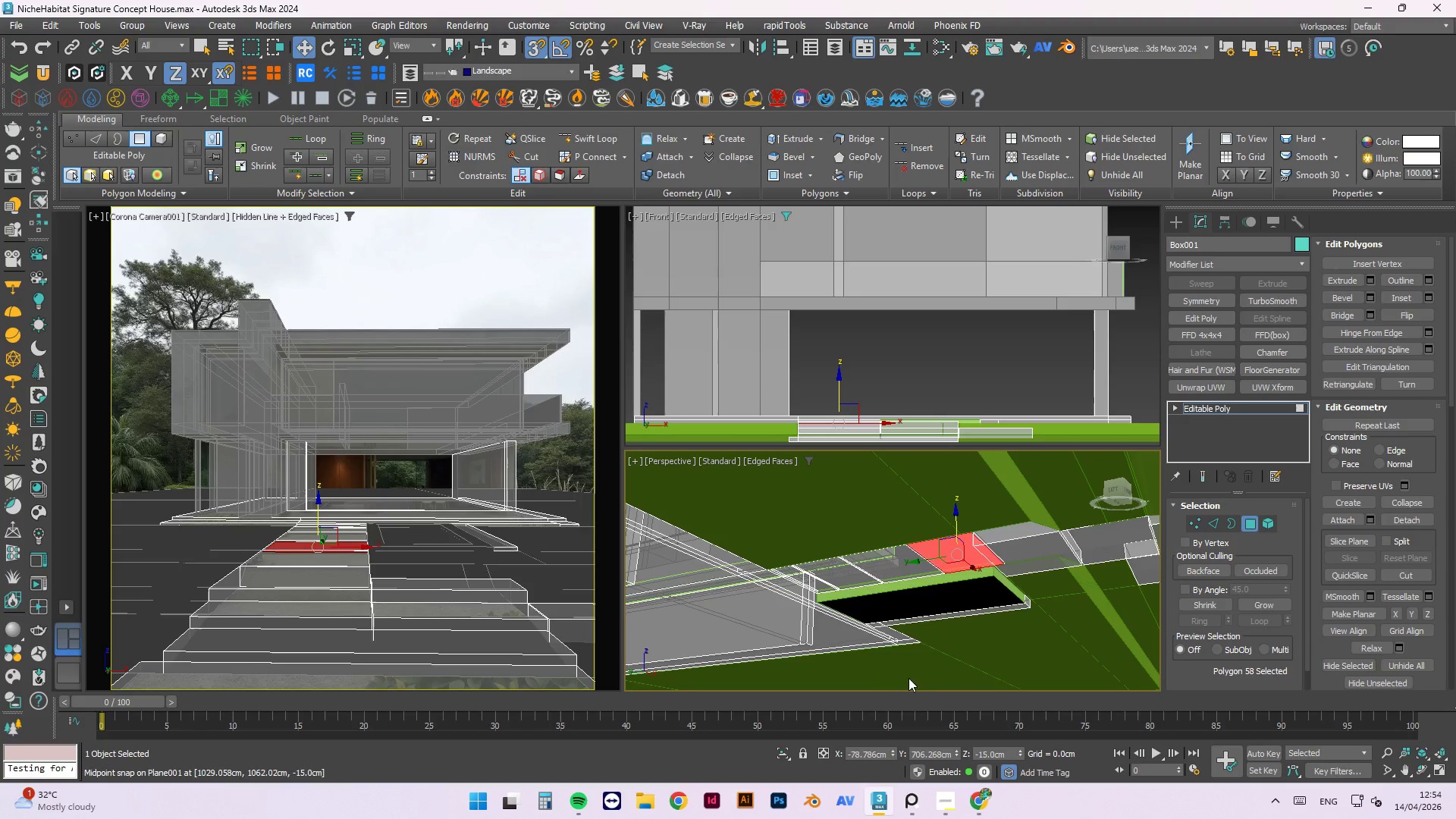 
left_click([994, 648])
 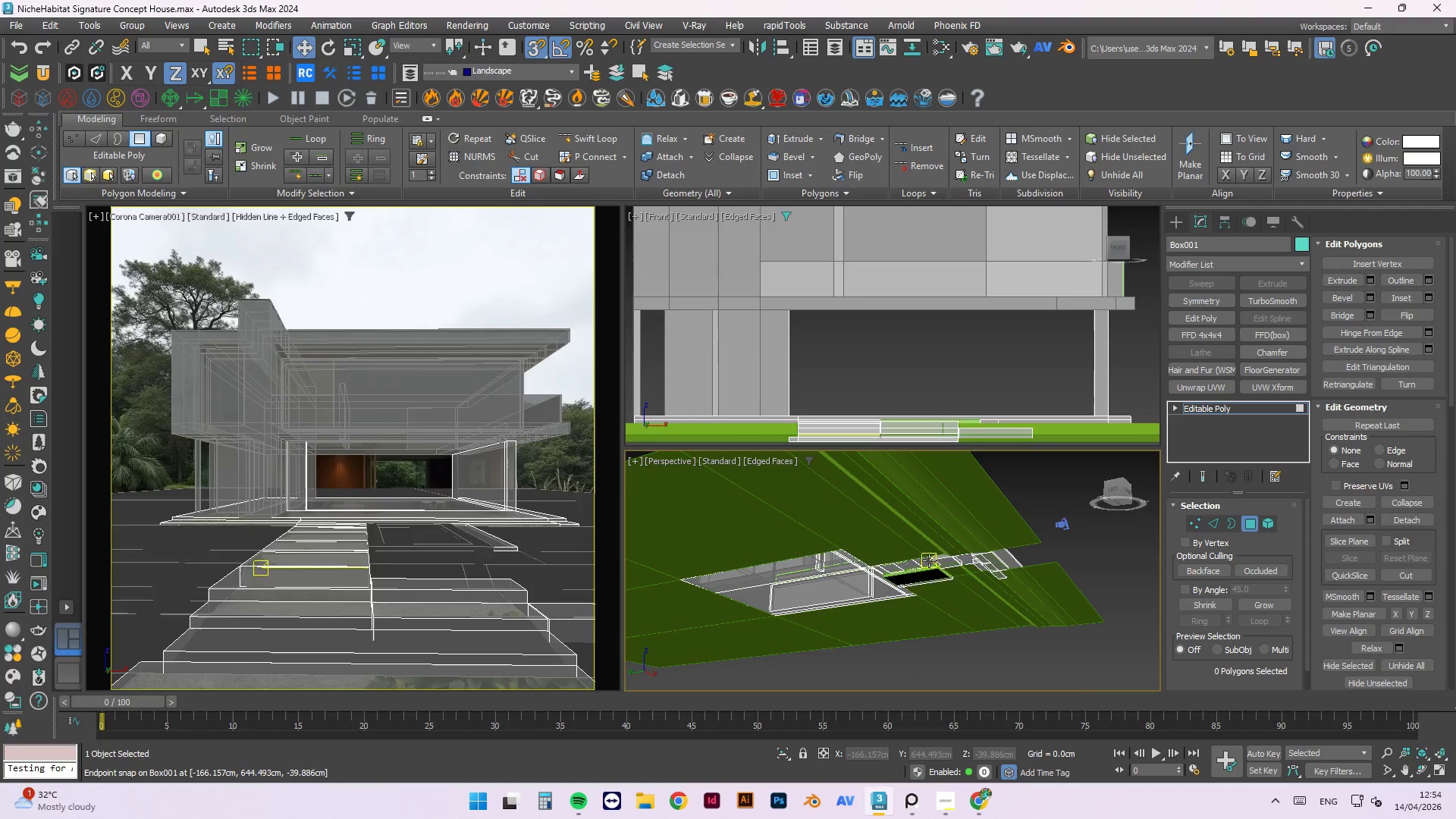 
scroll: coordinate [914, 564], scroll_direction: down, amount: 3.0
 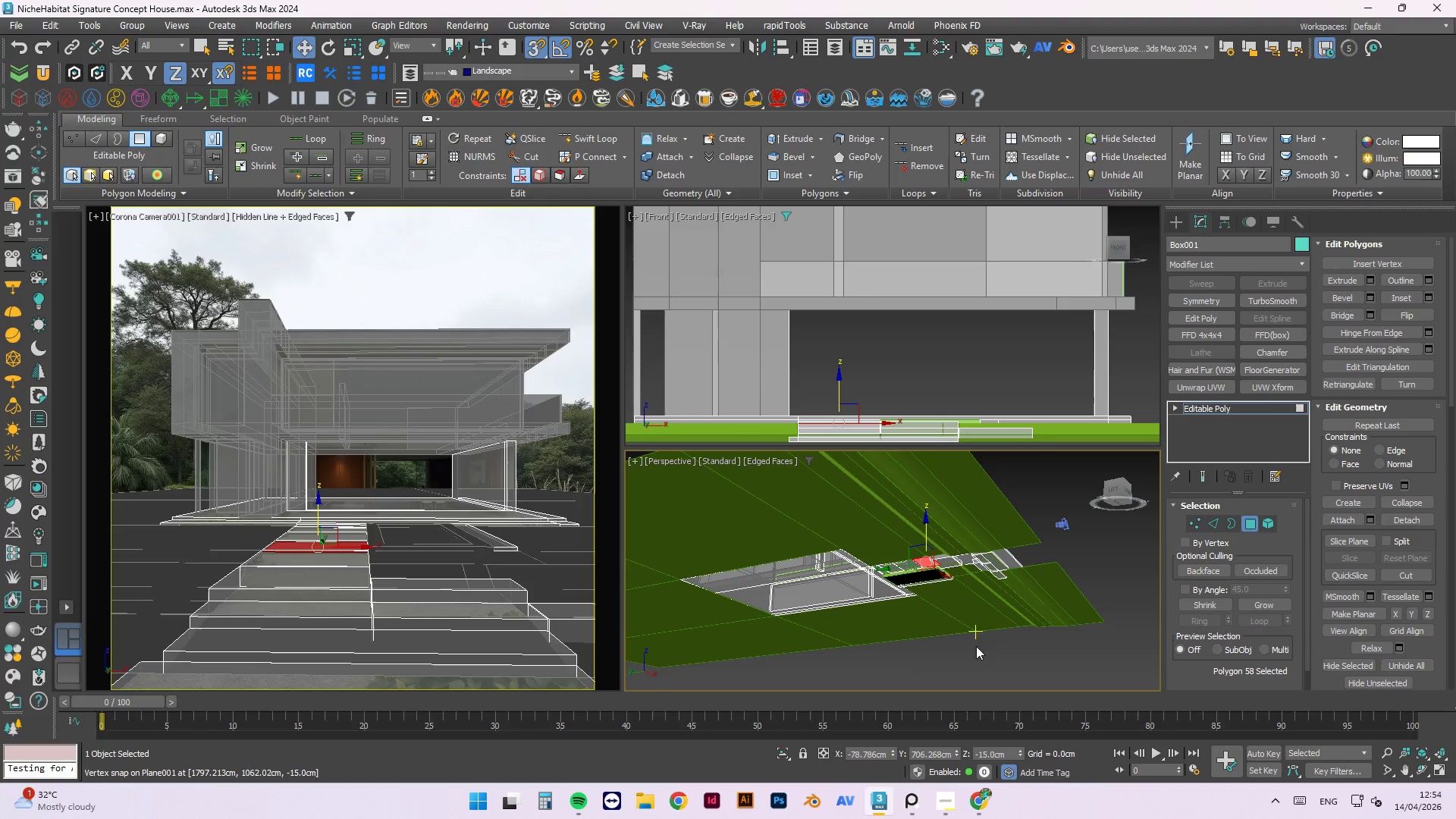 
scroll: coordinate [924, 582], scroll_direction: up, amount: 3.0
 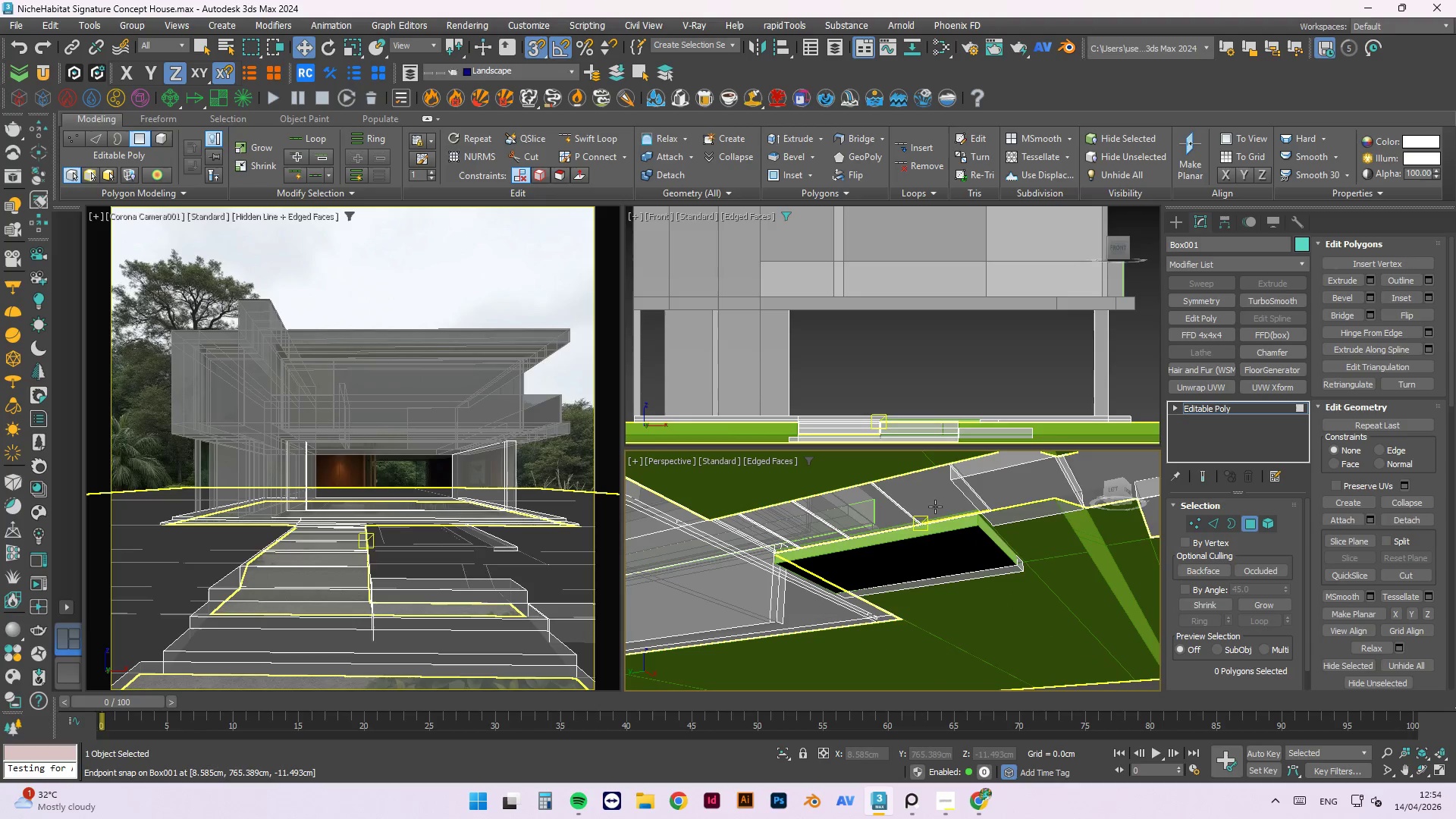 
left_click([936, 505])
 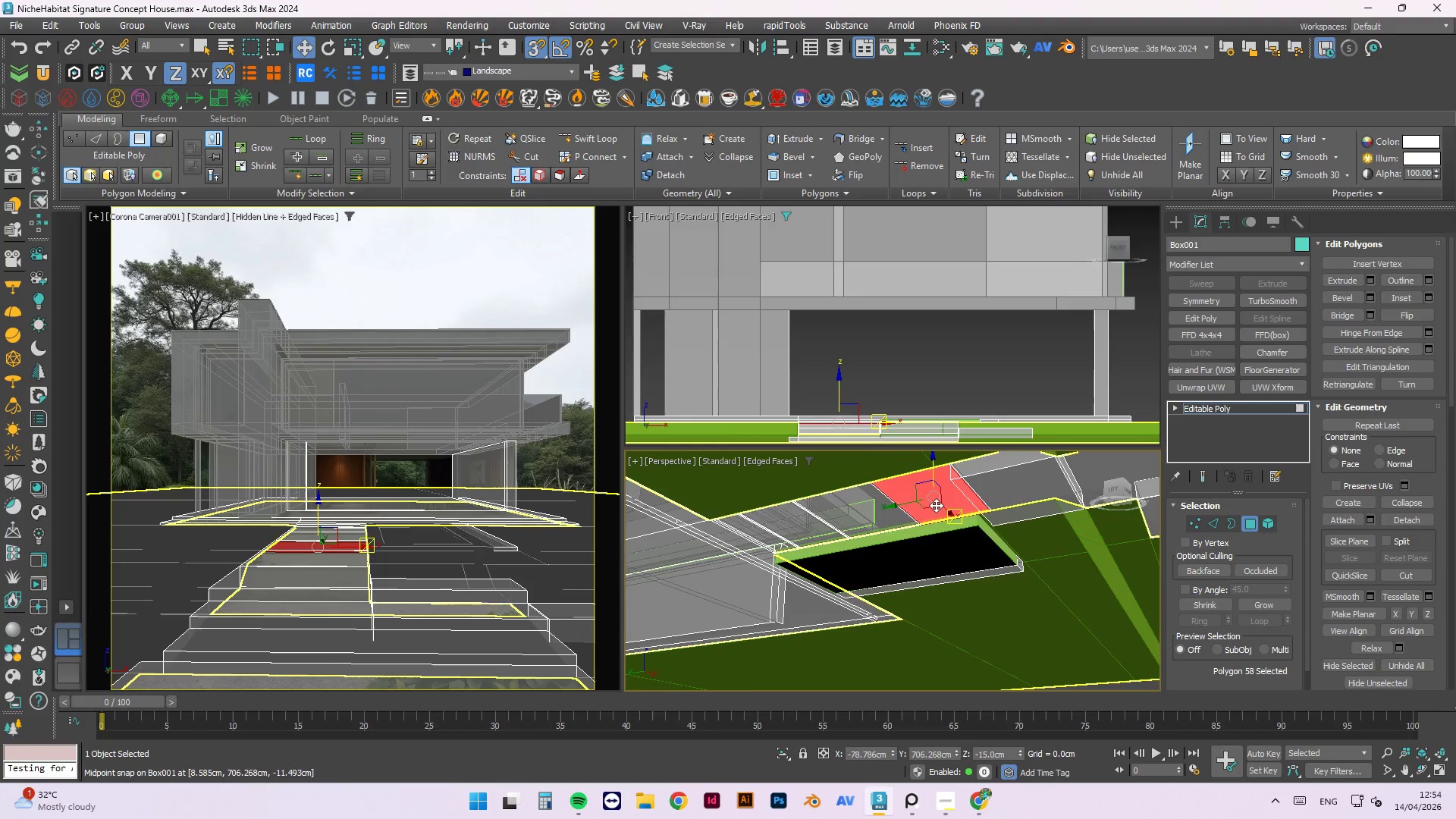 
hold_key(key=AltLeft, duration=0.92)
 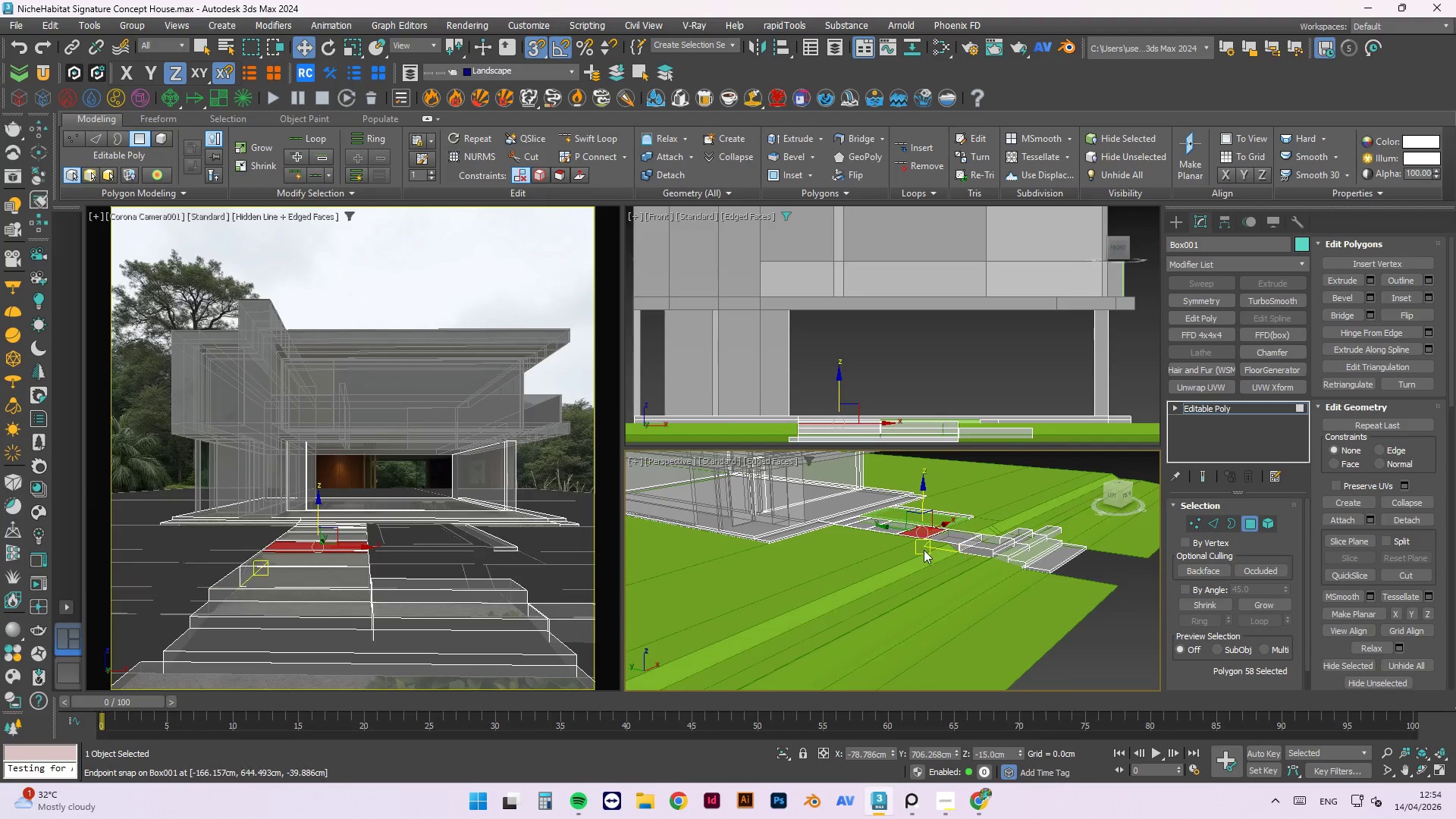 
scroll: coordinate [915, 557], scroll_direction: down, amount: 2.0
 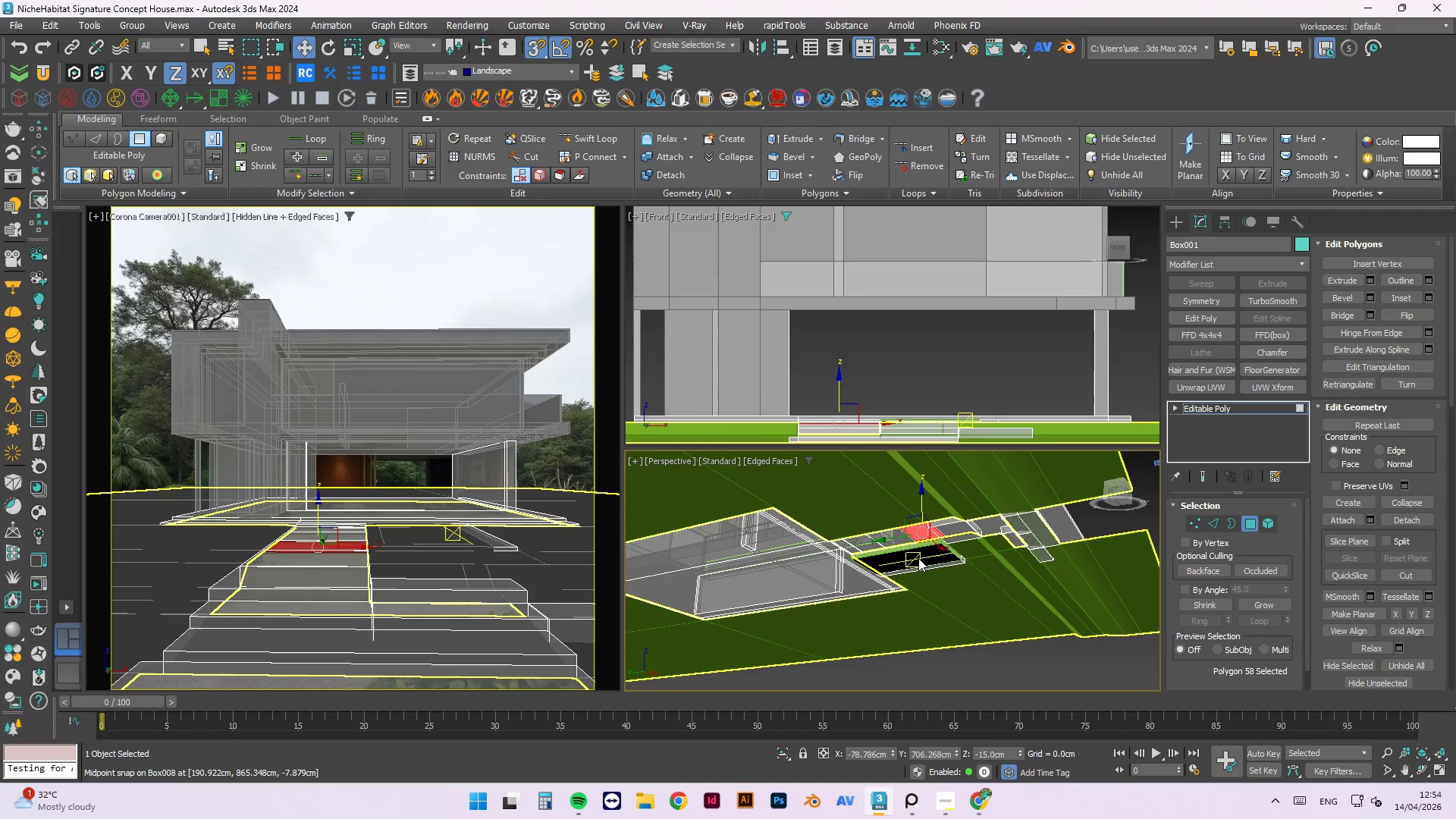 
scroll: coordinate [924, 550], scroll_direction: up, amount: 3.0
 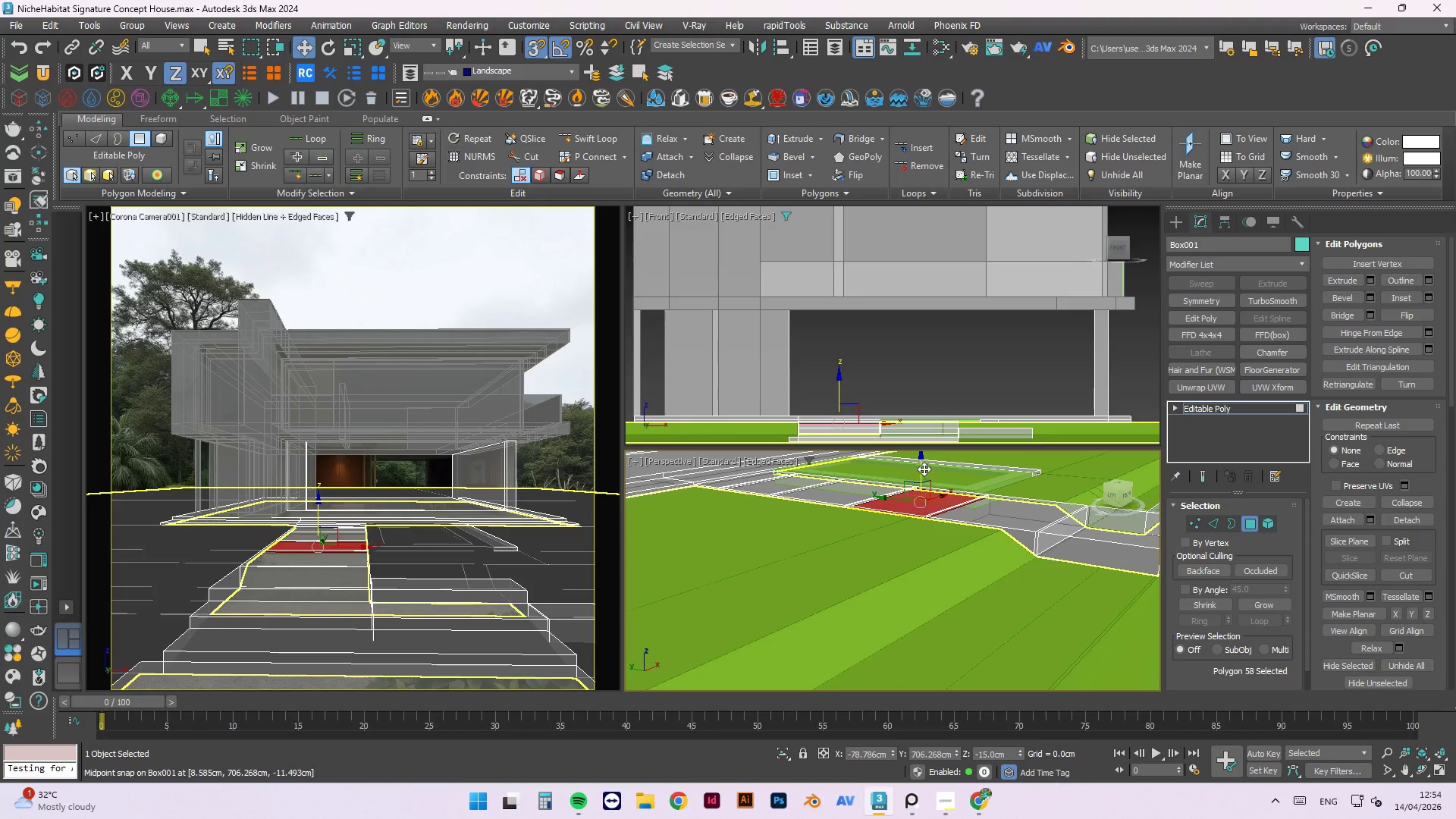 
left_click_drag(start_coordinate=[919, 464], to_coordinate=[987, 515])
 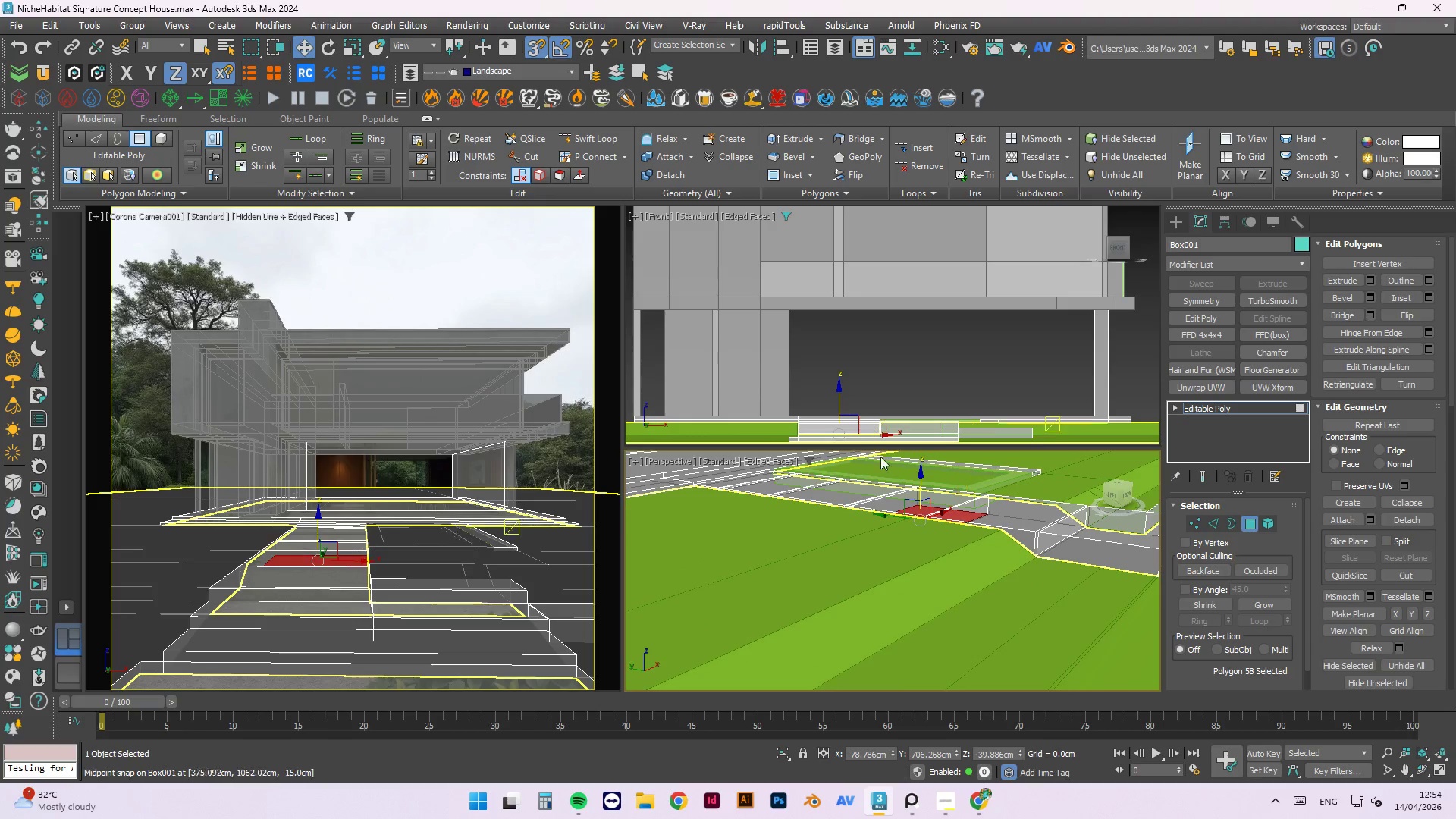 
hold_key(key=AltLeft, duration=0.95)
 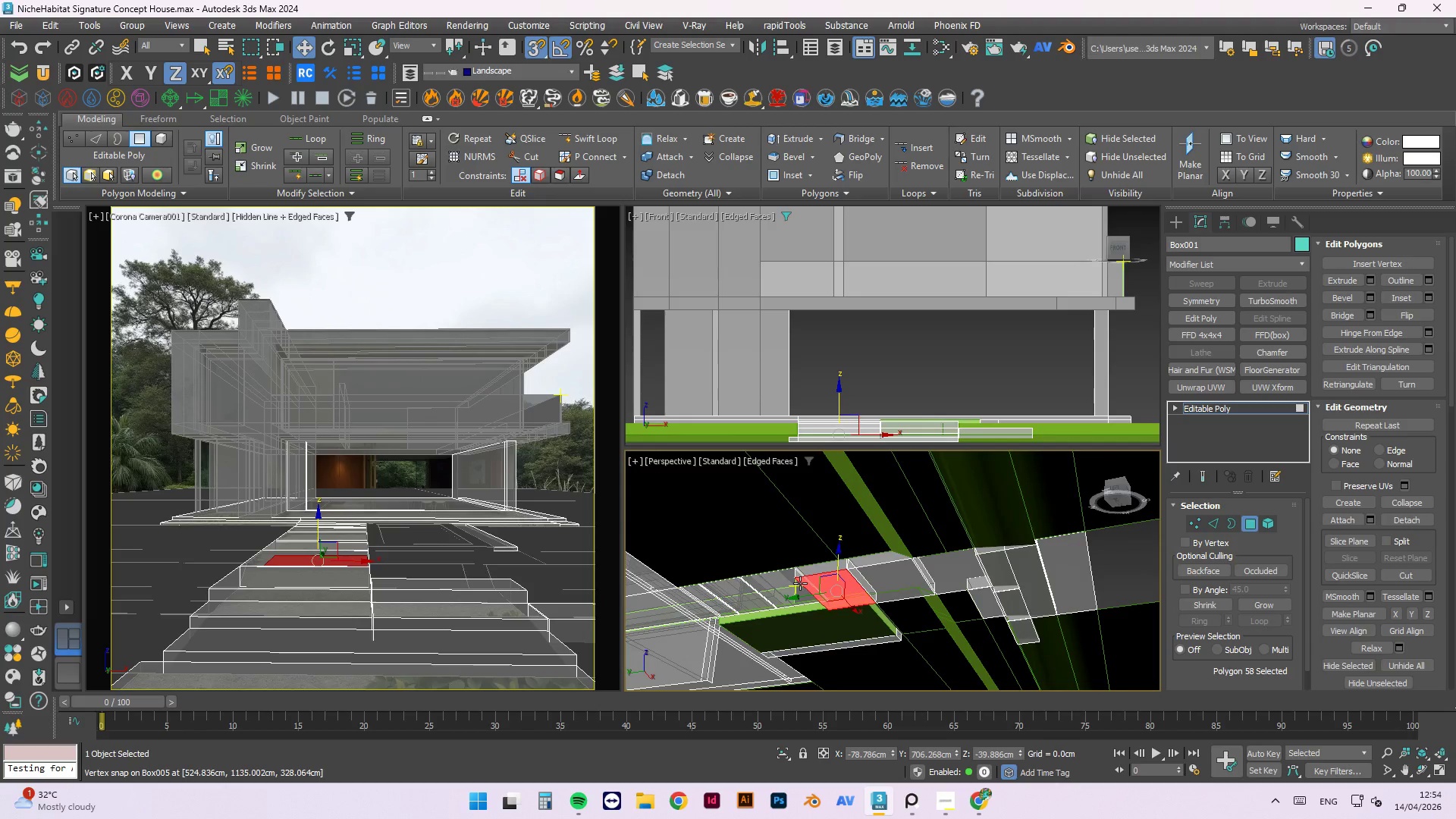 
scroll: coordinate [745, 613], scroll_direction: down, amount: 2.0
 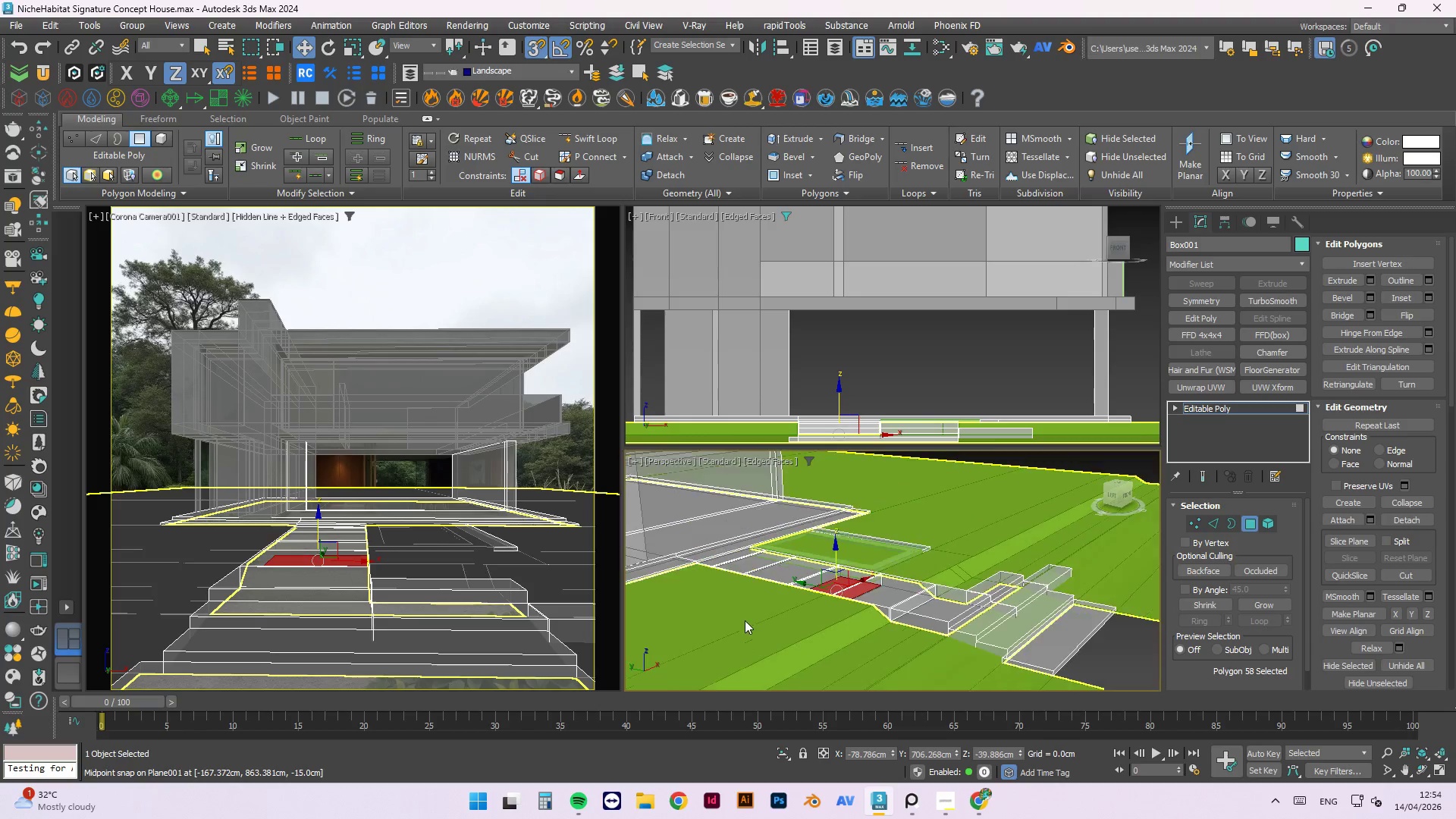 
left_click([768, 584])
 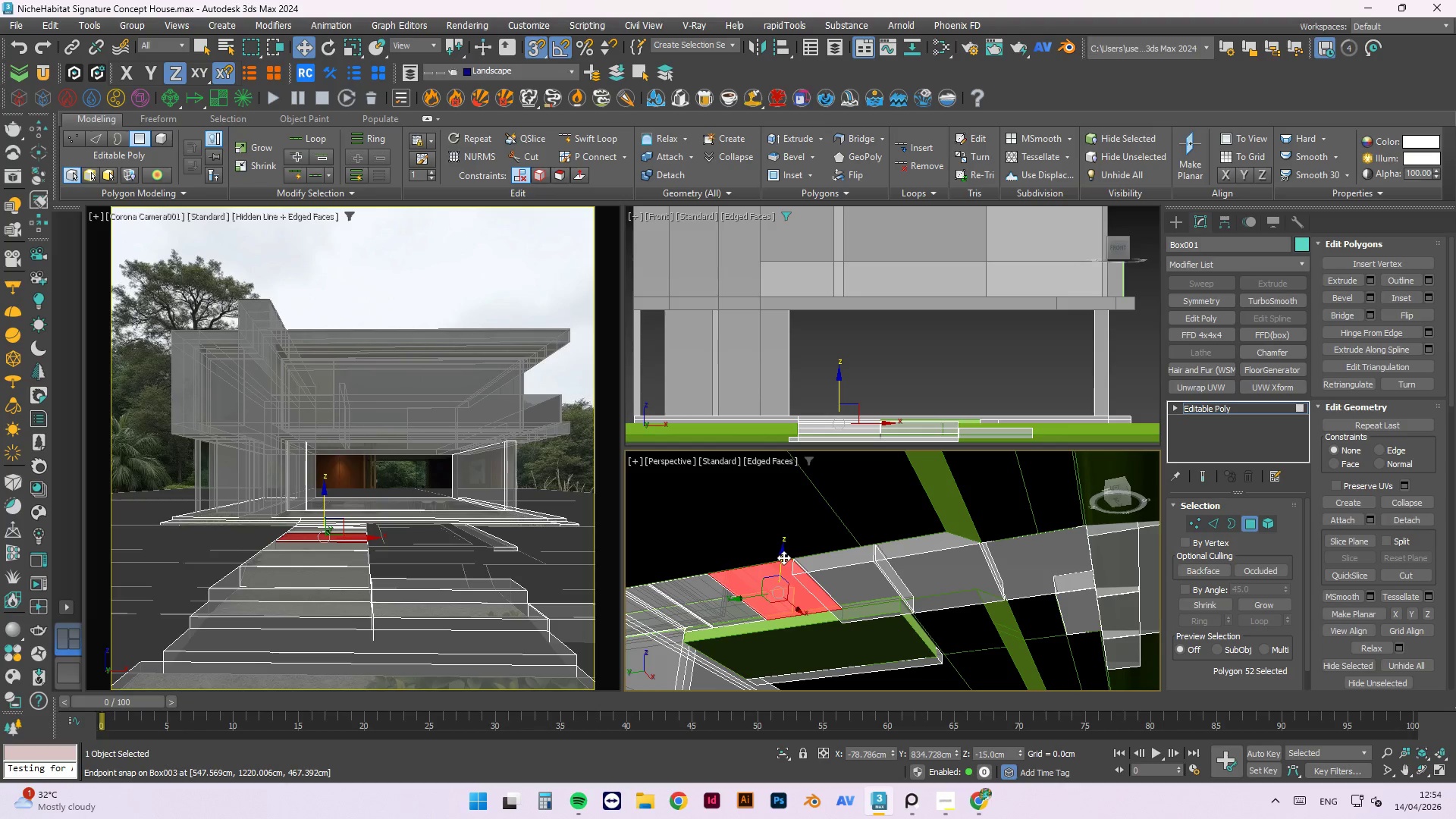 
scroll: coordinate [799, 583], scroll_direction: up, amount: 1.0
 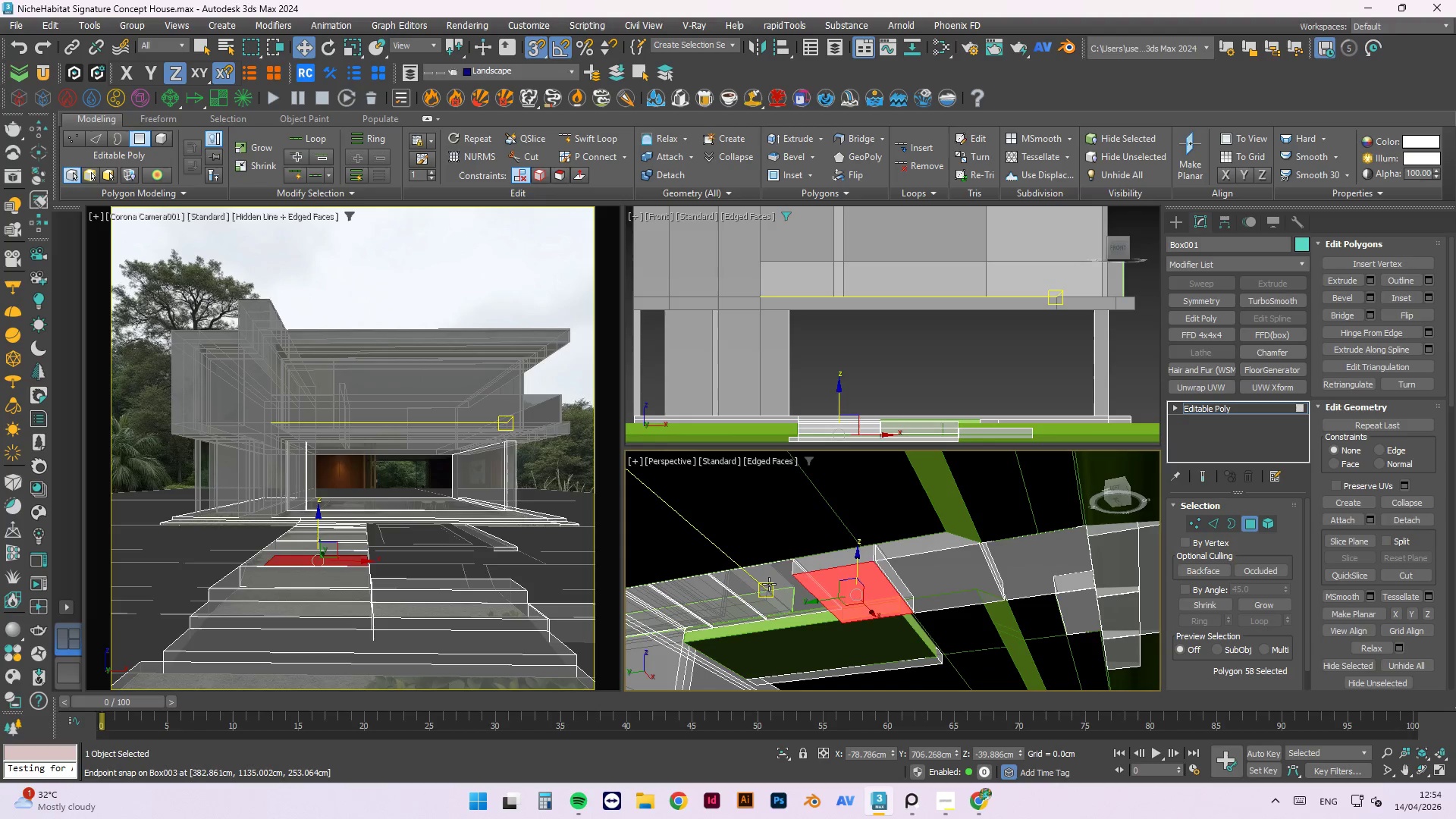 
left_click_drag(start_coordinate=[783, 557], to_coordinate=[791, 571])
 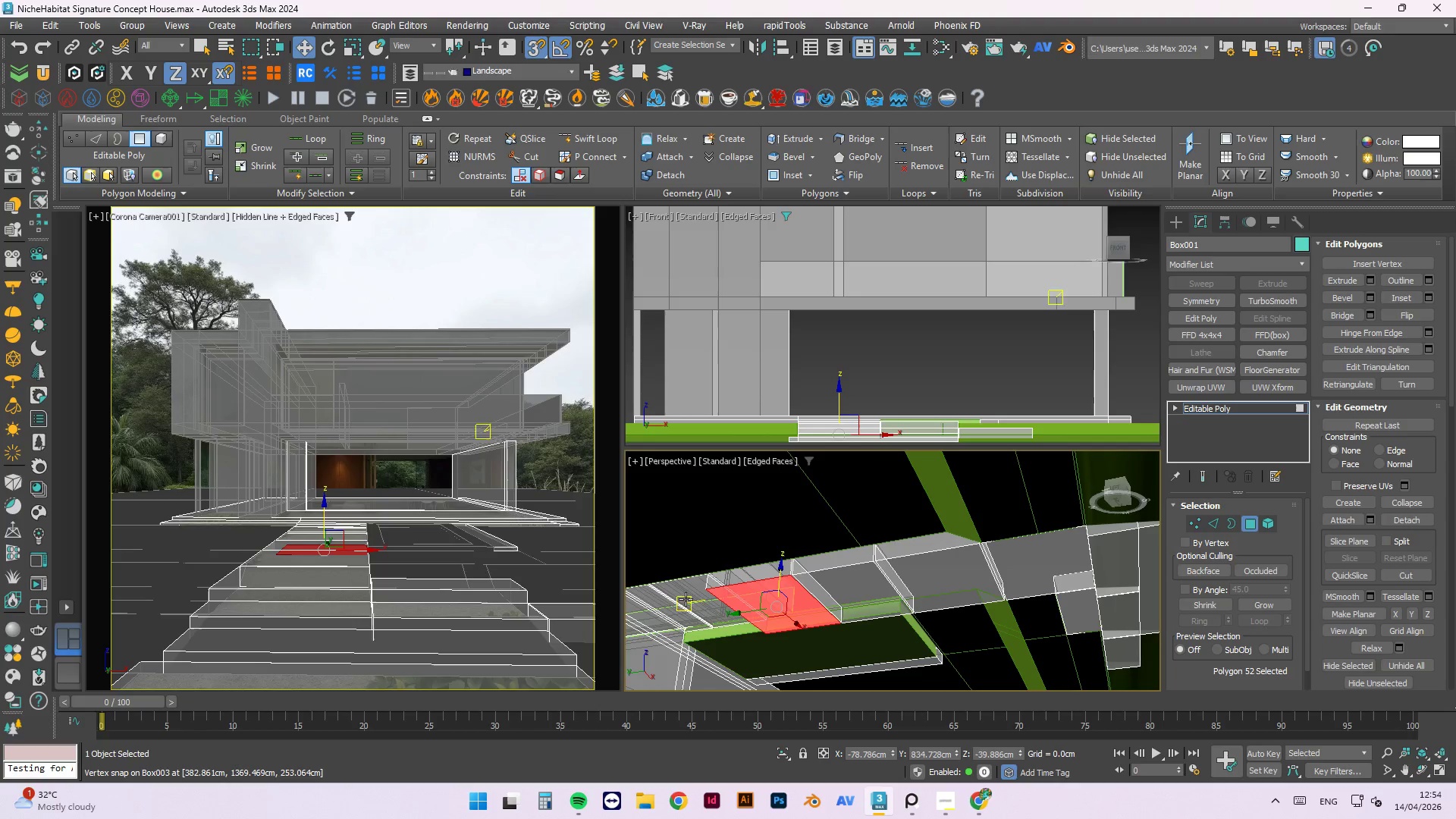 
left_click([687, 589])
 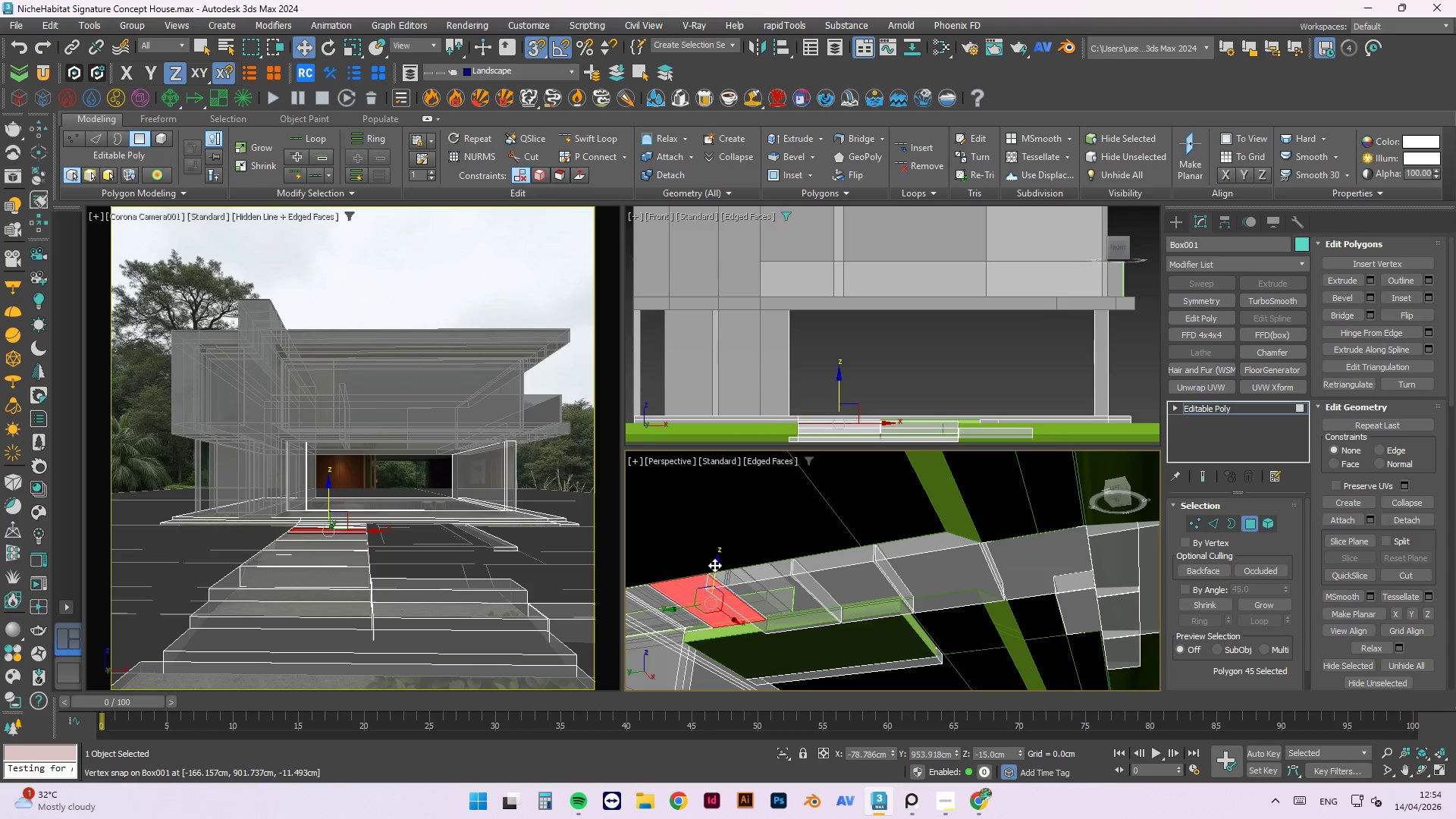 
left_click_drag(start_coordinate=[716, 565], to_coordinate=[704, 584])
 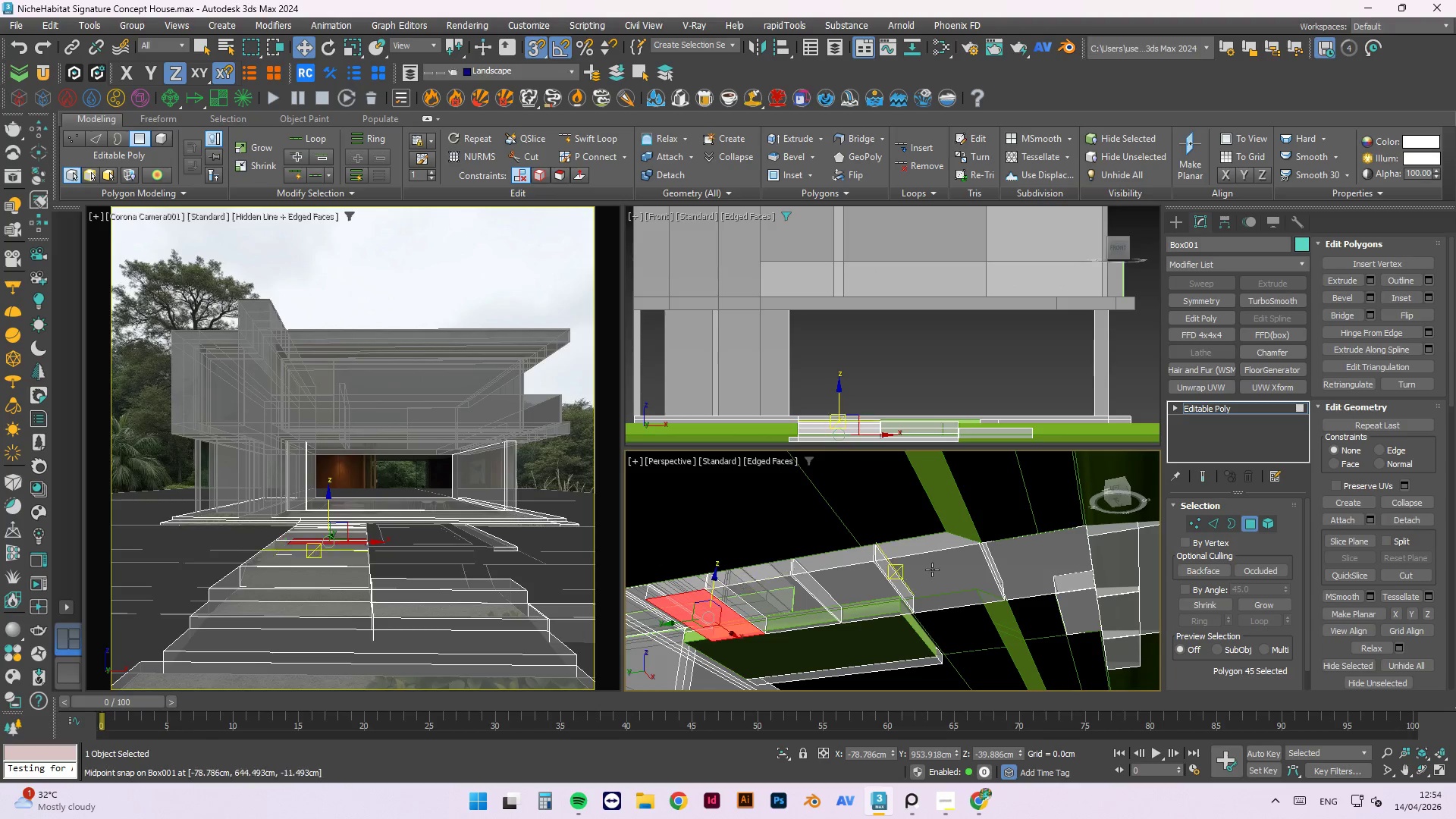 
scroll: coordinate [963, 572], scroll_direction: down, amount: 2.0
 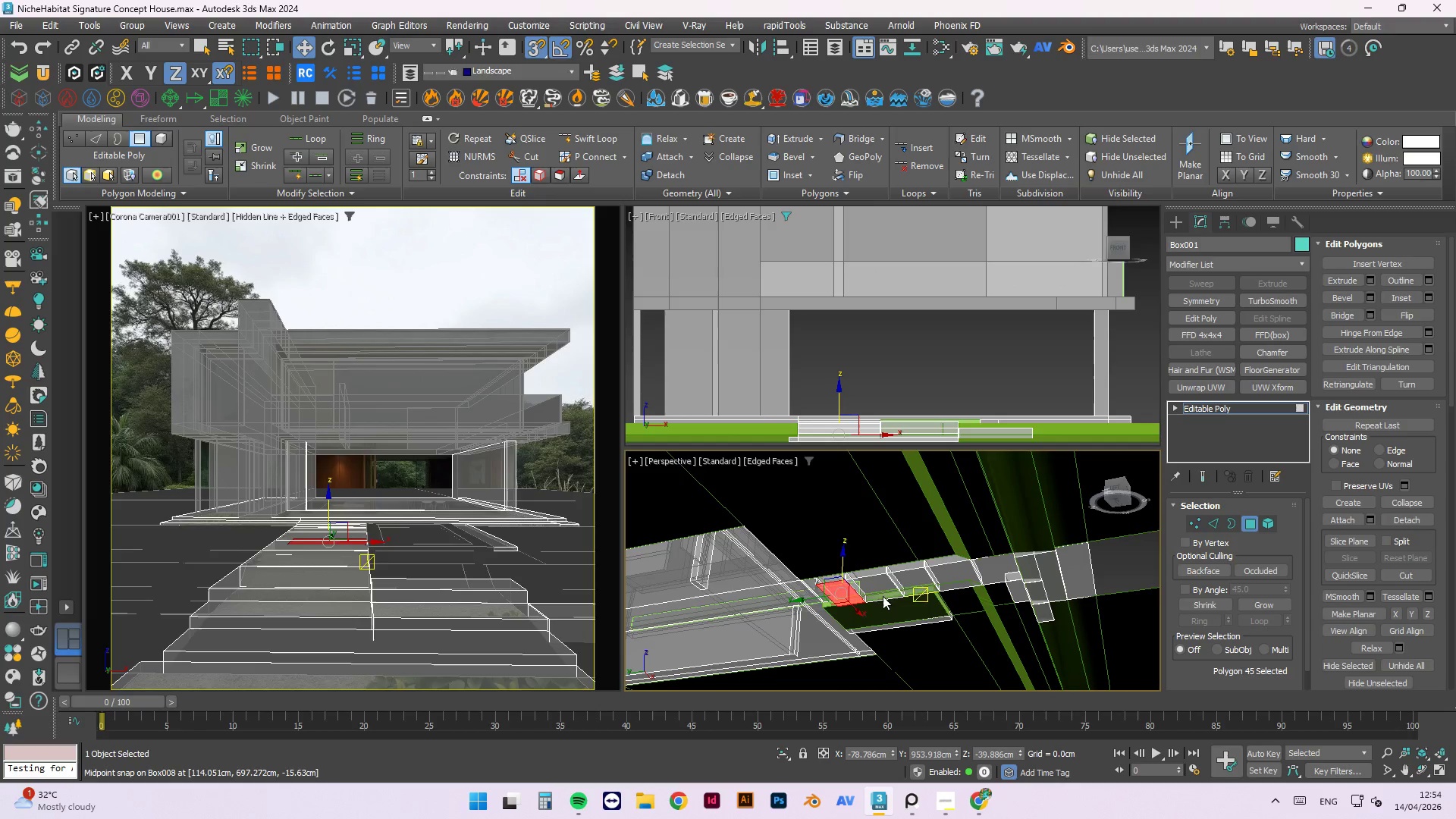 
scroll: coordinate [828, 578], scroll_direction: up, amount: 4.0
 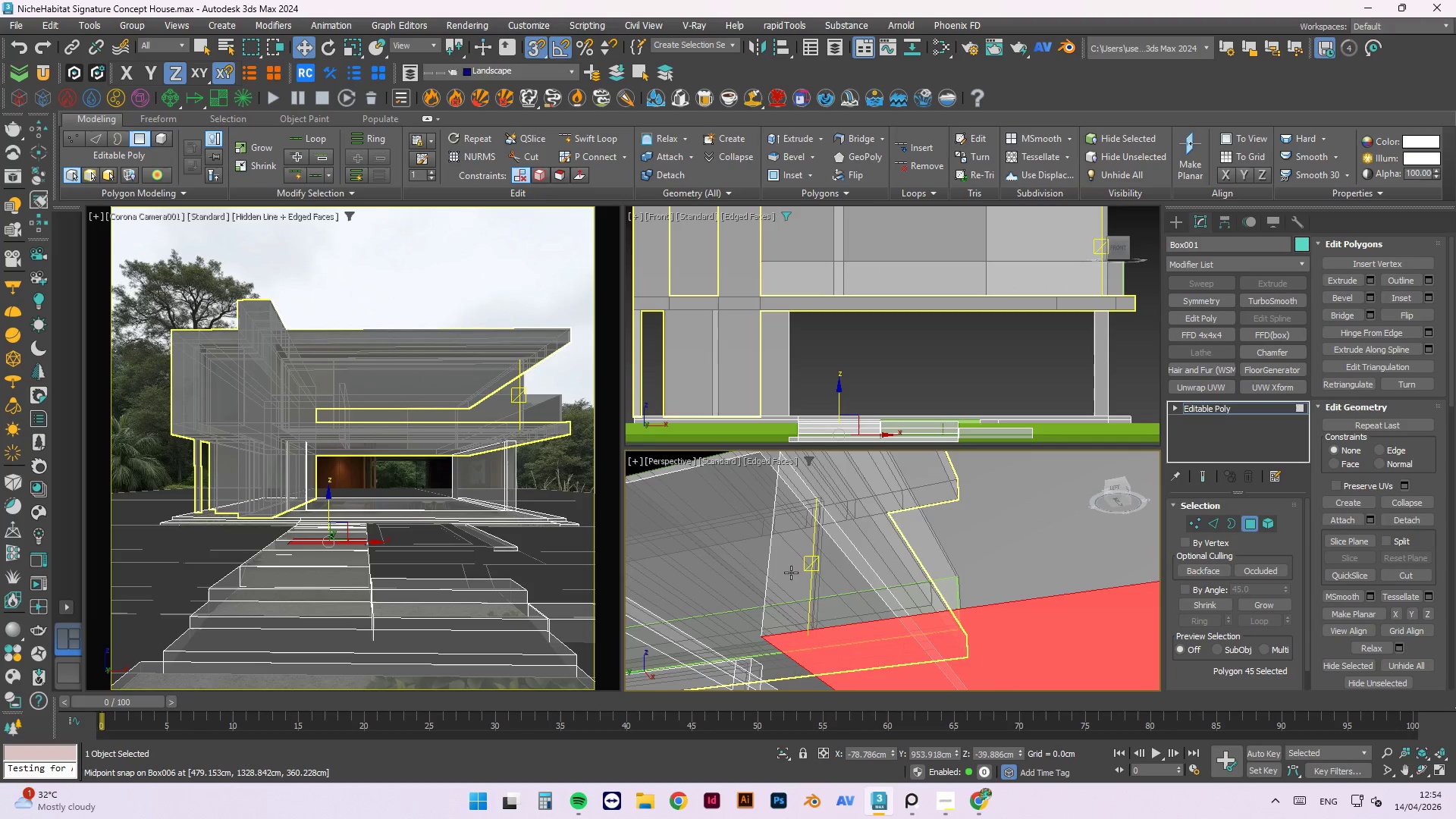 
scroll: coordinate [846, 566], scroll_direction: down, amount: 2.0
 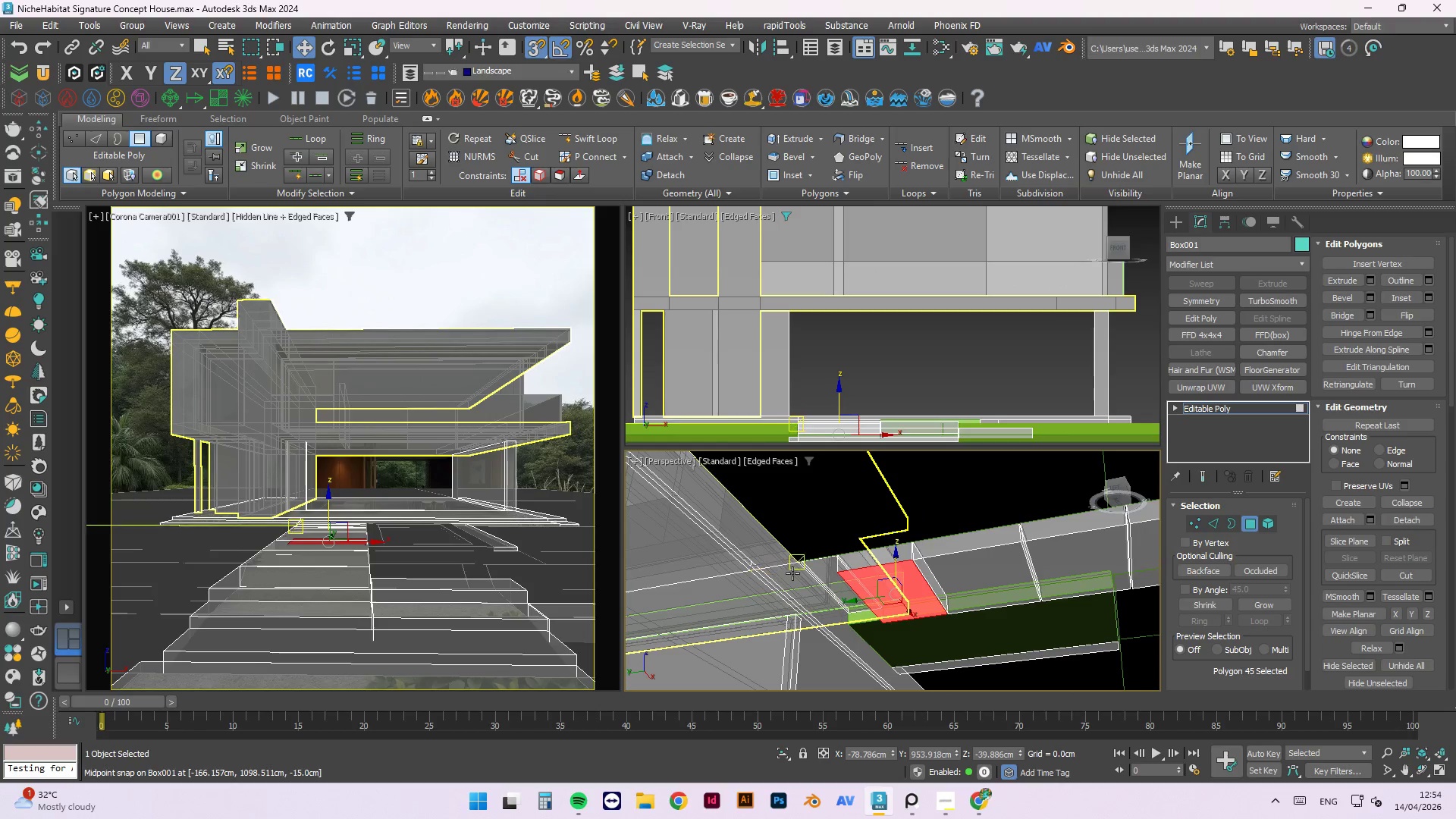 
left_click([823, 571])
 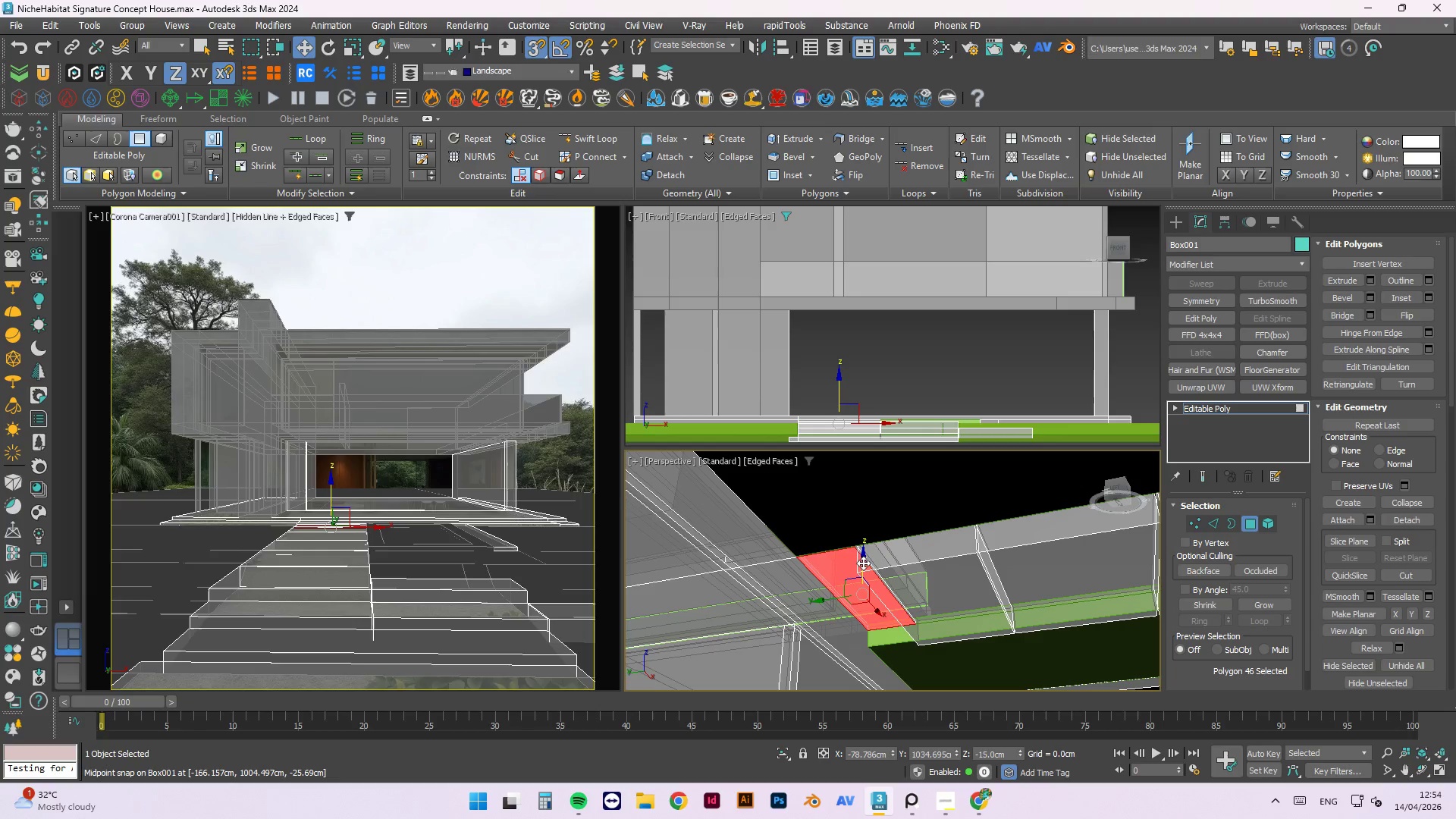 
scroll: coordinate [802, 572], scroll_direction: up, amount: 1.0
 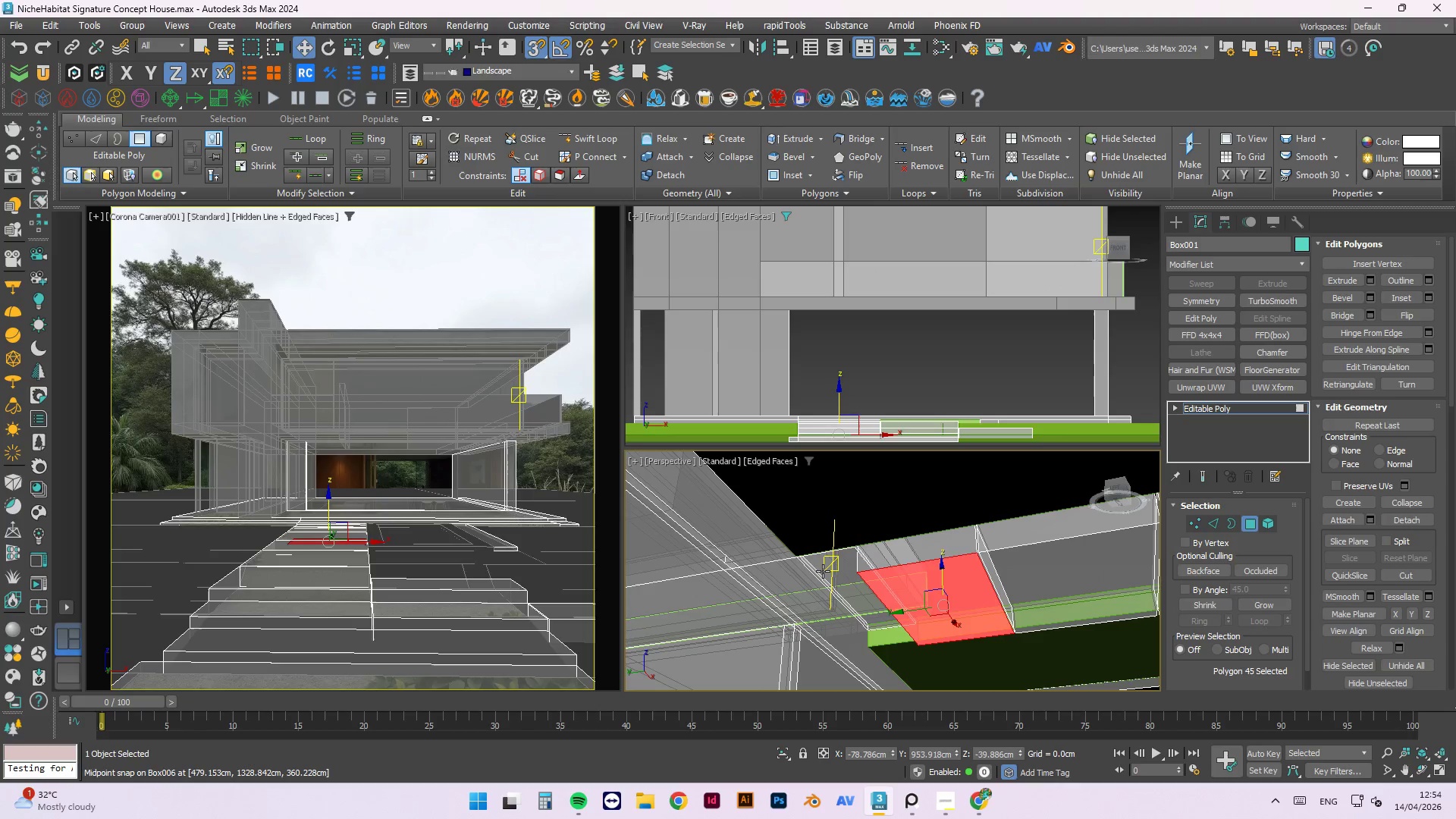 
left_click_drag(start_coordinate=[863, 560], to_coordinate=[913, 648])
 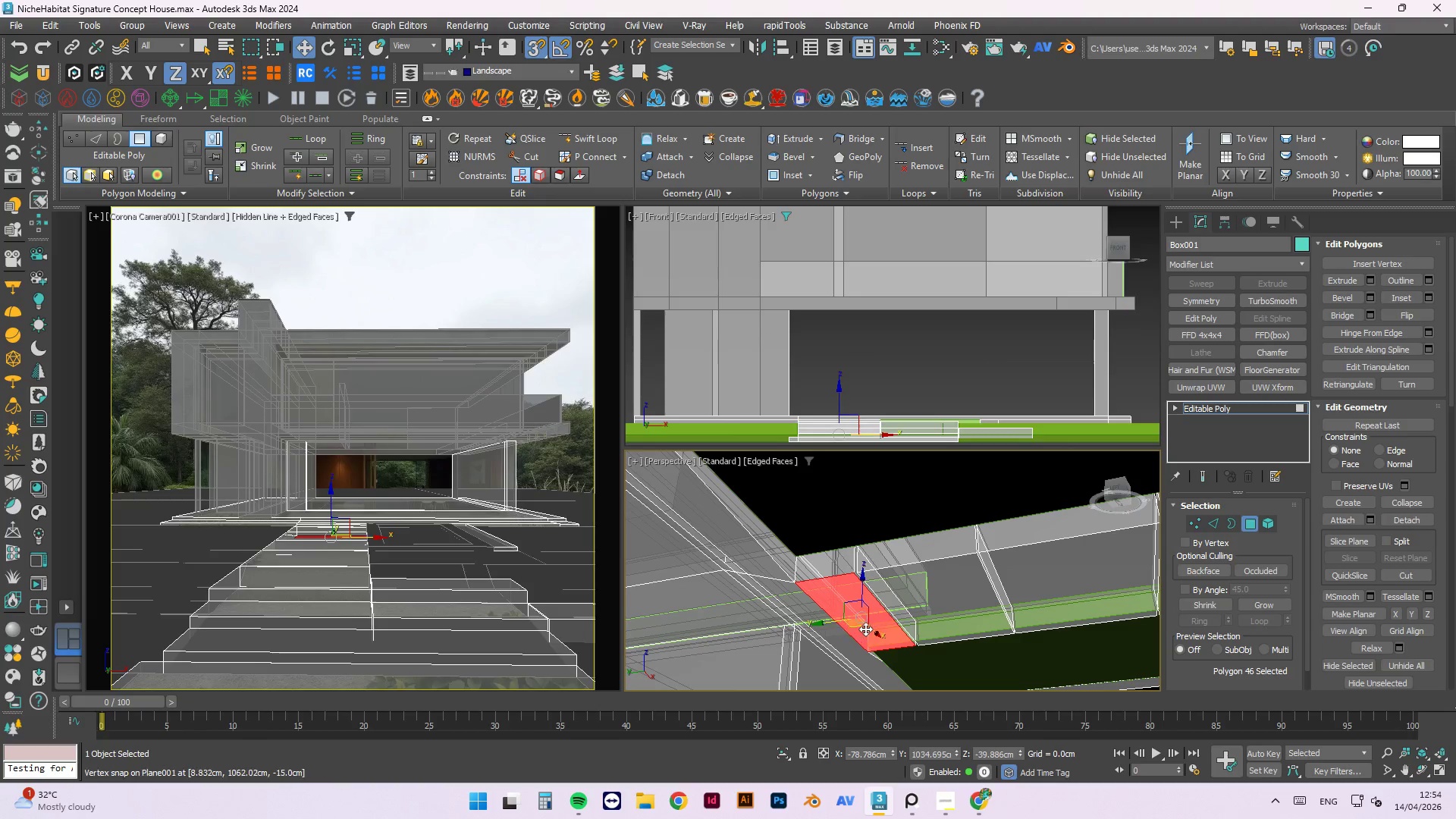 
key(Control+Z)
 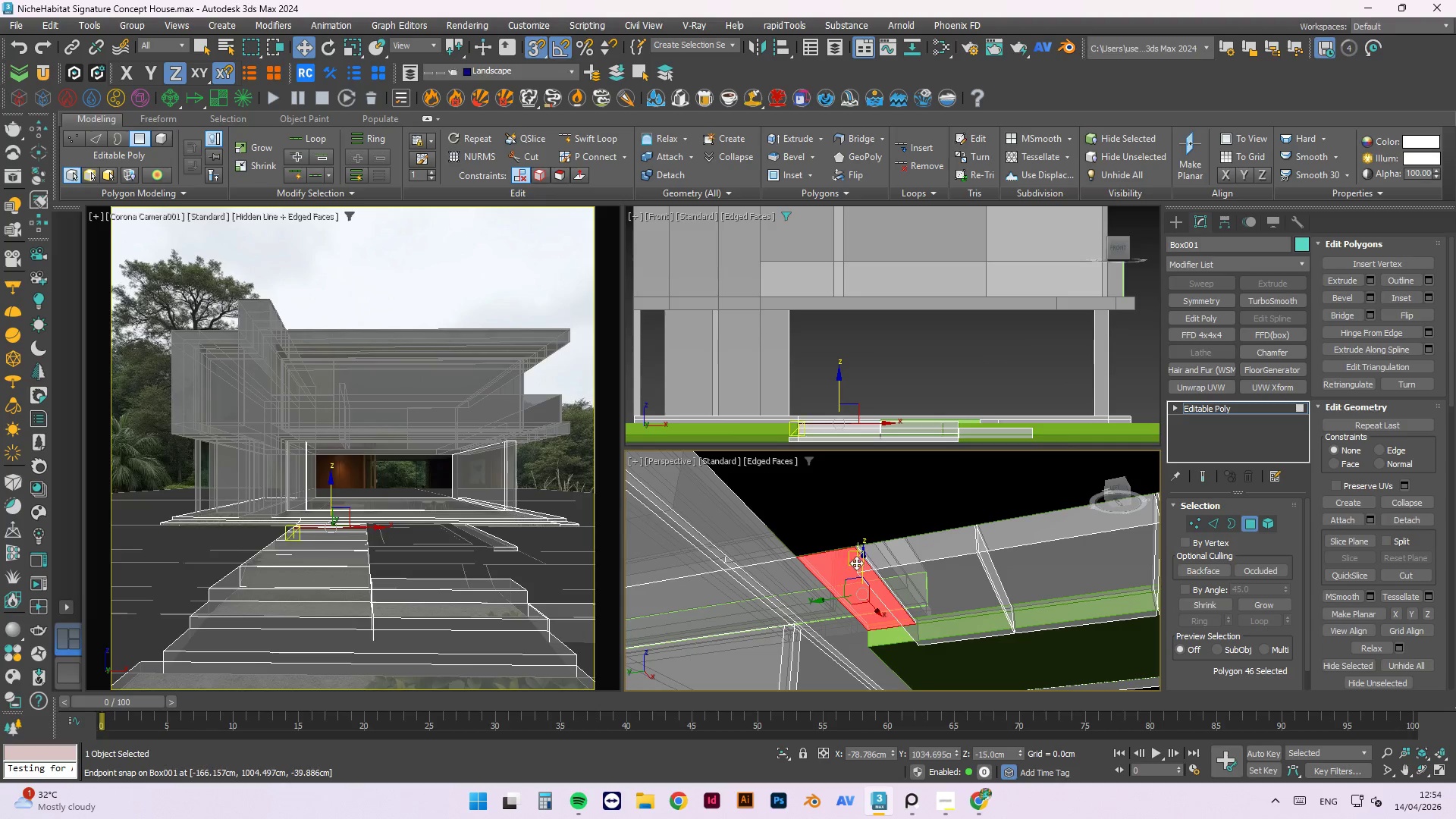 
hold_key(key=ShiftLeft, duration=1.52)
left_click_drag(start_coordinate=[864, 555], to_coordinate=[916, 651])
 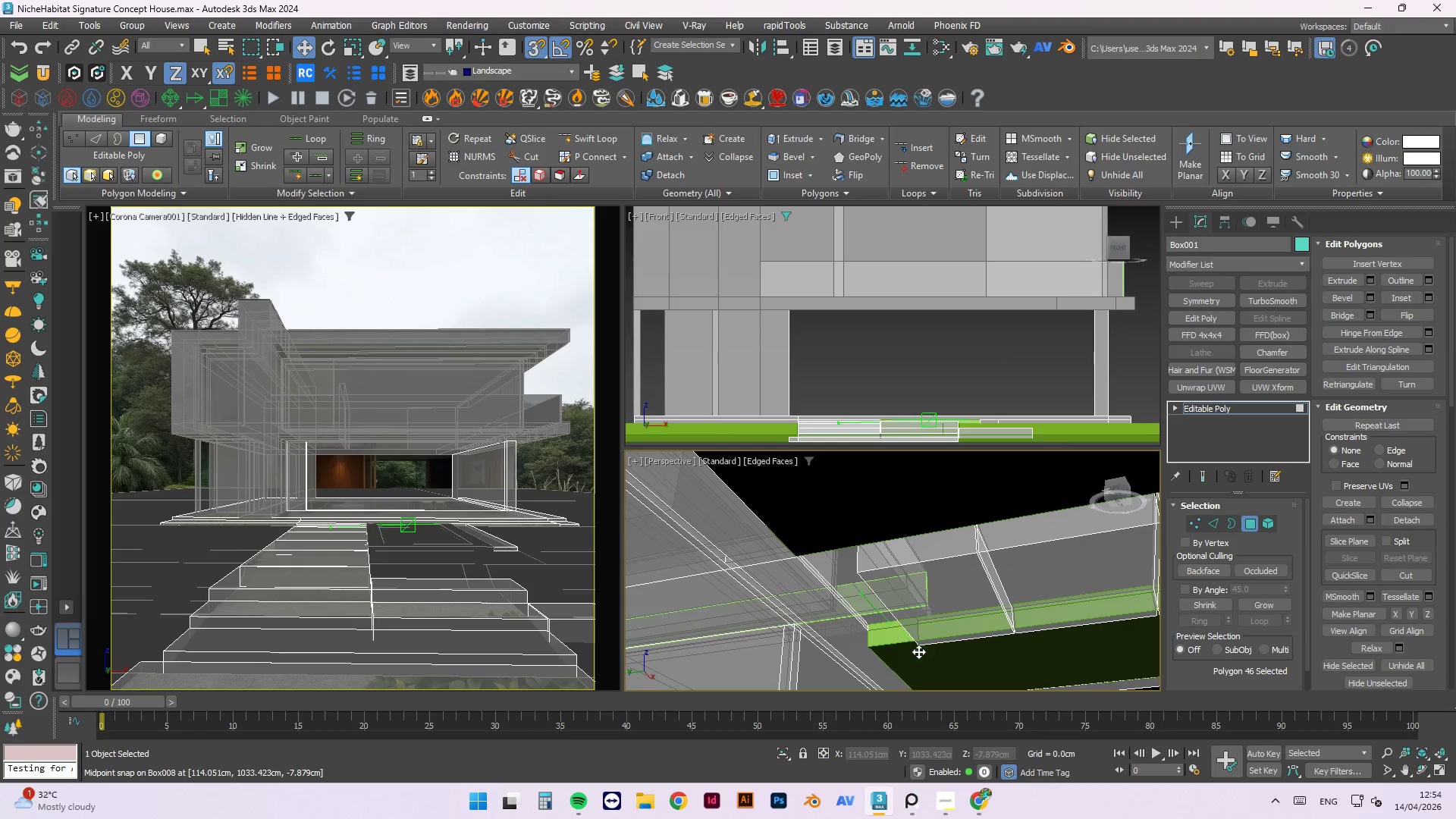 
key(Shift+ShiftLeft)
 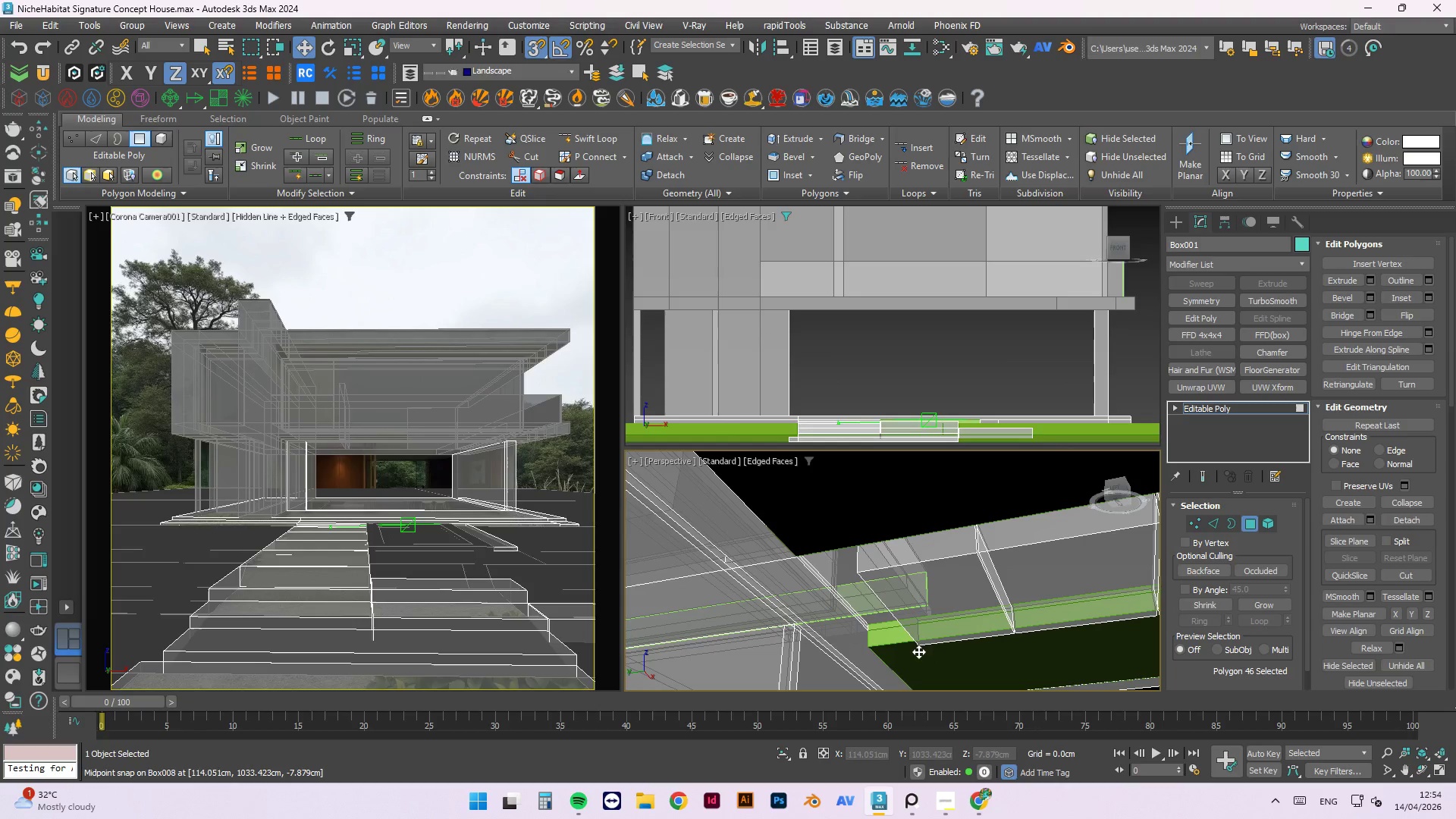 
key(Shift+ShiftLeft)
 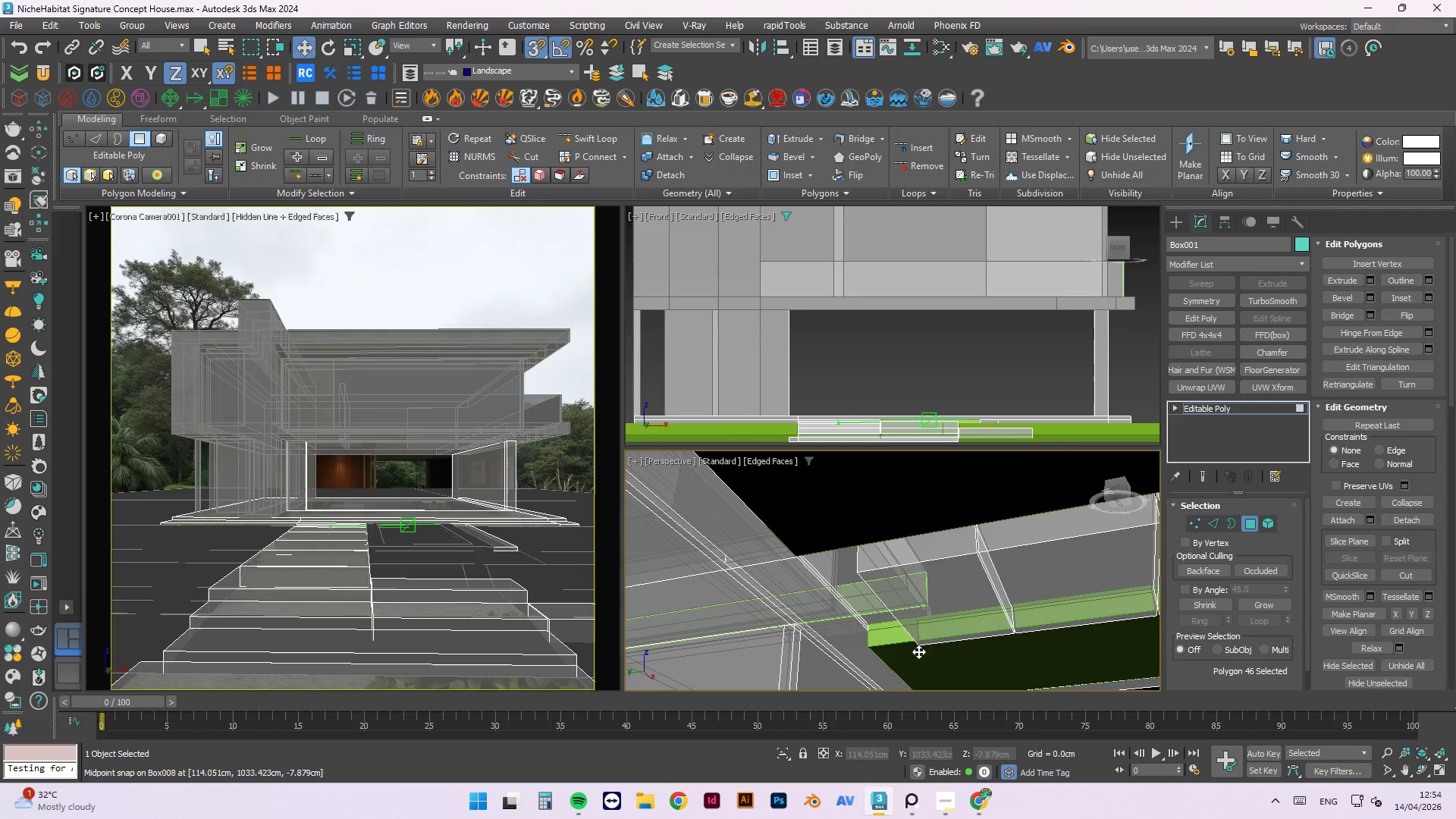 
key(Shift+ShiftLeft)
 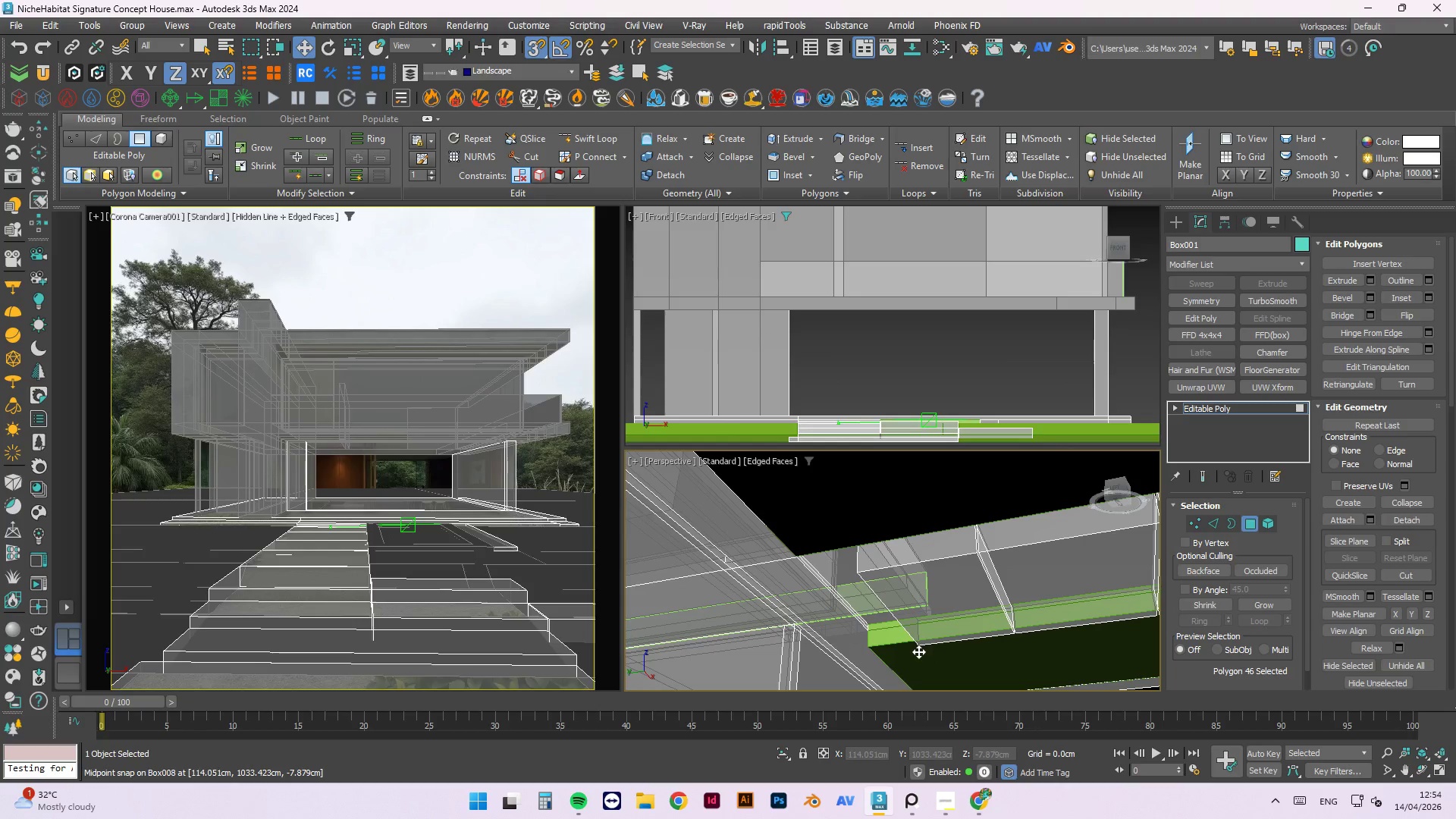 
key(Shift+ShiftLeft)
 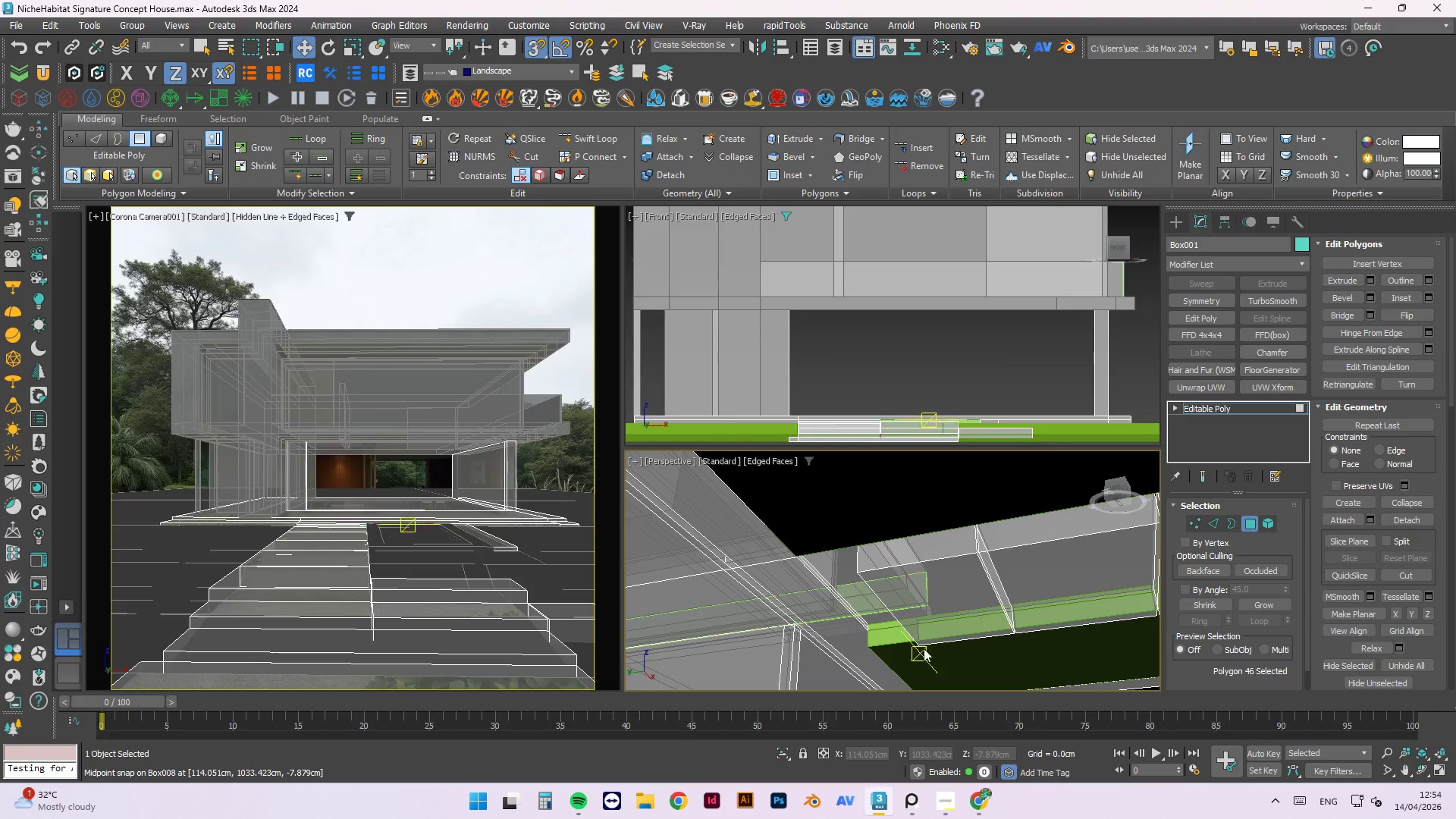 
key(Shift+ShiftLeft)
 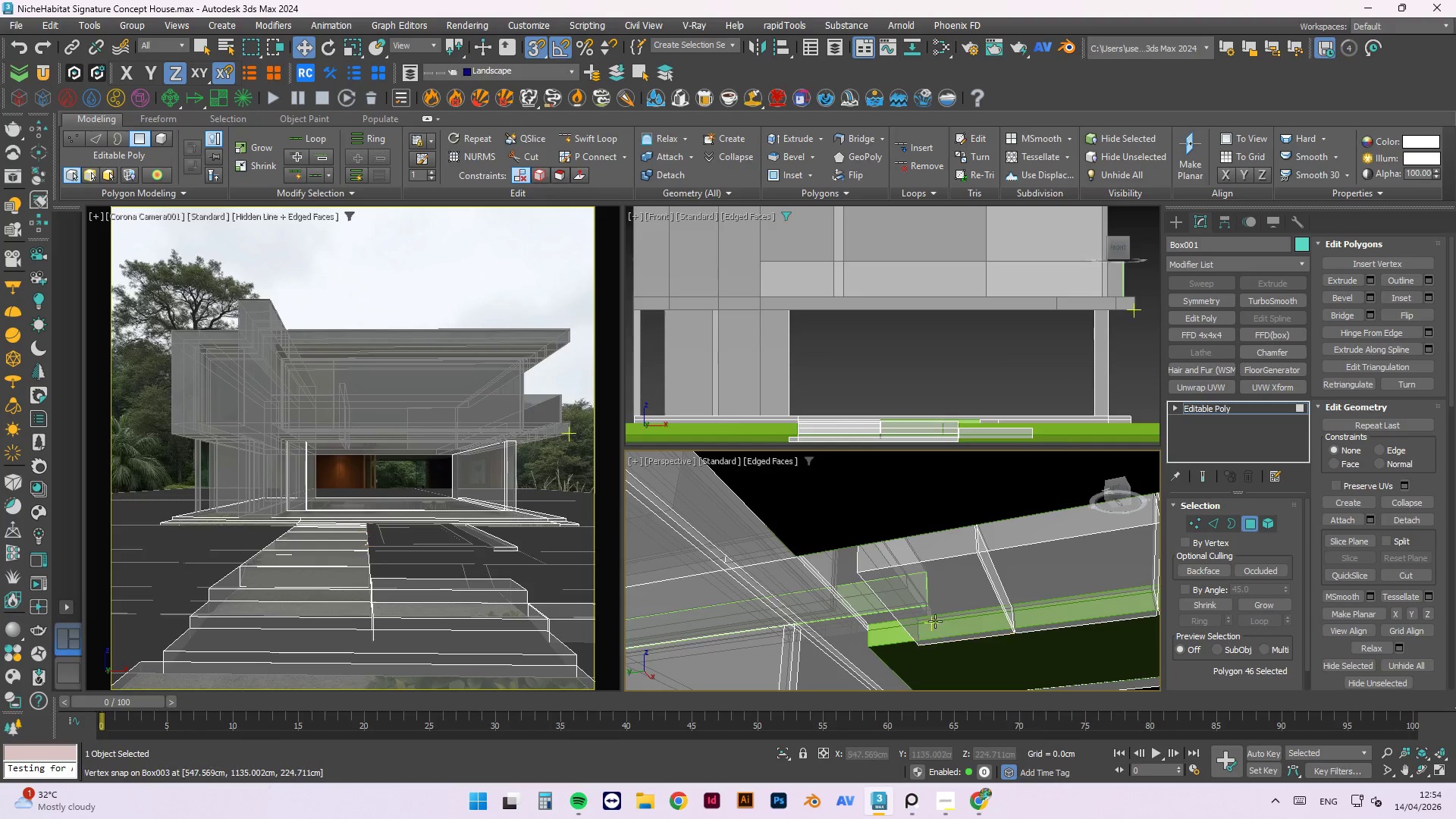 
key(Control+Z)
 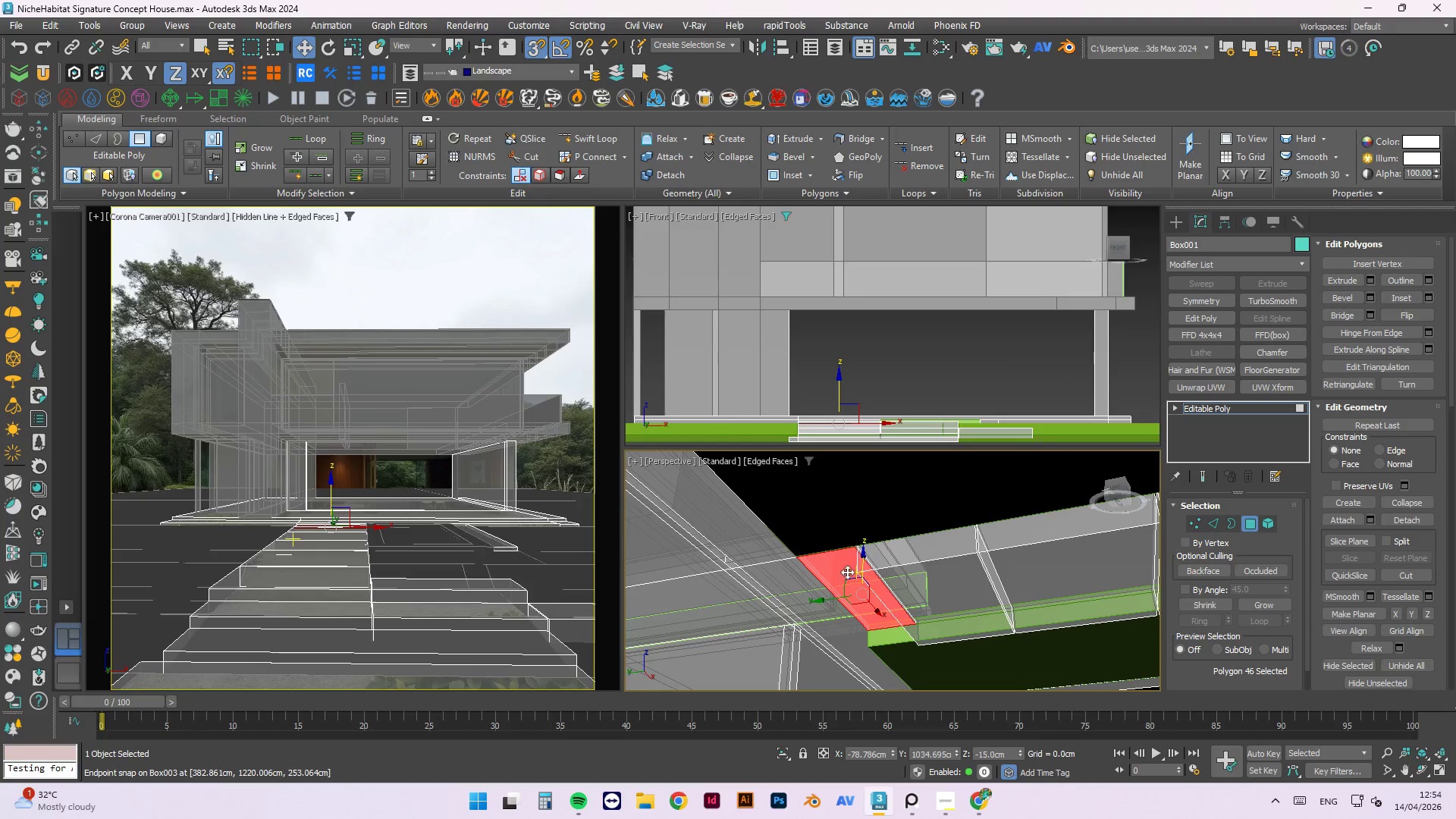 
hold_key(key=ShiftLeft, duration=1.5)
left_click_drag(start_coordinate=[868, 555], to_coordinate=[921, 644])
 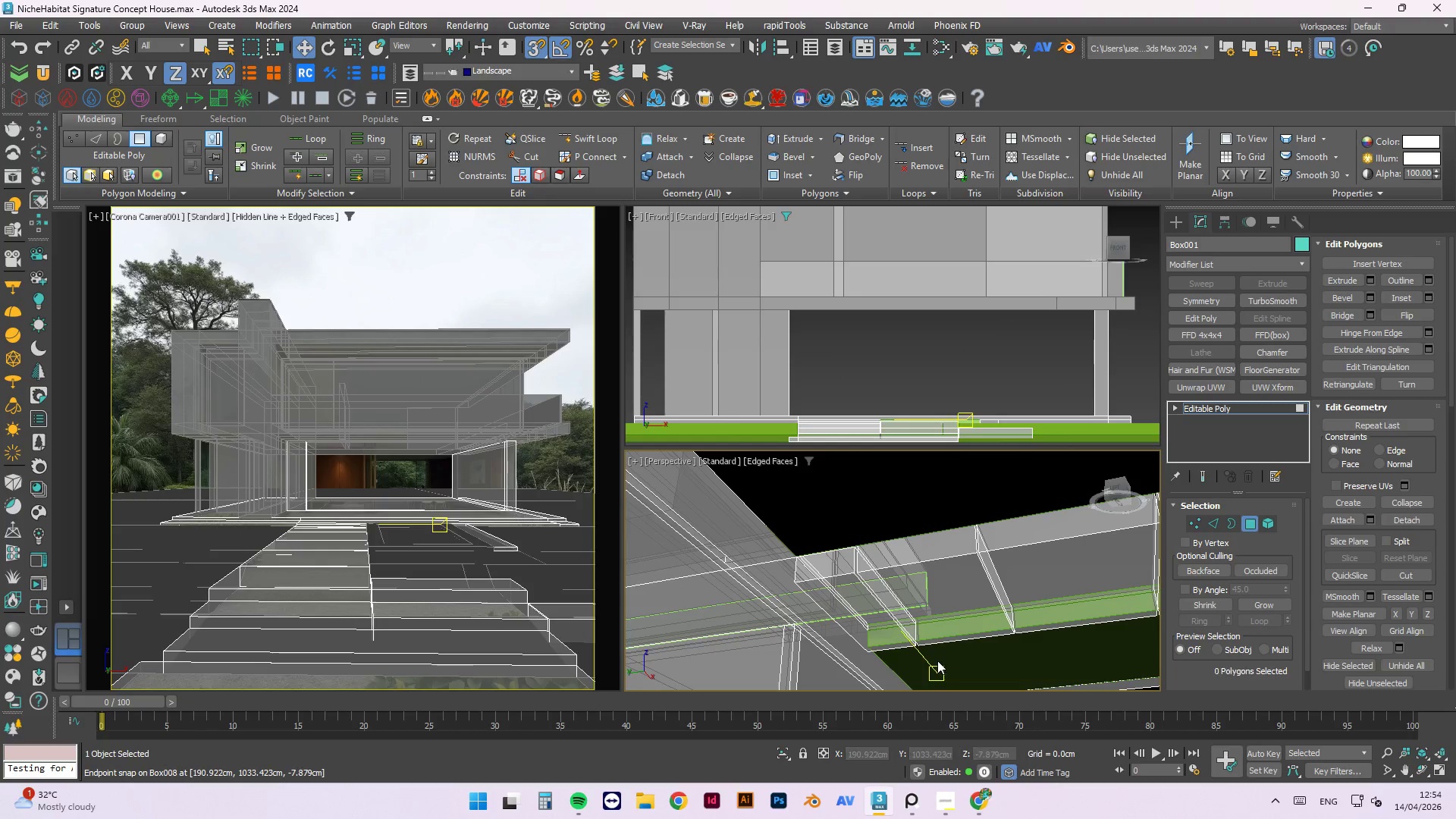 
hold_key(key=ShiftLeft, duration=1.51)
 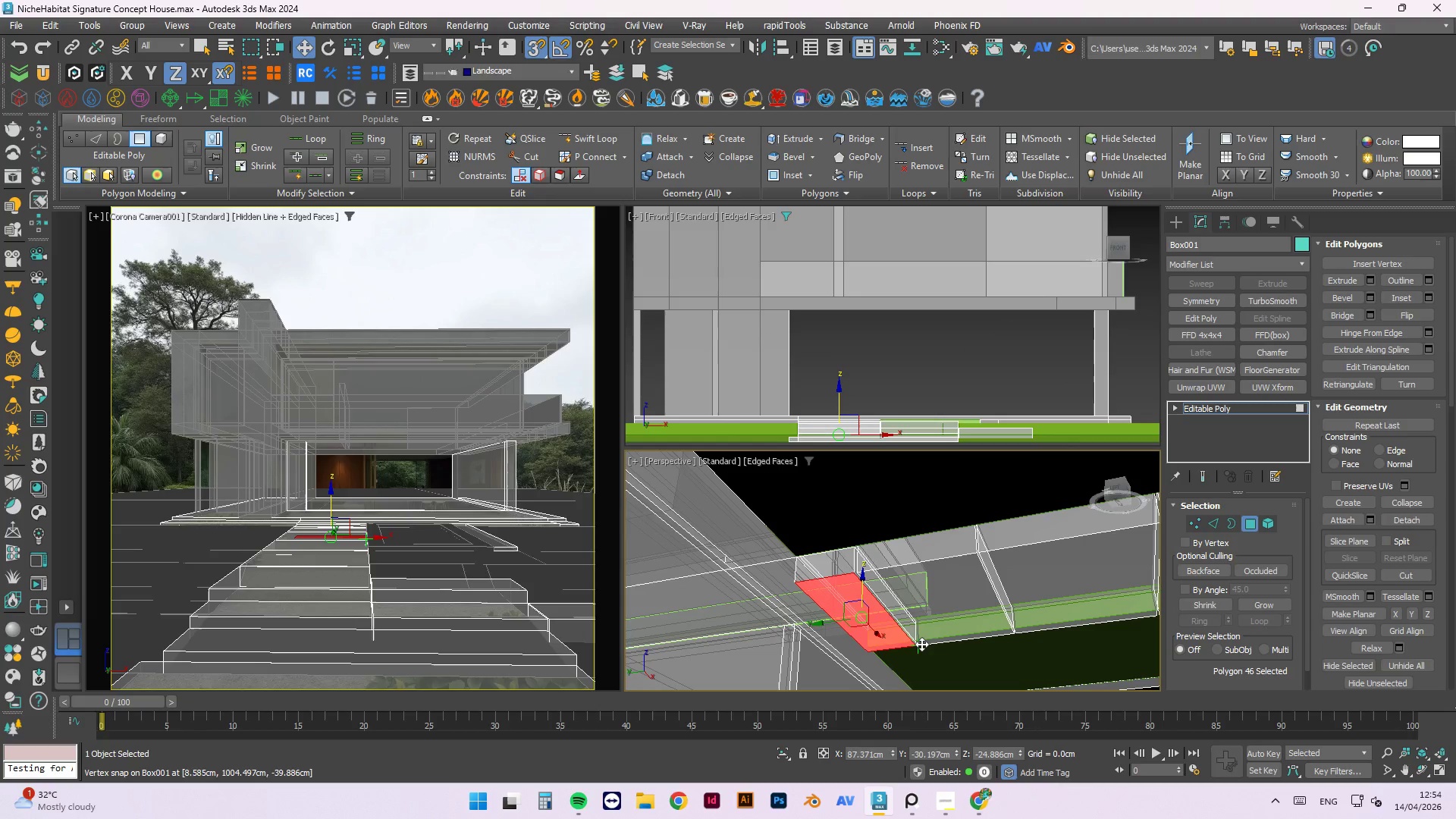 
key(Shift+ShiftLeft)
 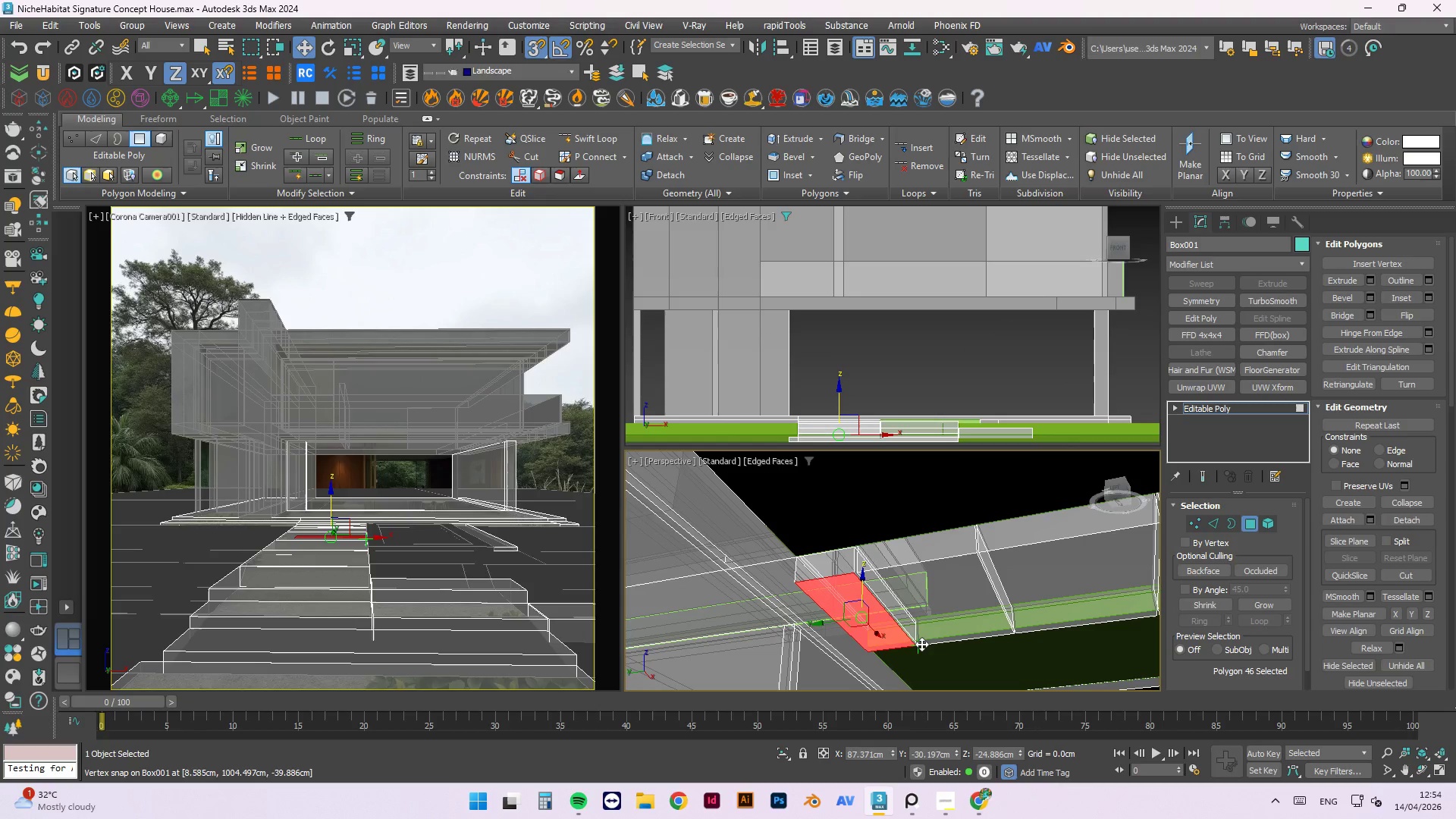 
key(Shift+ShiftLeft)
 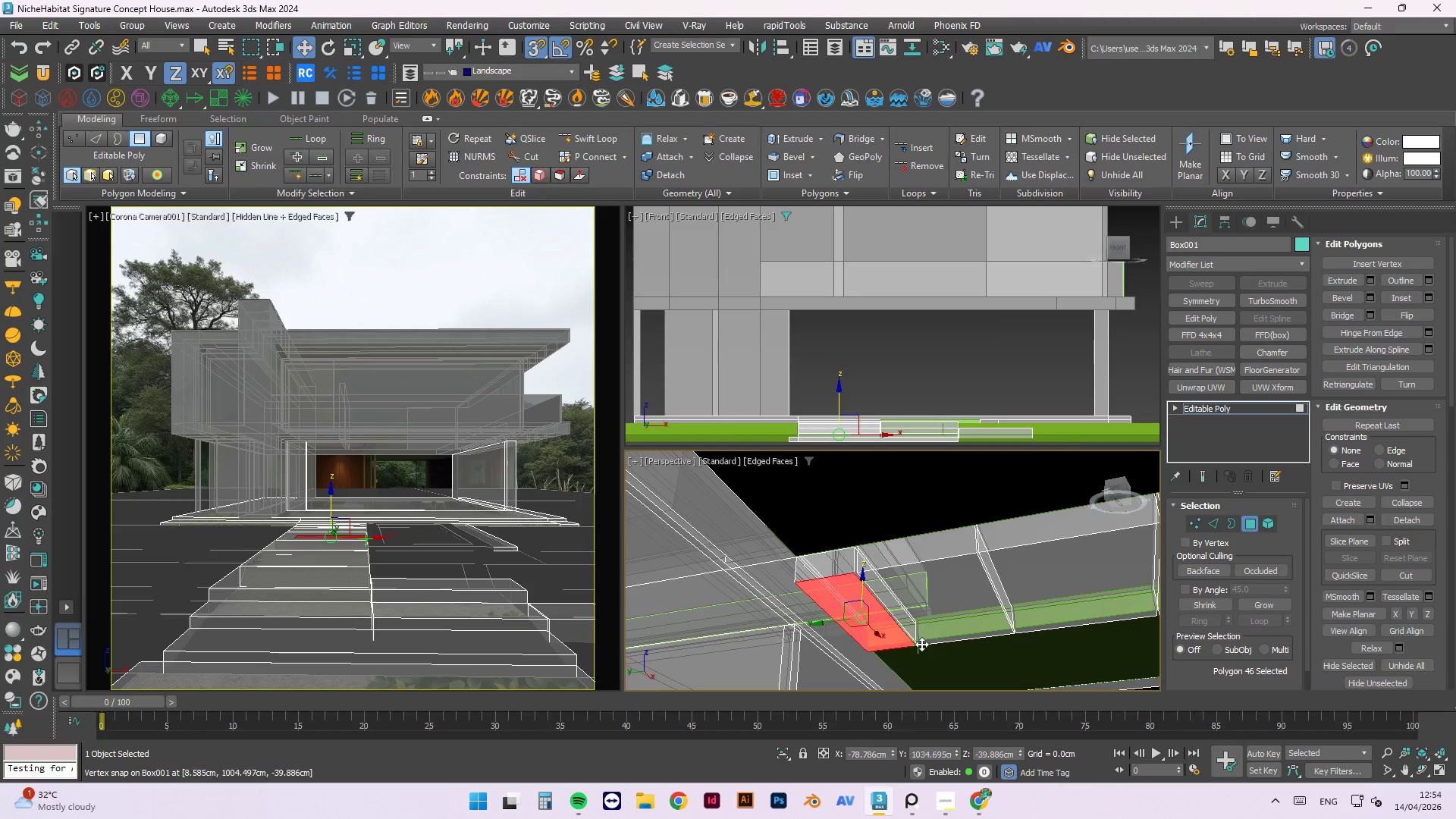 
key(Shift+ShiftLeft)
 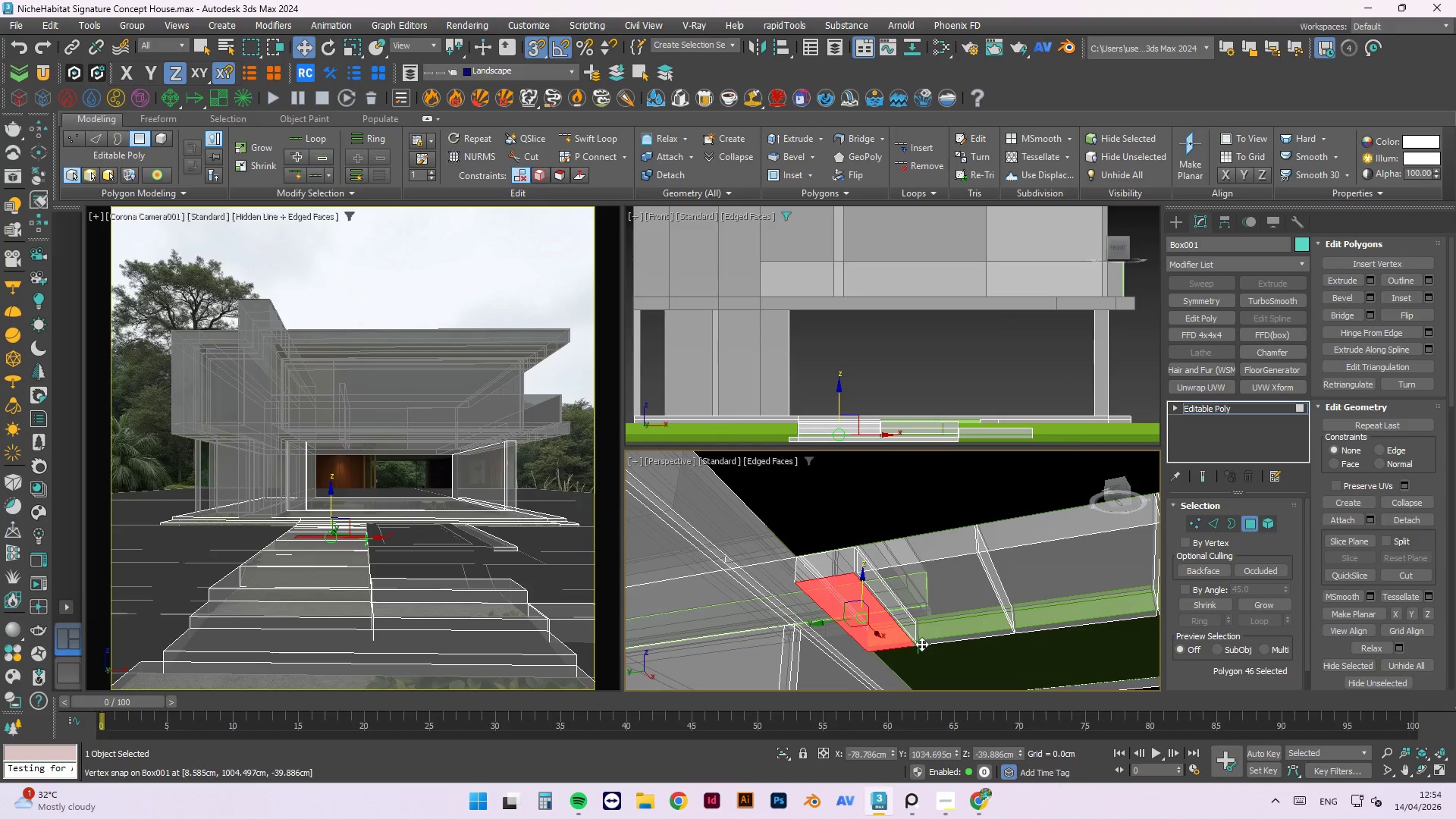 
key(Shift+ShiftLeft)
 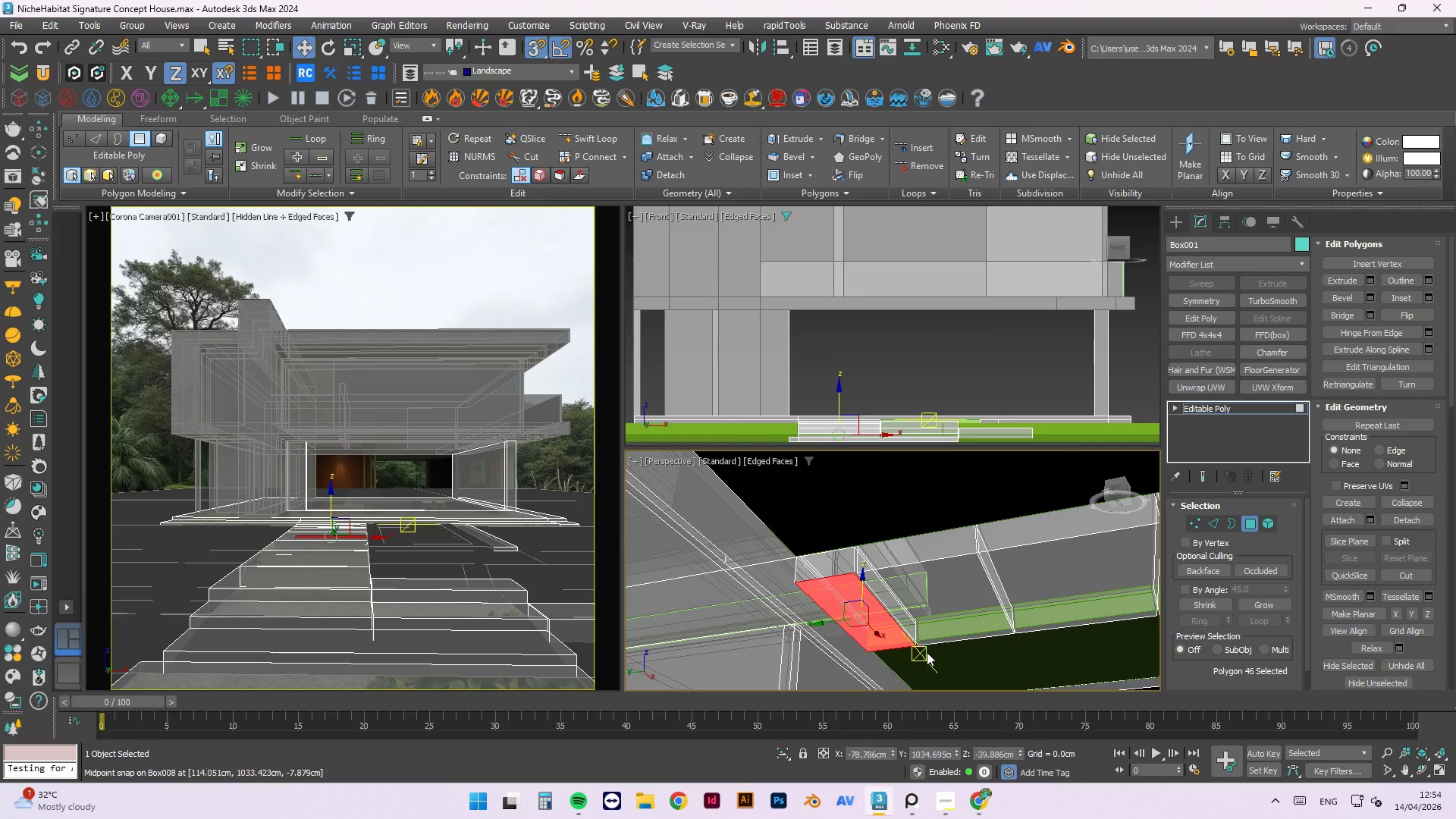 
key(Shift+ShiftLeft)
 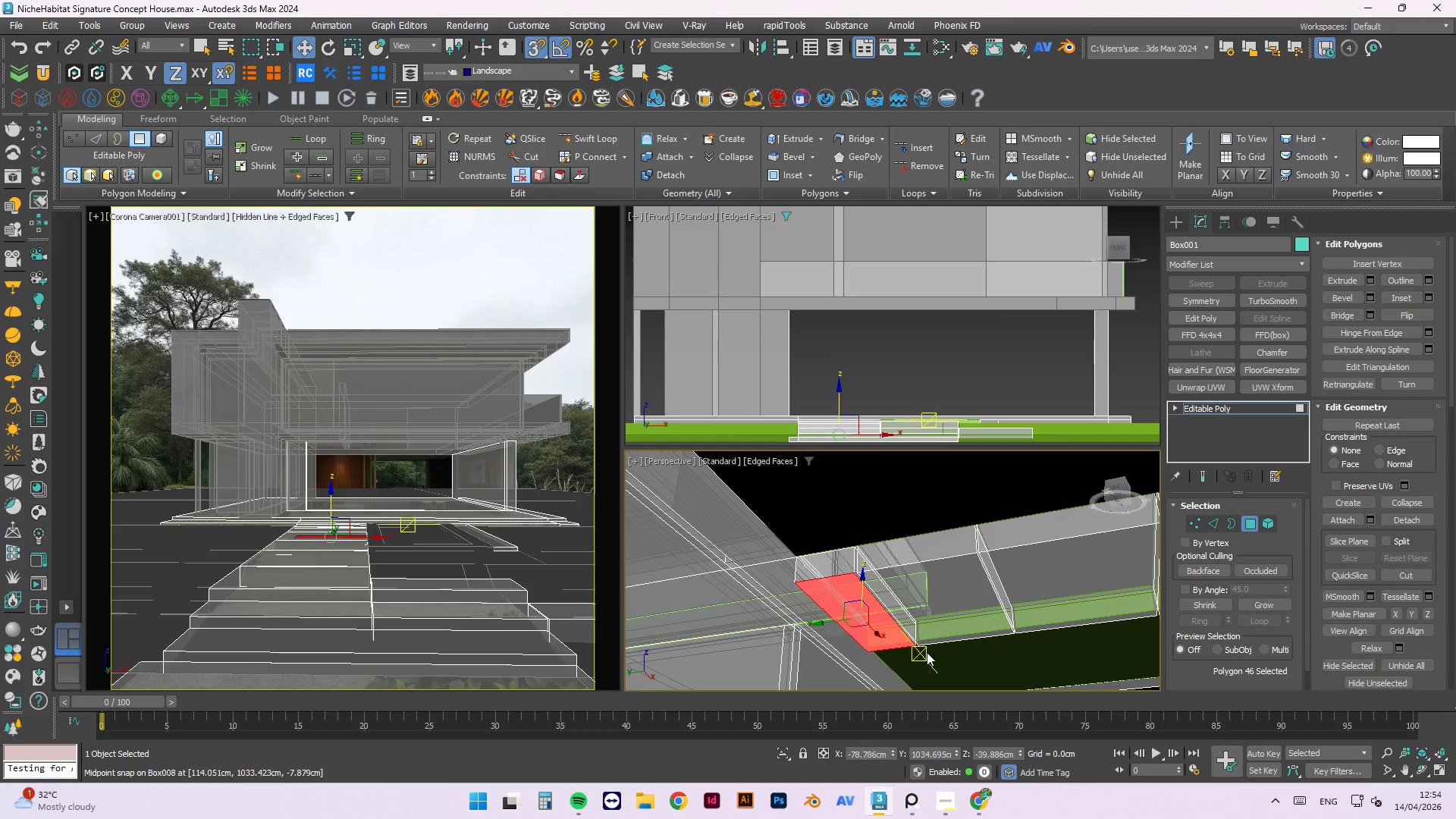 
key(Shift+ShiftLeft)
 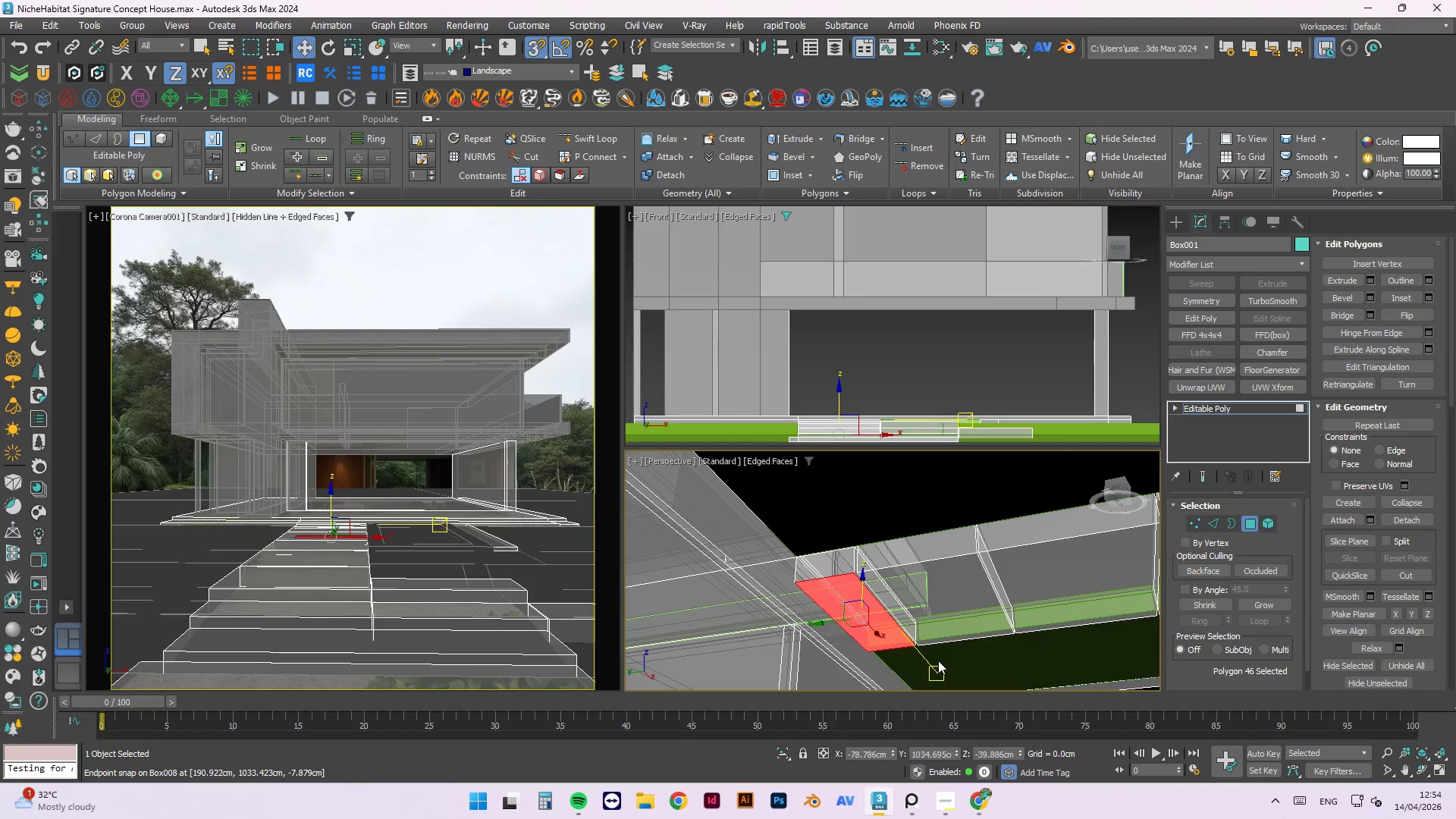 
left_click([938, 661])
 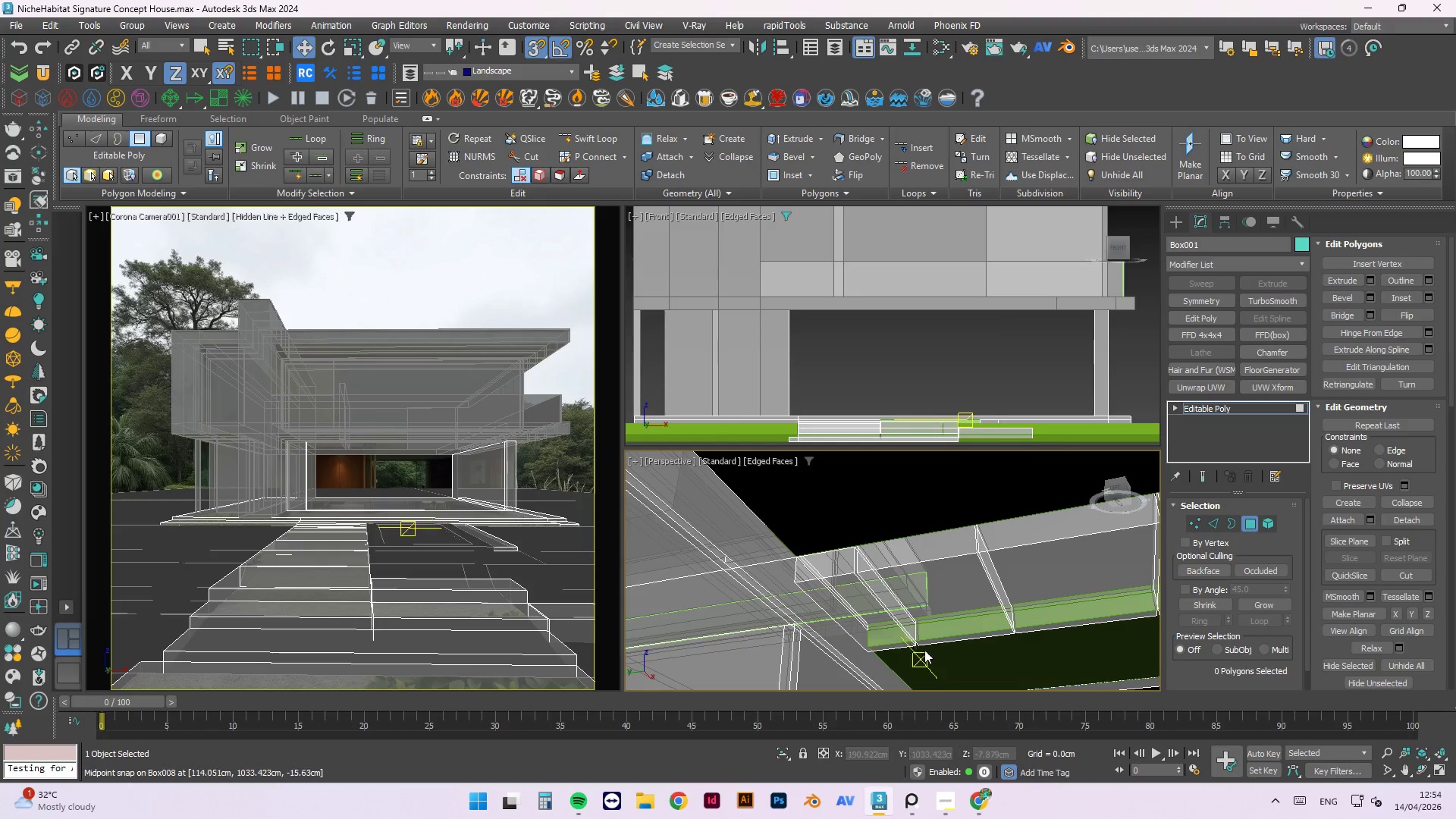 
hold_key(key=AltLeft, duration=0.55)
 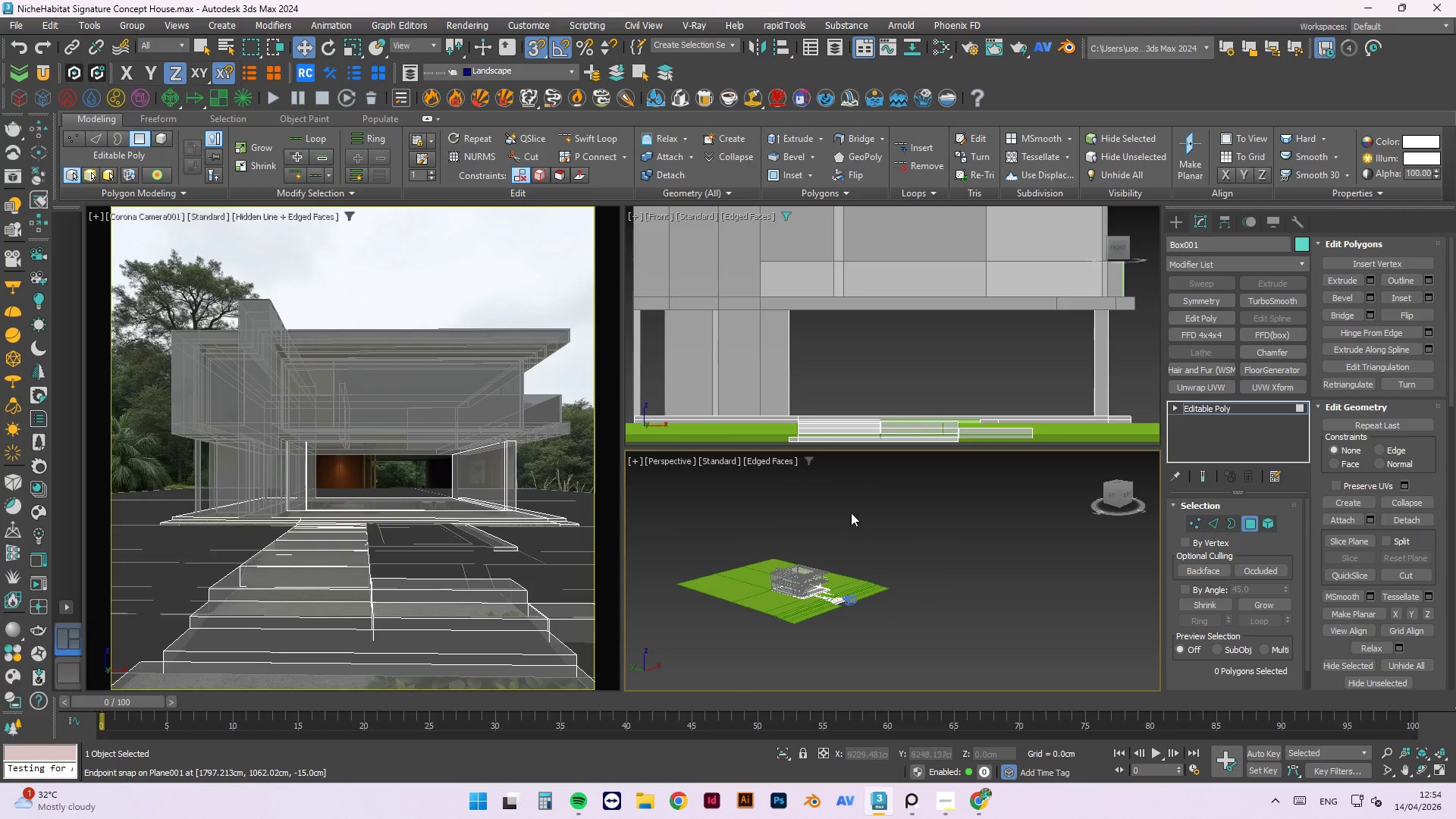 
scroll: coordinate [826, 588], scroll_direction: down, amount: 7.0
 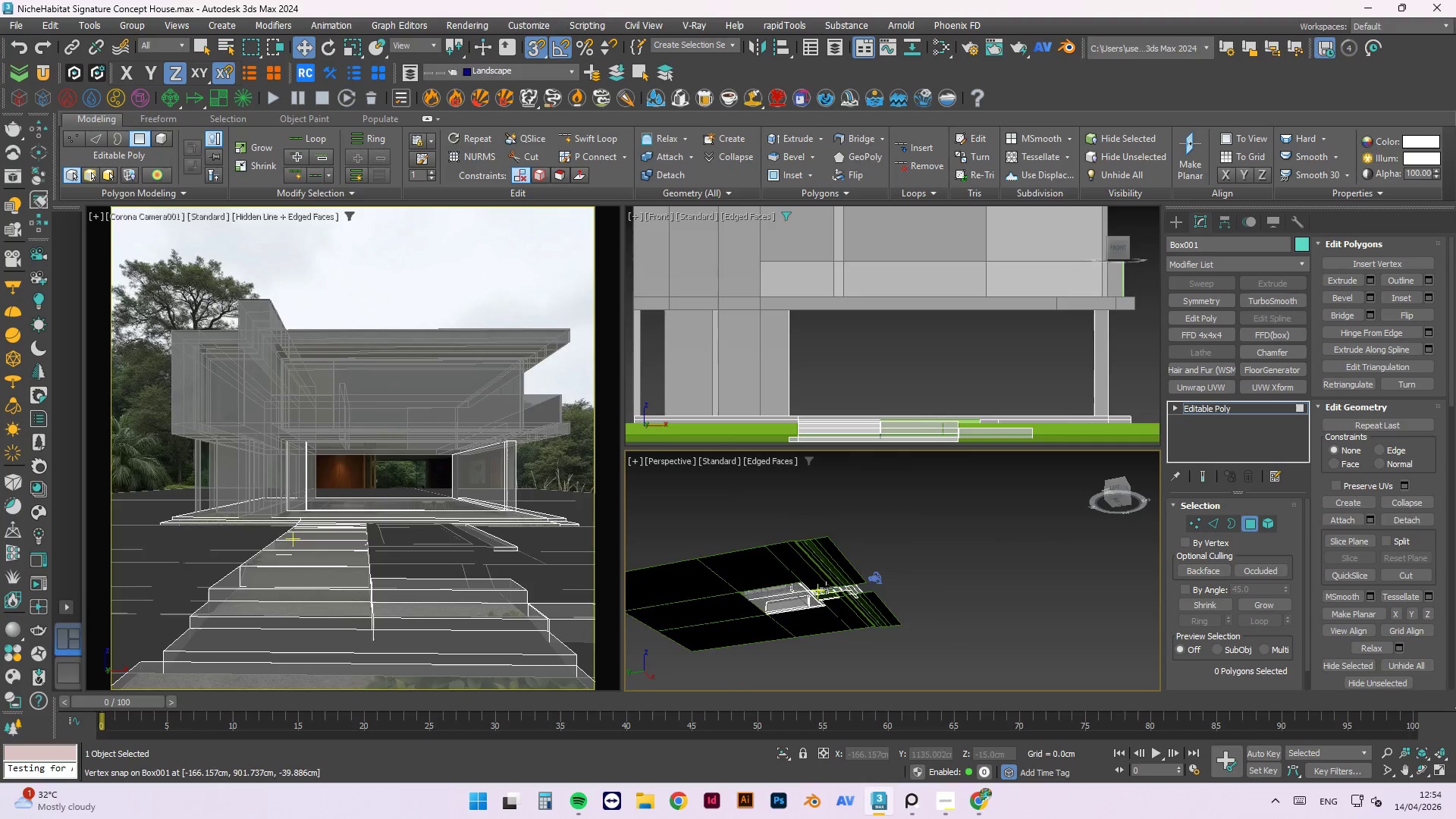 
right_click([851, 512])
 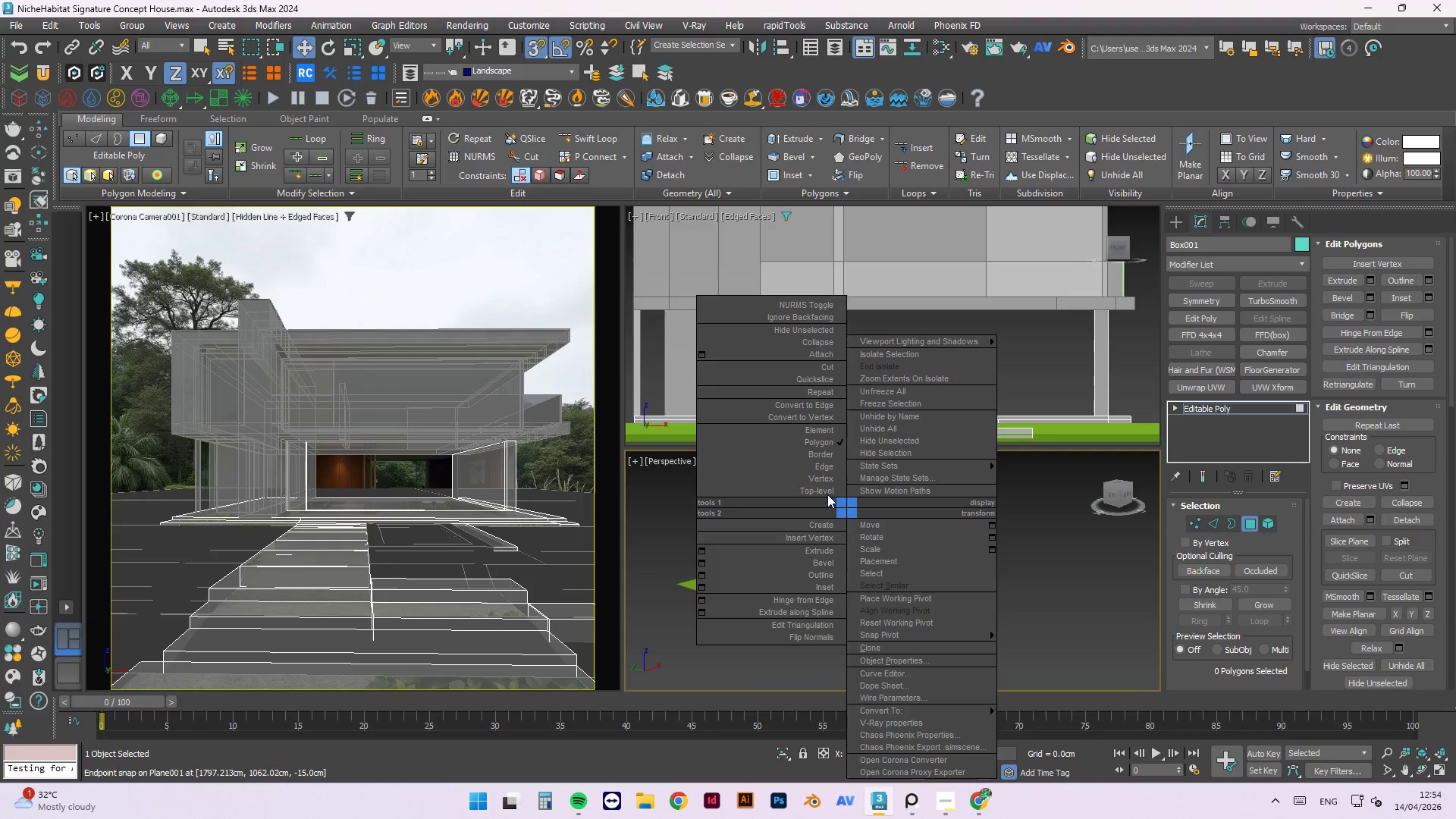 
left_click([826, 489])
 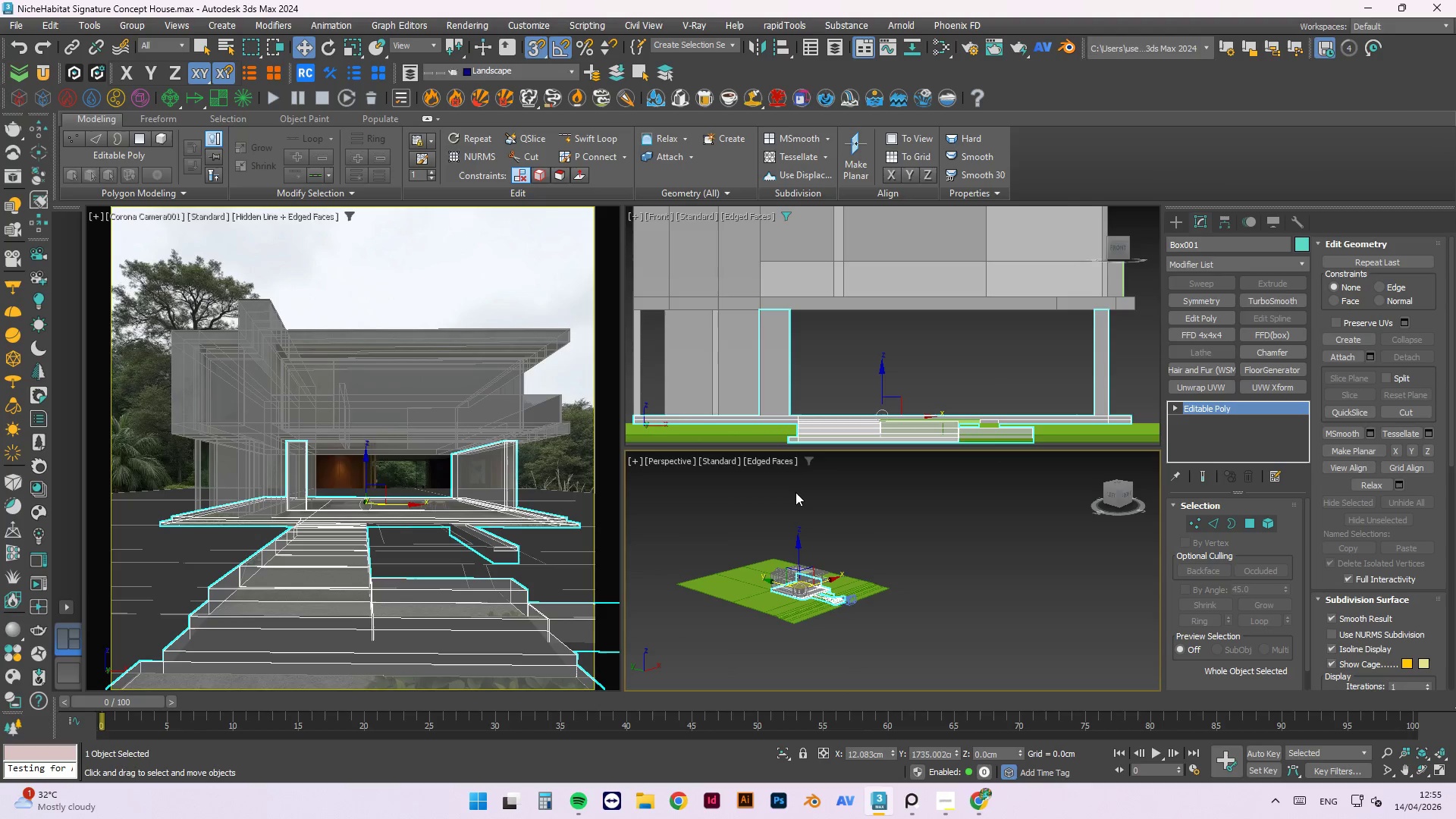 
wait(11.5)
 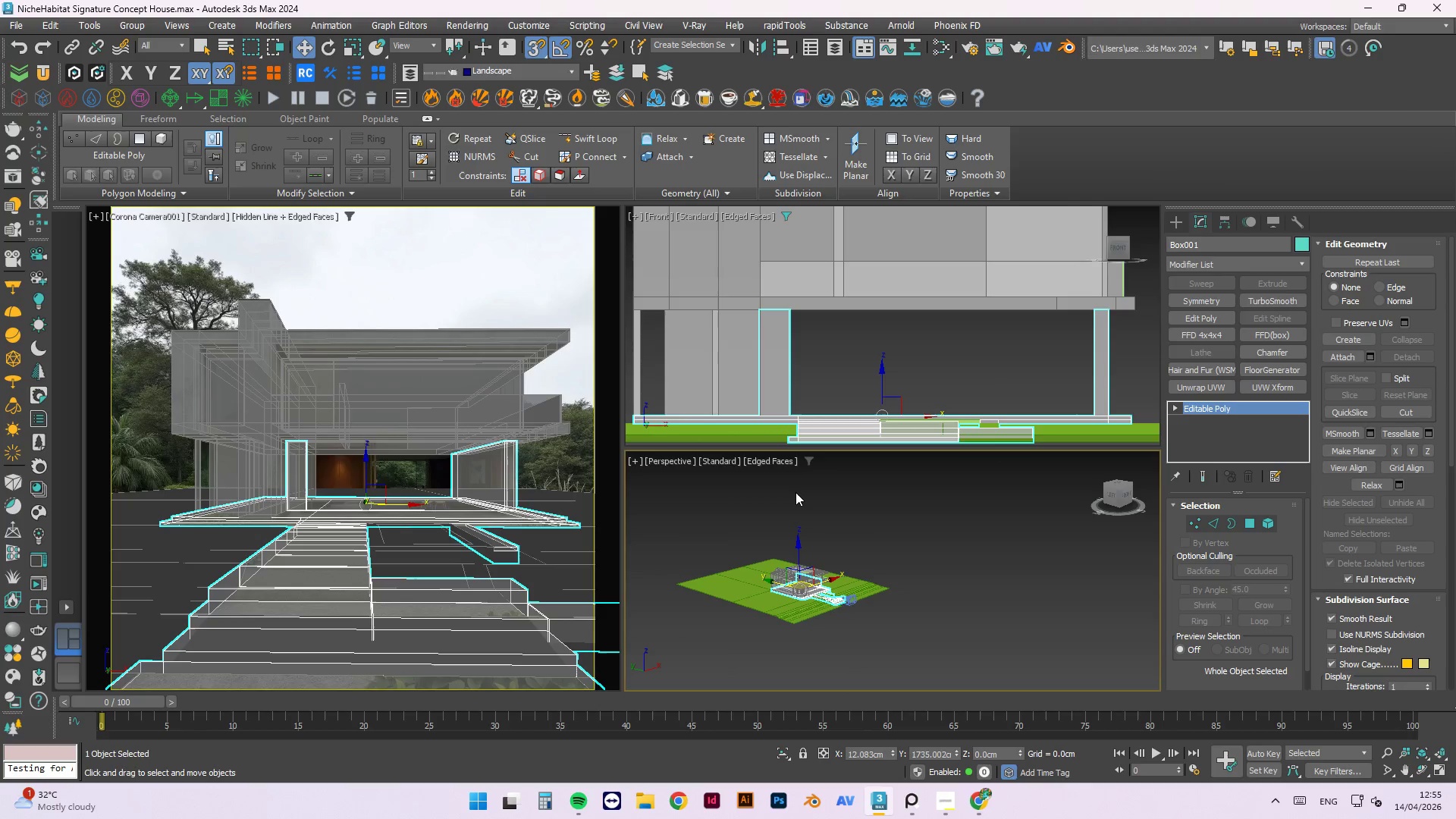 
key(Control+ControlLeft)
 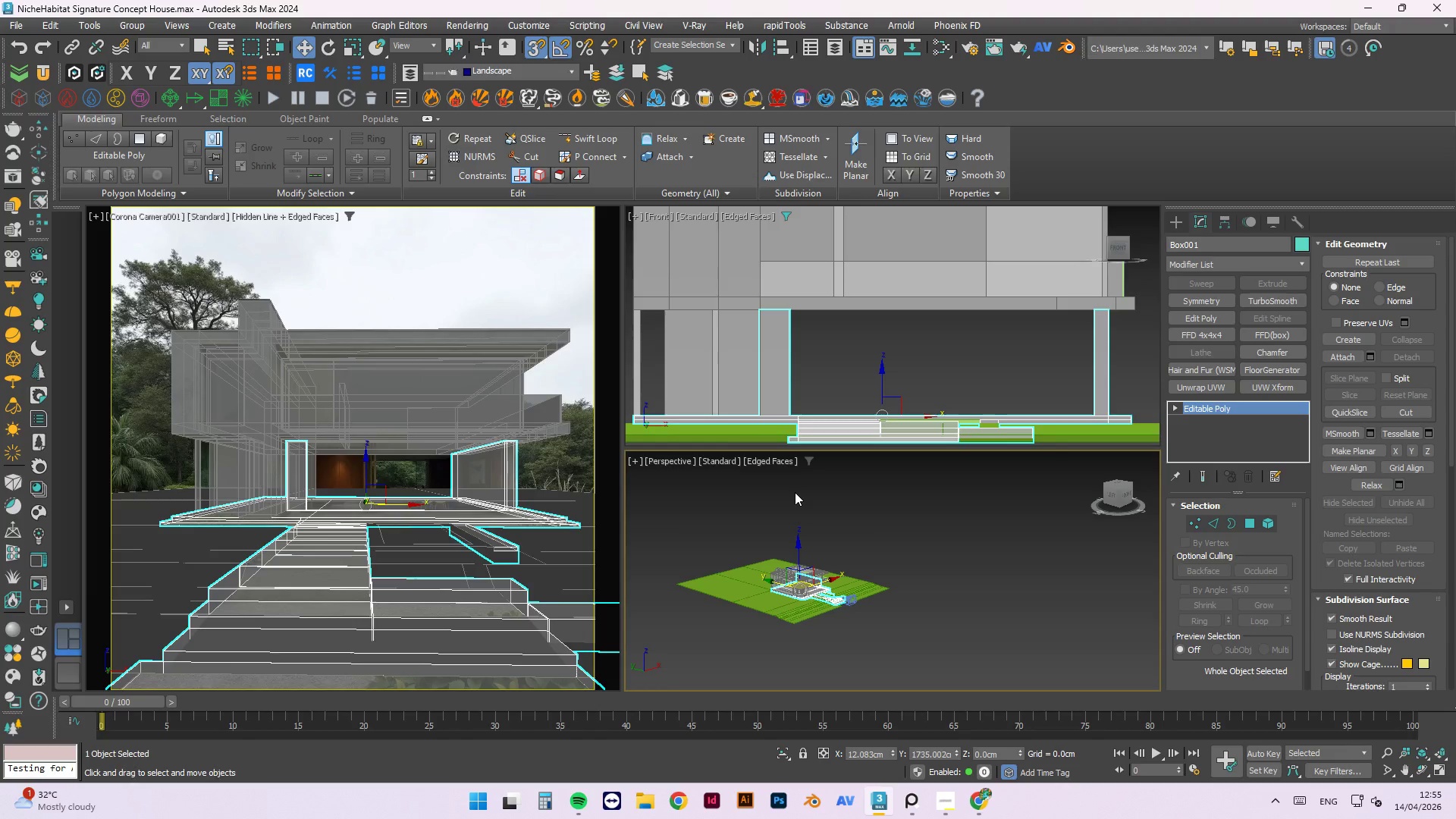 
key(Control+S)
 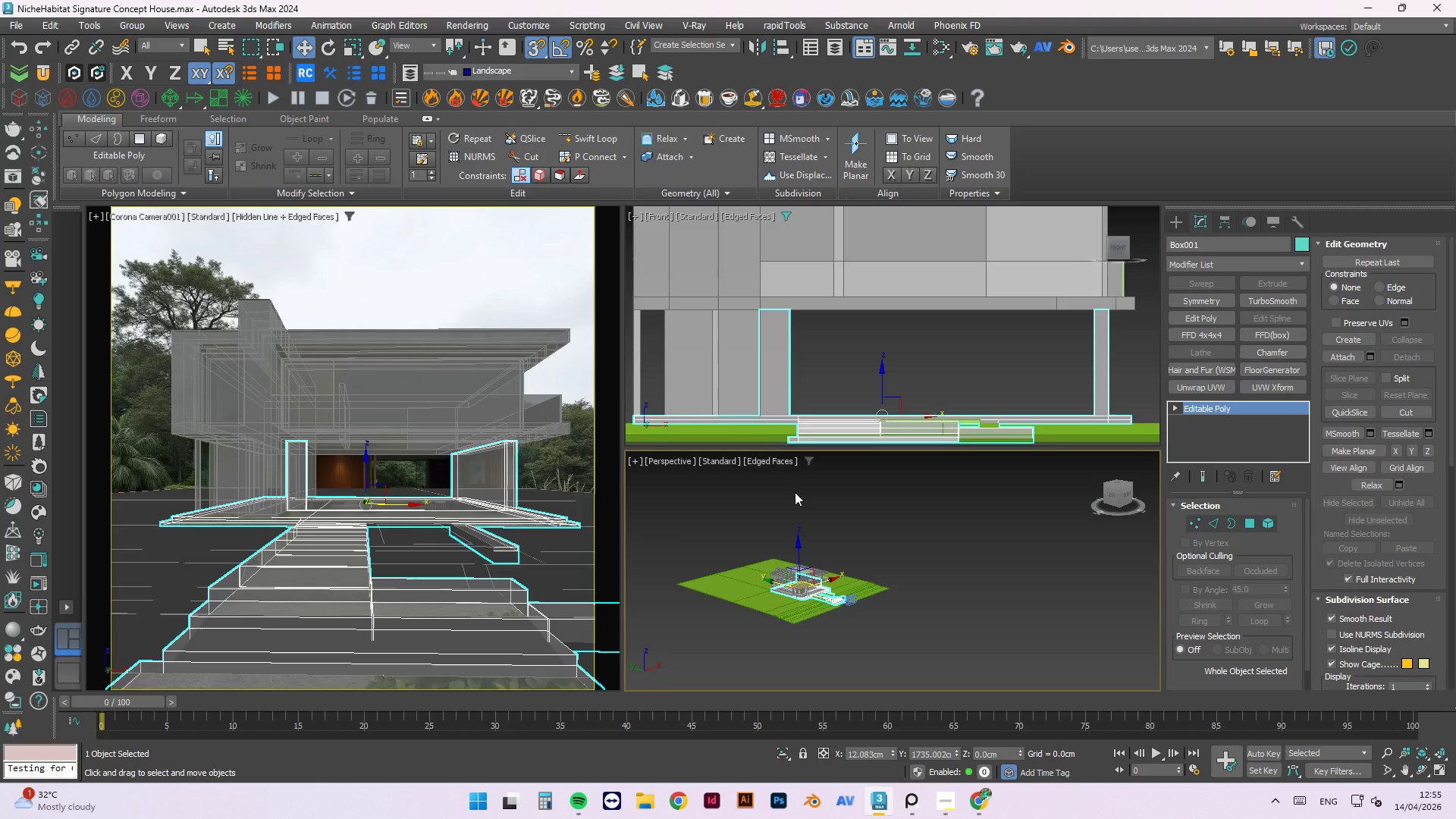 
wait(7.84)
 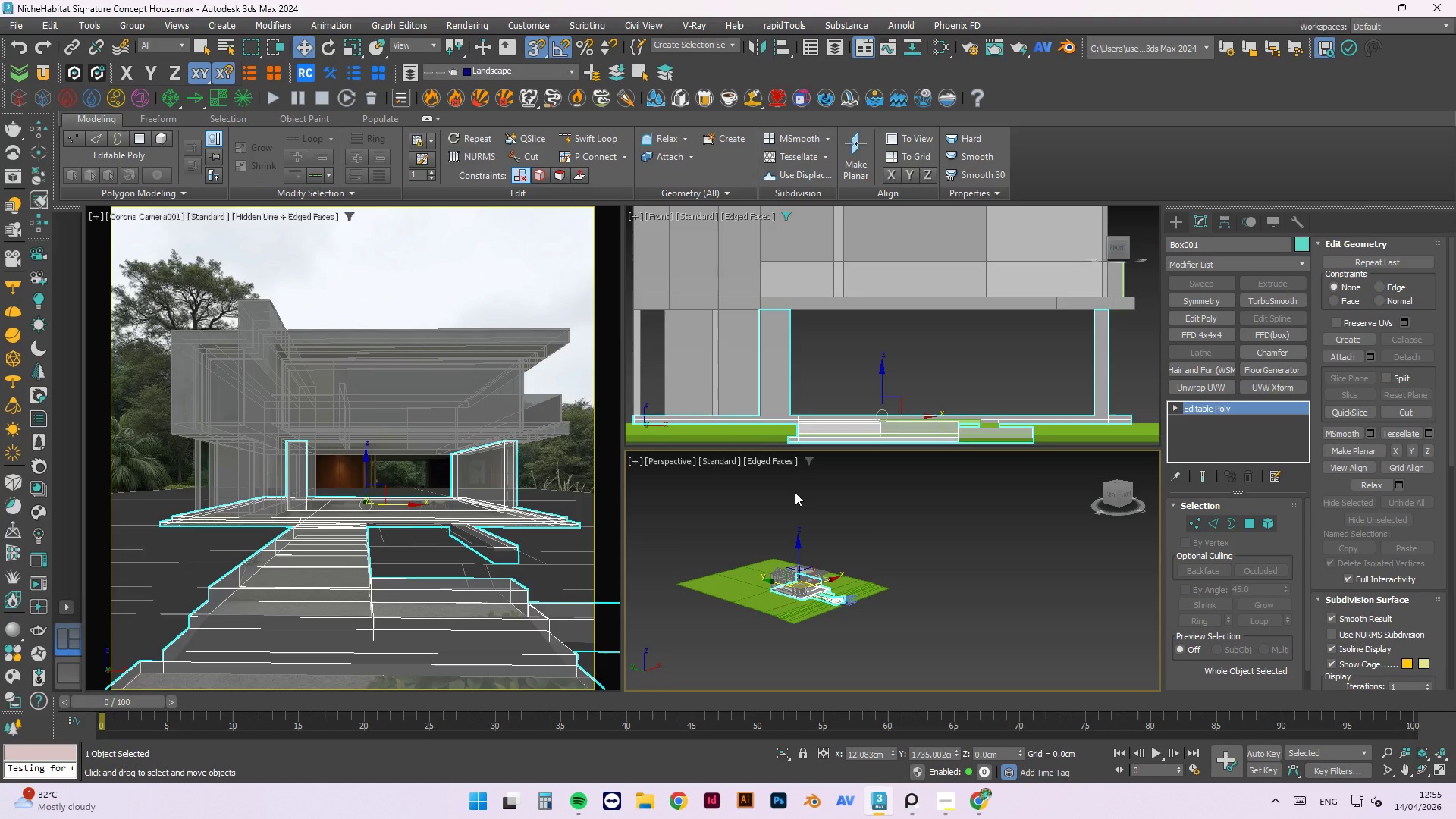 
left_click([912, 558])
 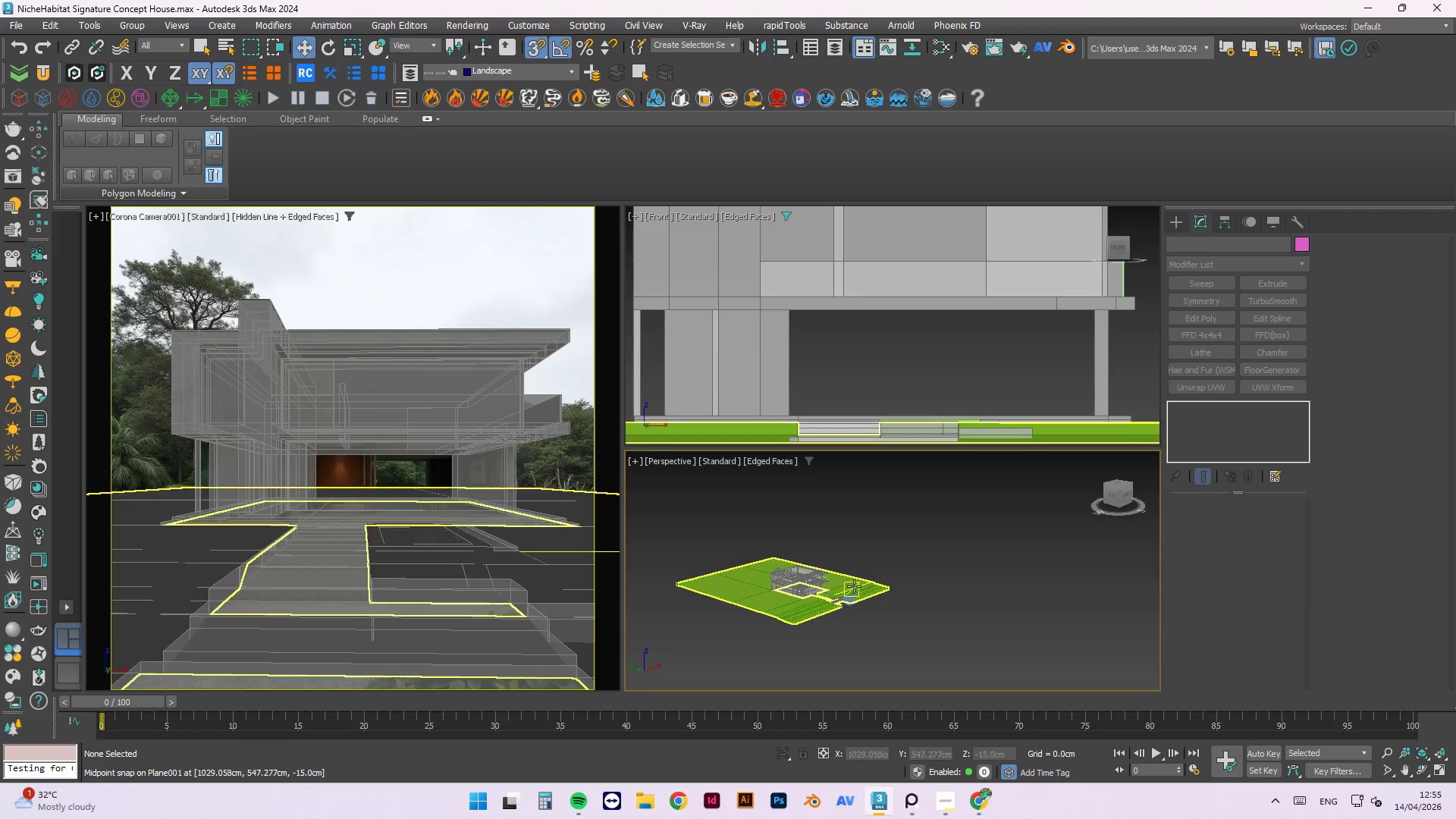 
scroll: coordinate [781, 610], scroll_direction: up, amount: 6.0
 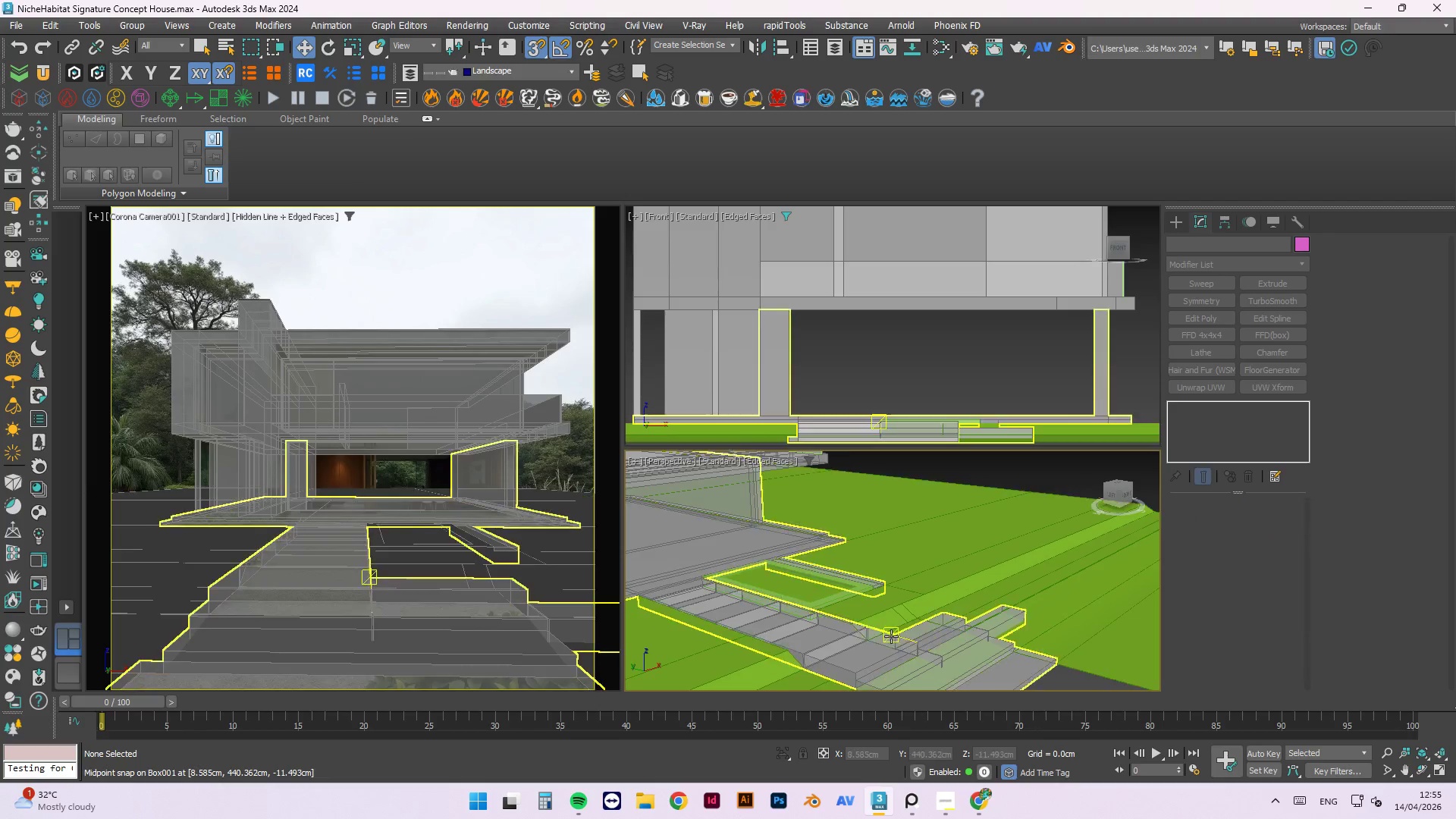 
scroll: coordinate [904, 602], scroll_direction: down, amount: 2.0
 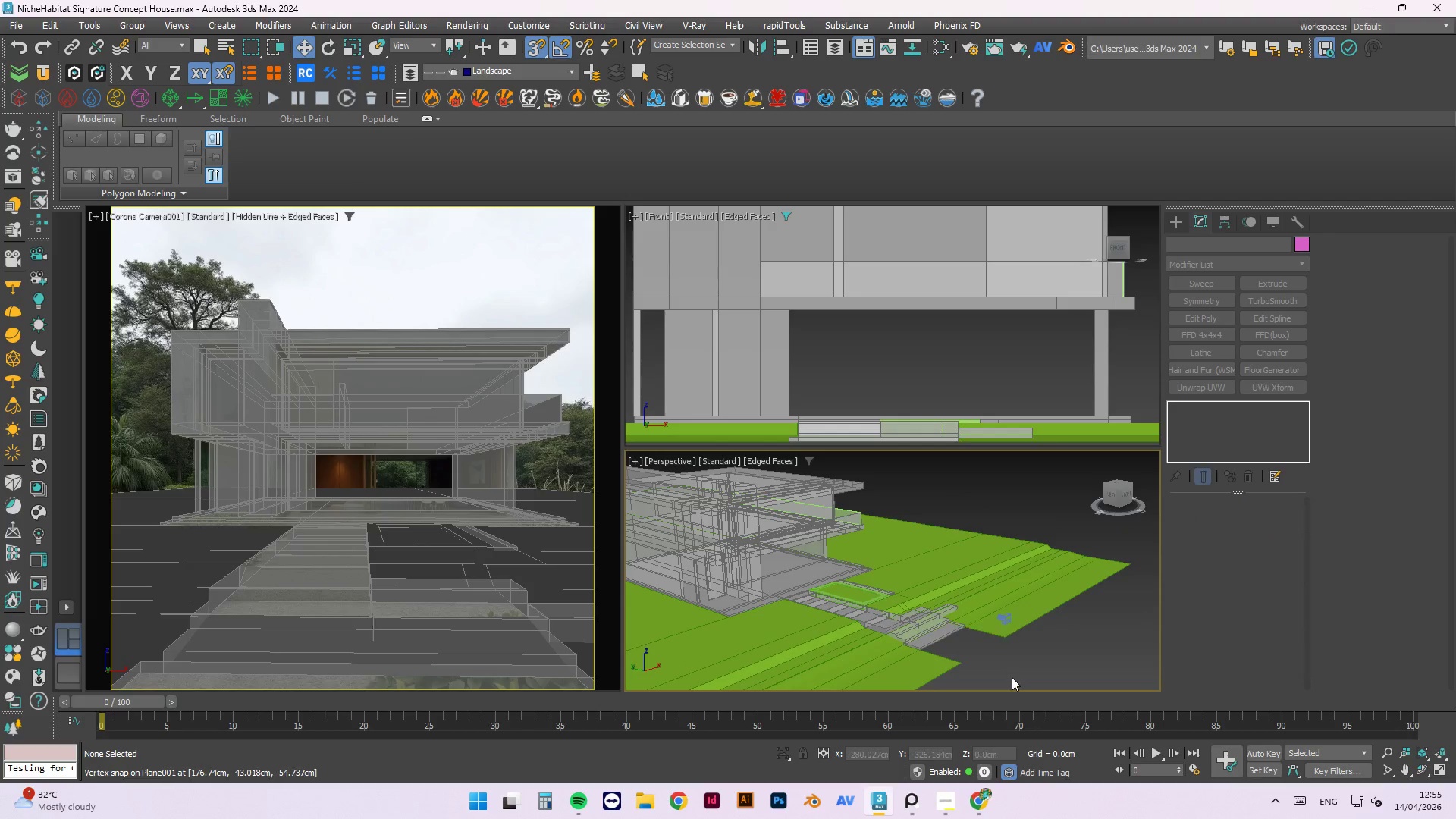 
left_click([1012, 671])
 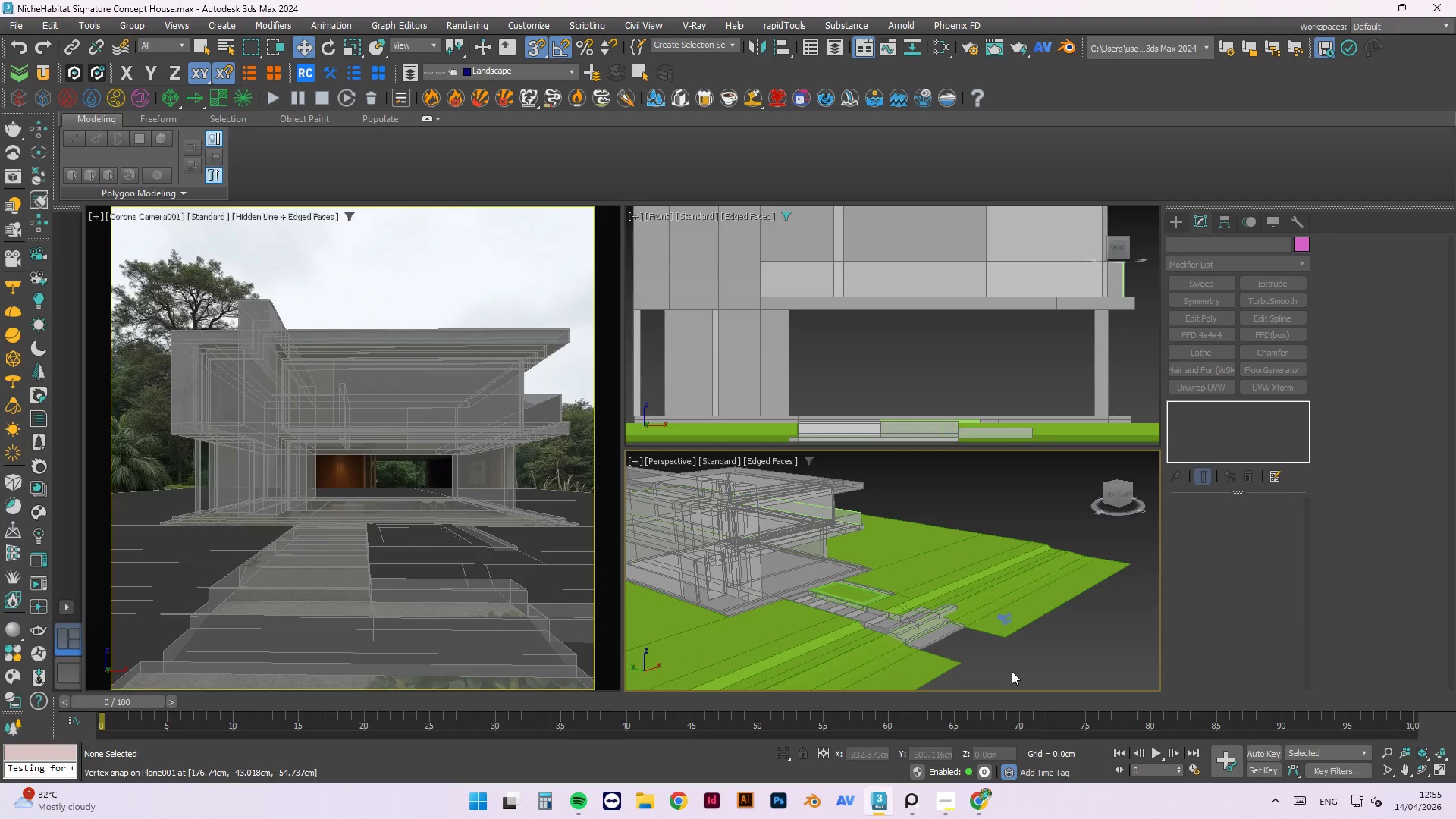 
key(Control+S)
 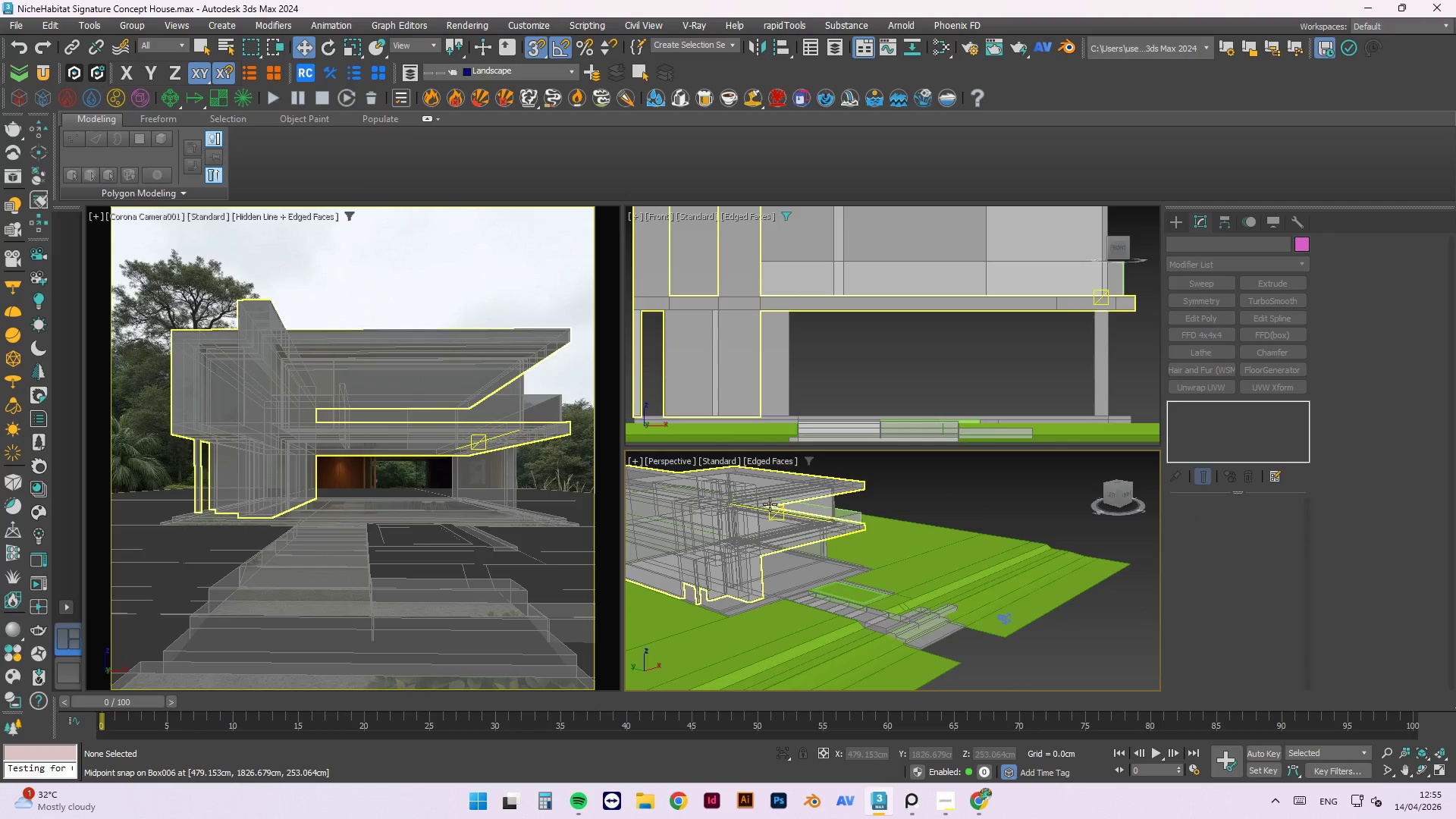 
left_click([935, 486])
 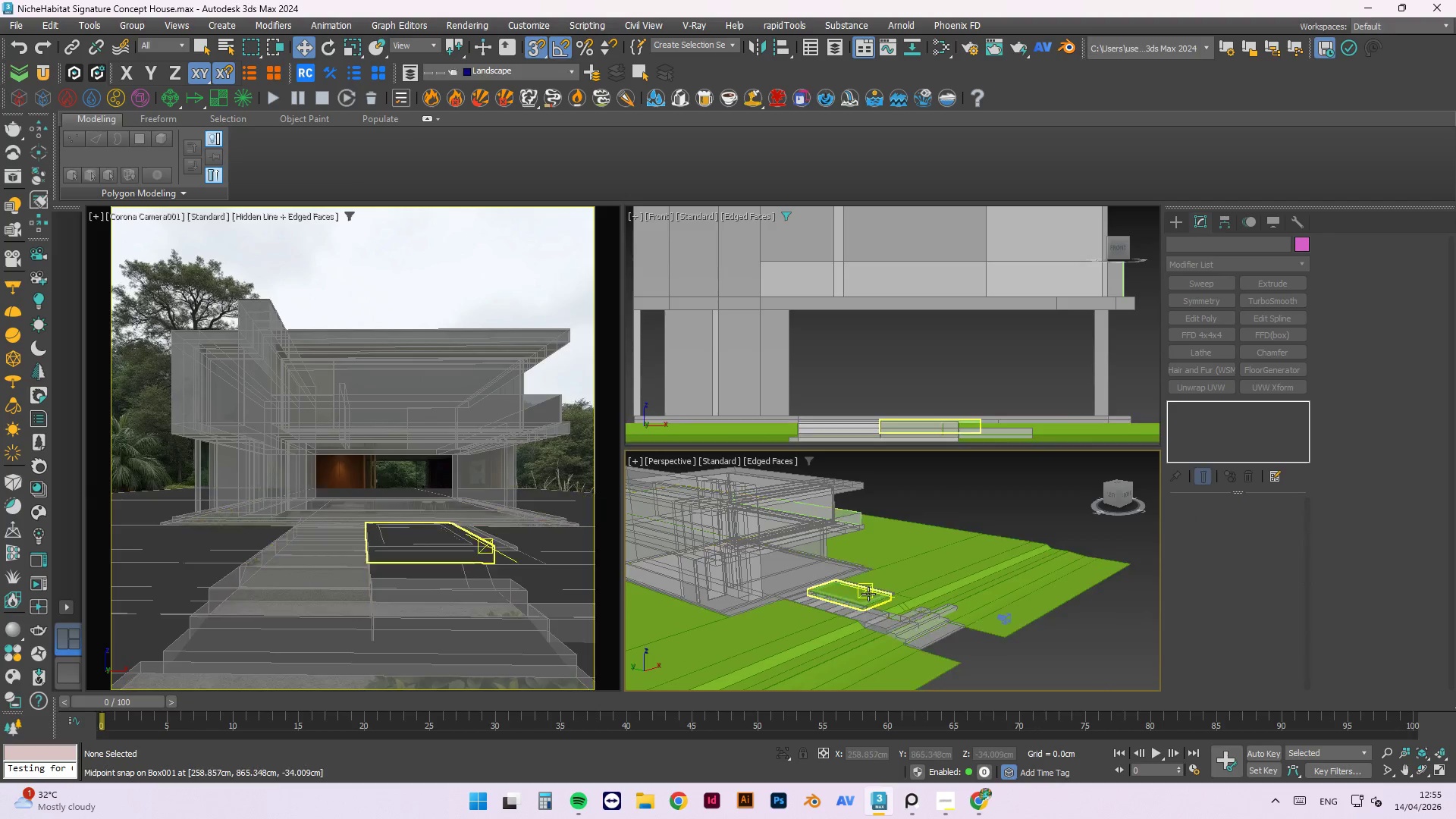 
left_click([814, 595])
 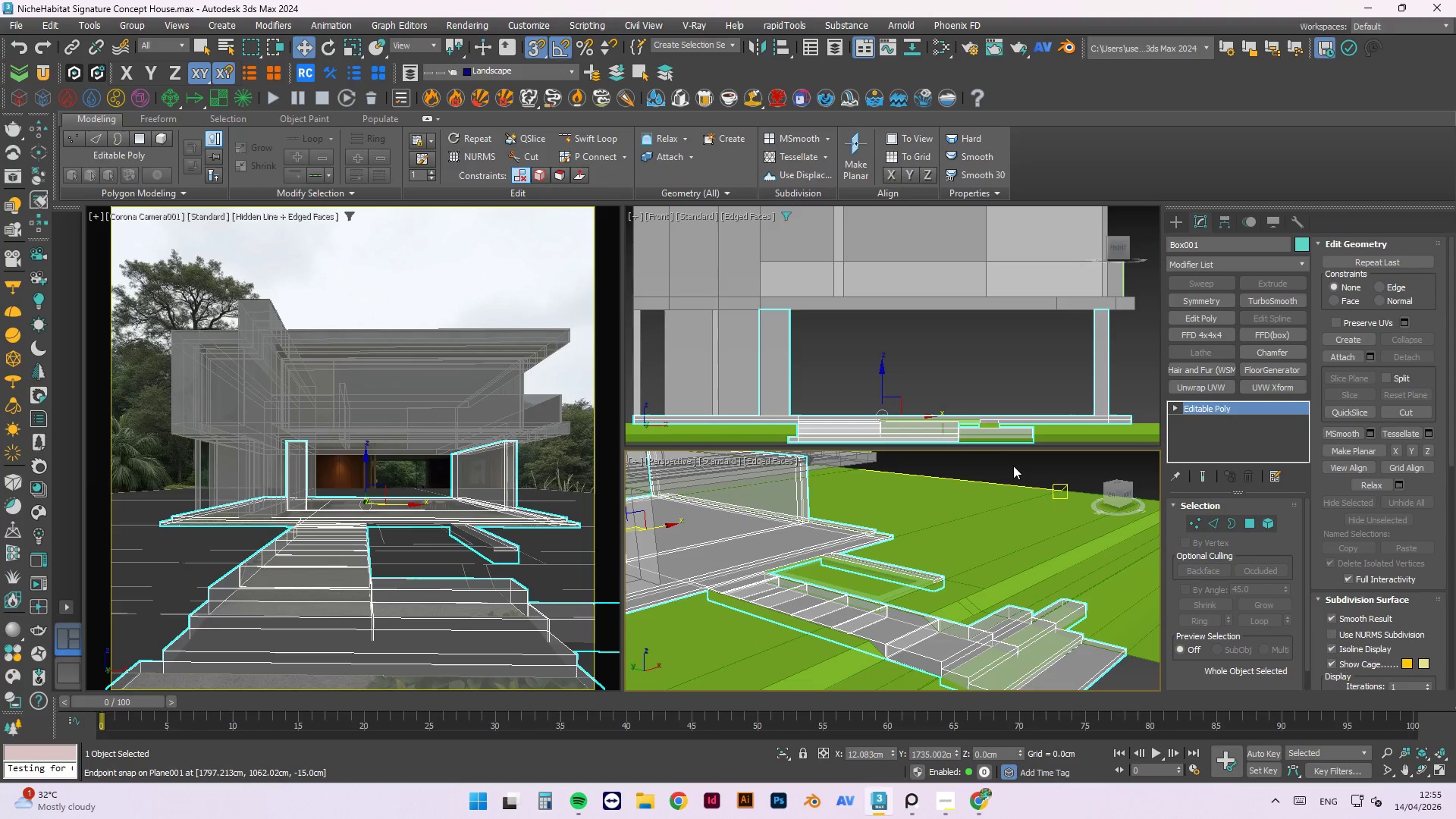 
scroll: coordinate [847, 610], scroll_direction: up, amount: 2.0
 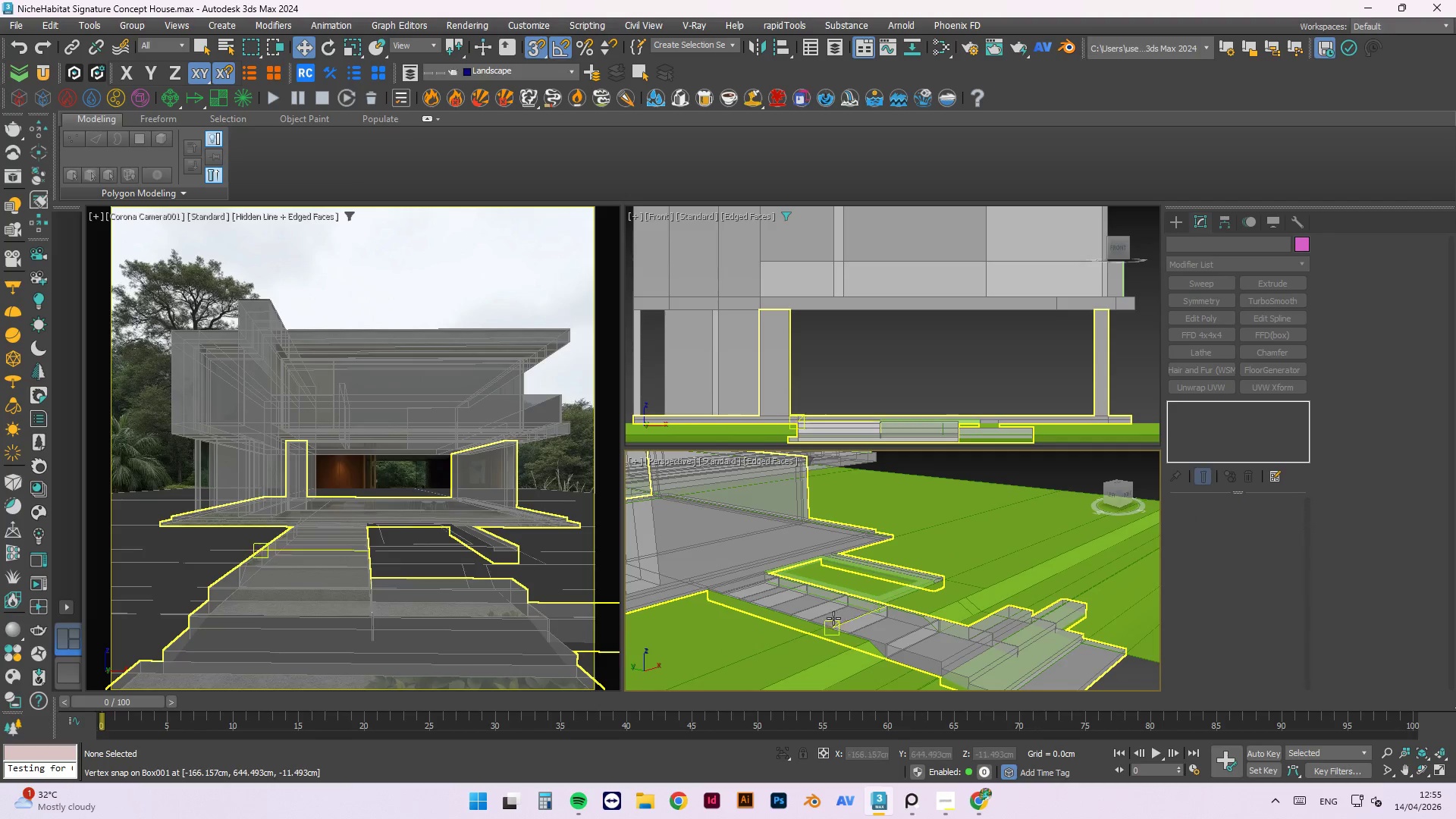 
key(Control+S)
 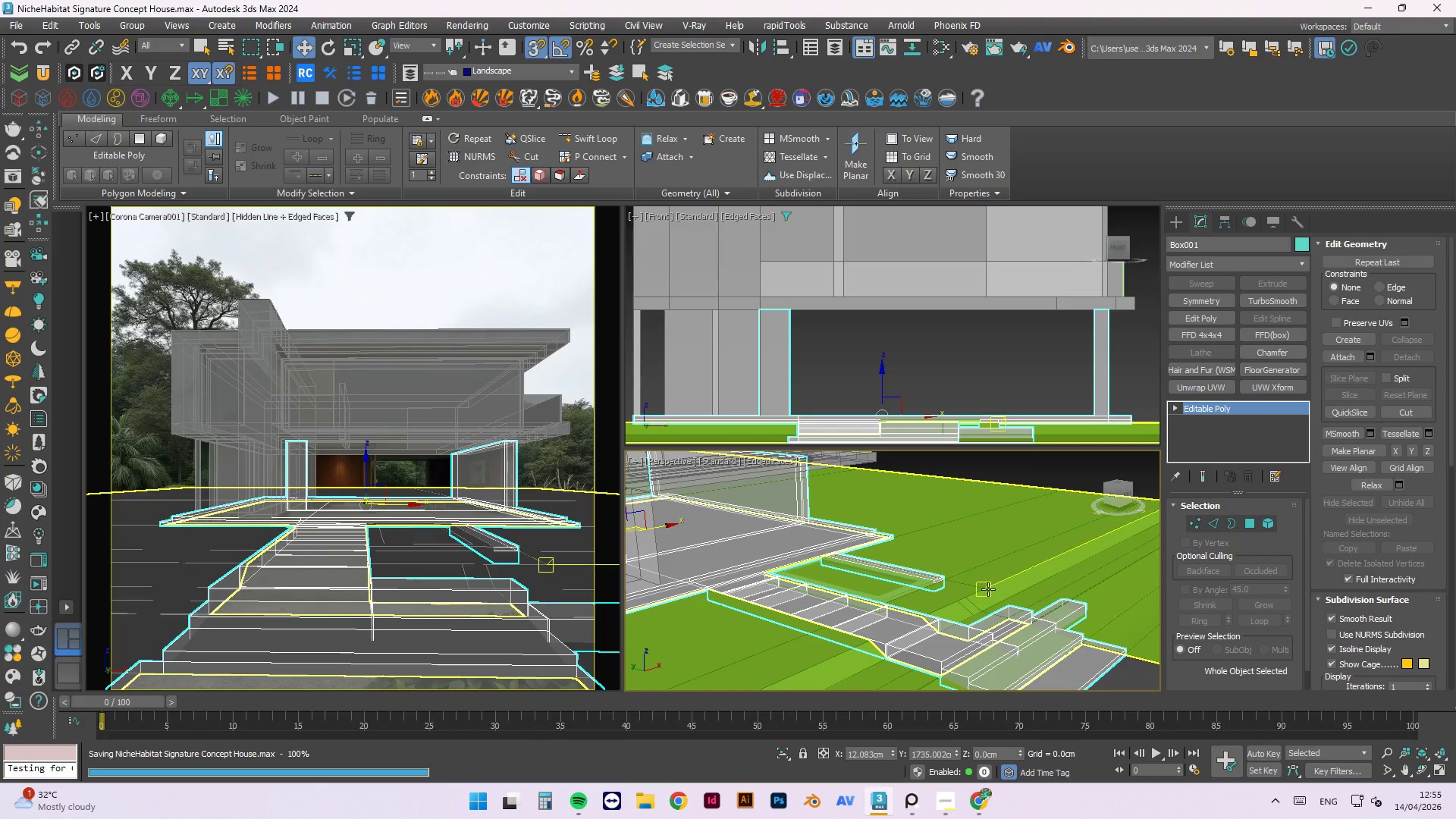 
scroll: coordinate [1018, 549], scroll_direction: down, amount: 2.0
 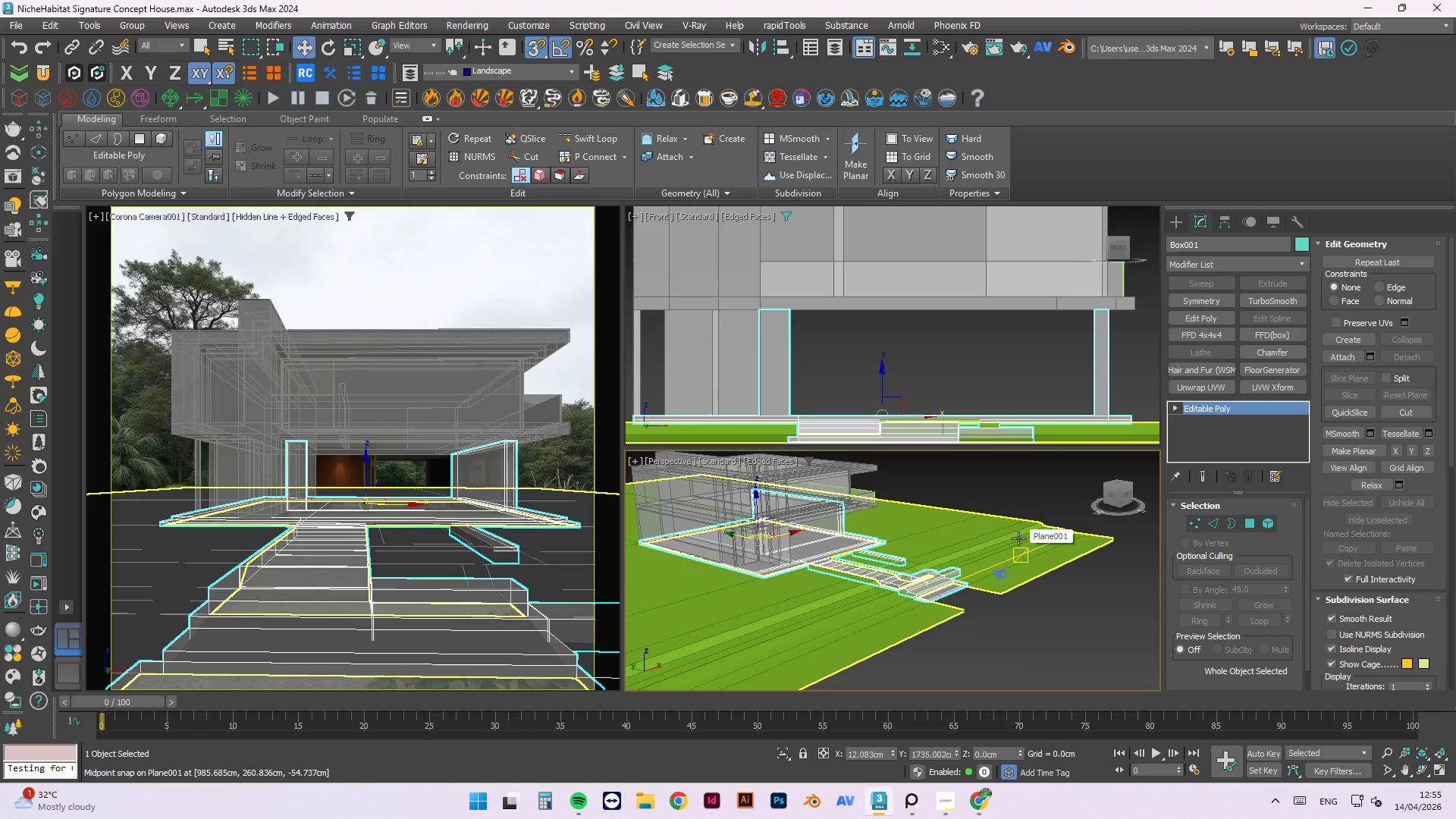 
scroll: coordinate [896, 588], scroll_direction: up, amount: 4.0
 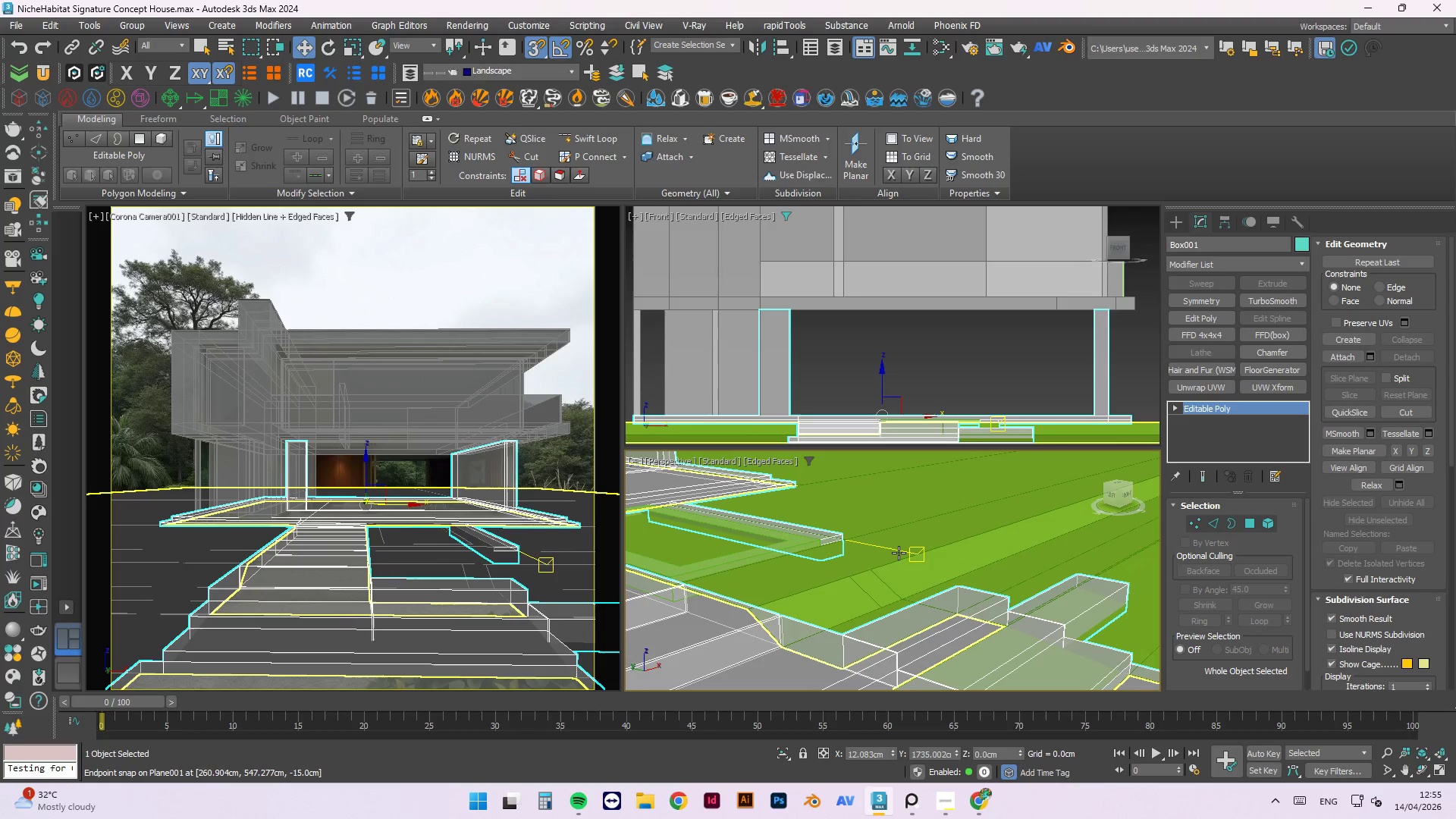 
left_click([899, 553])
 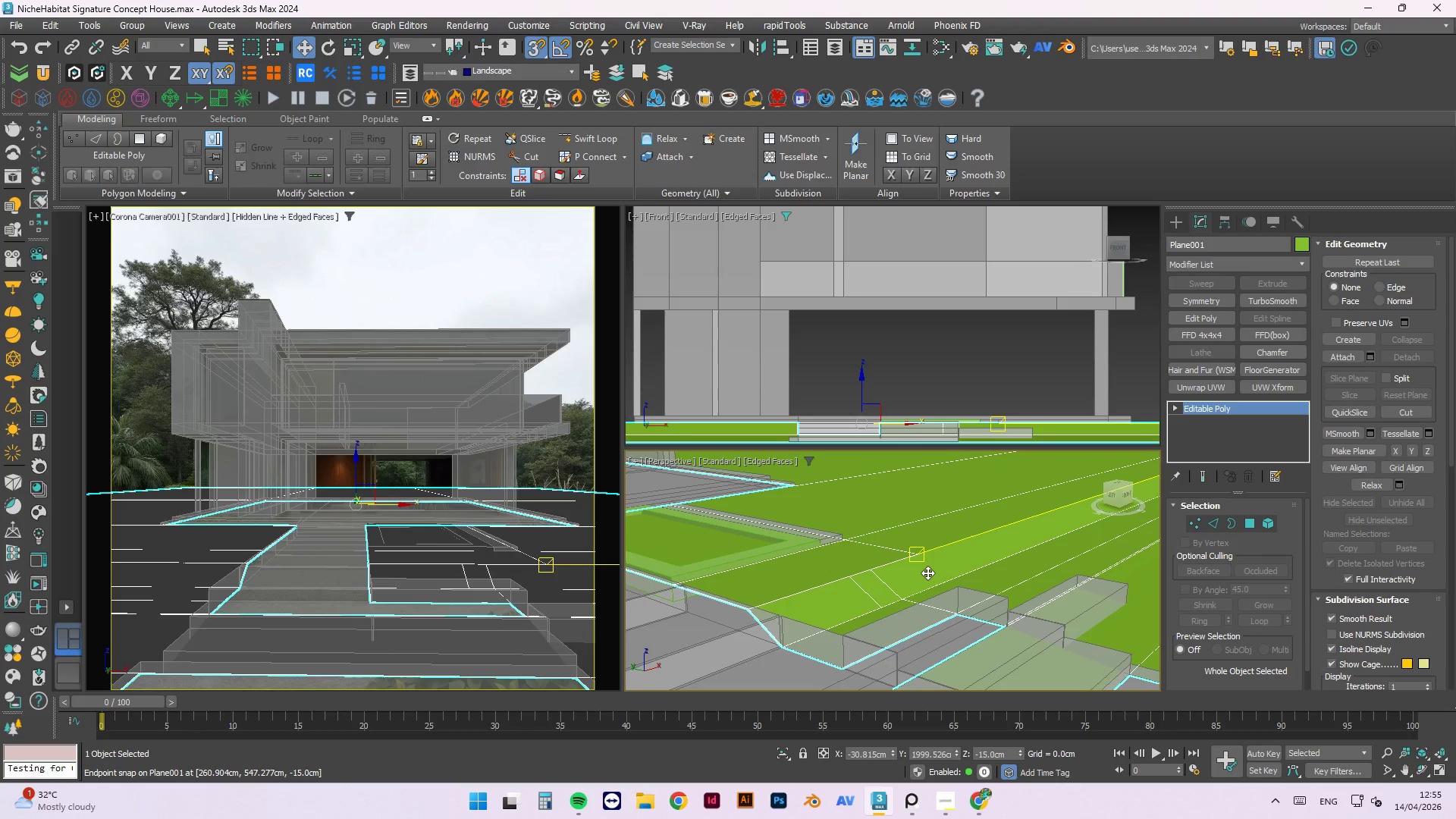 
wait(5.27)
 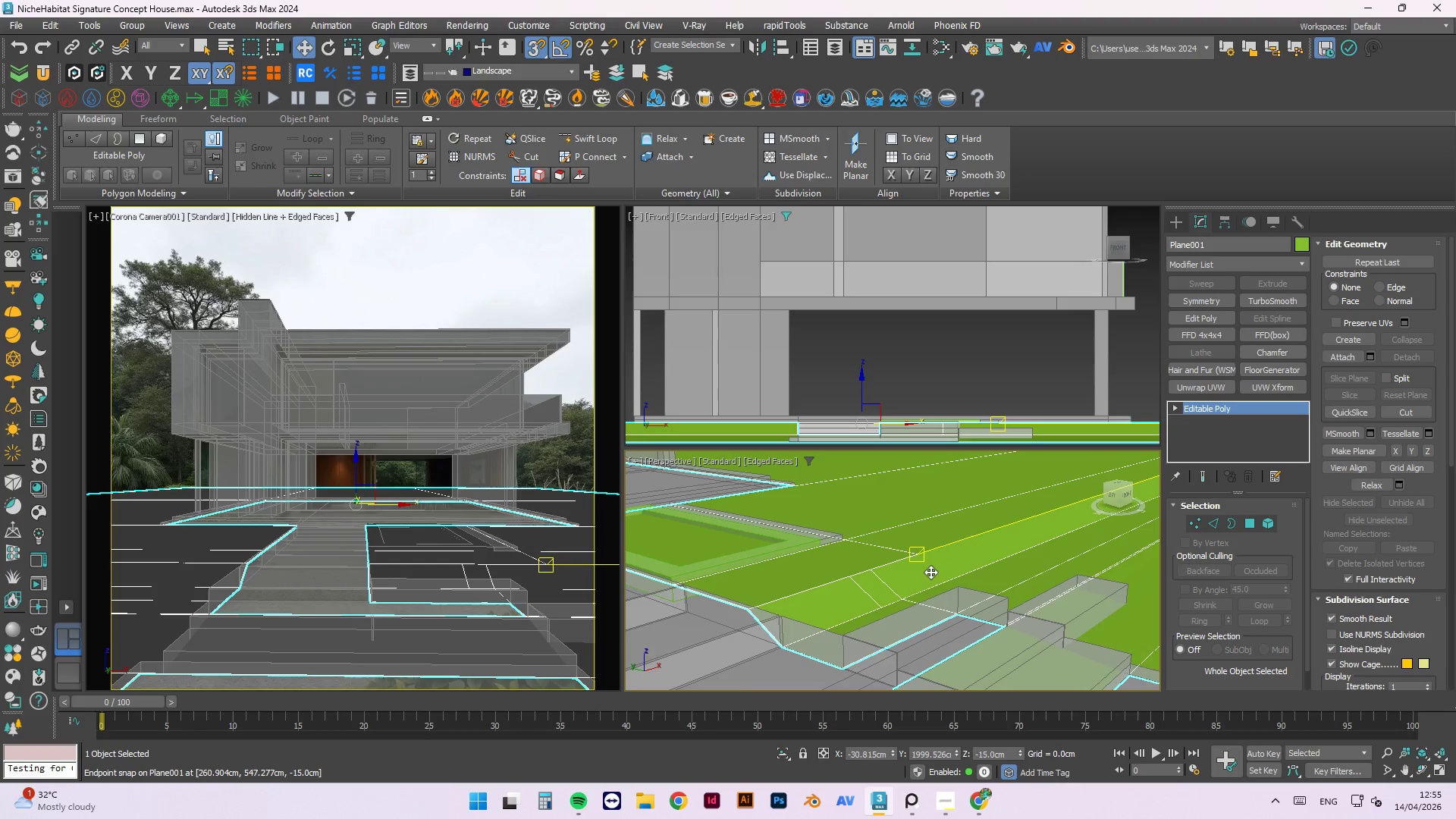 
key(2)
 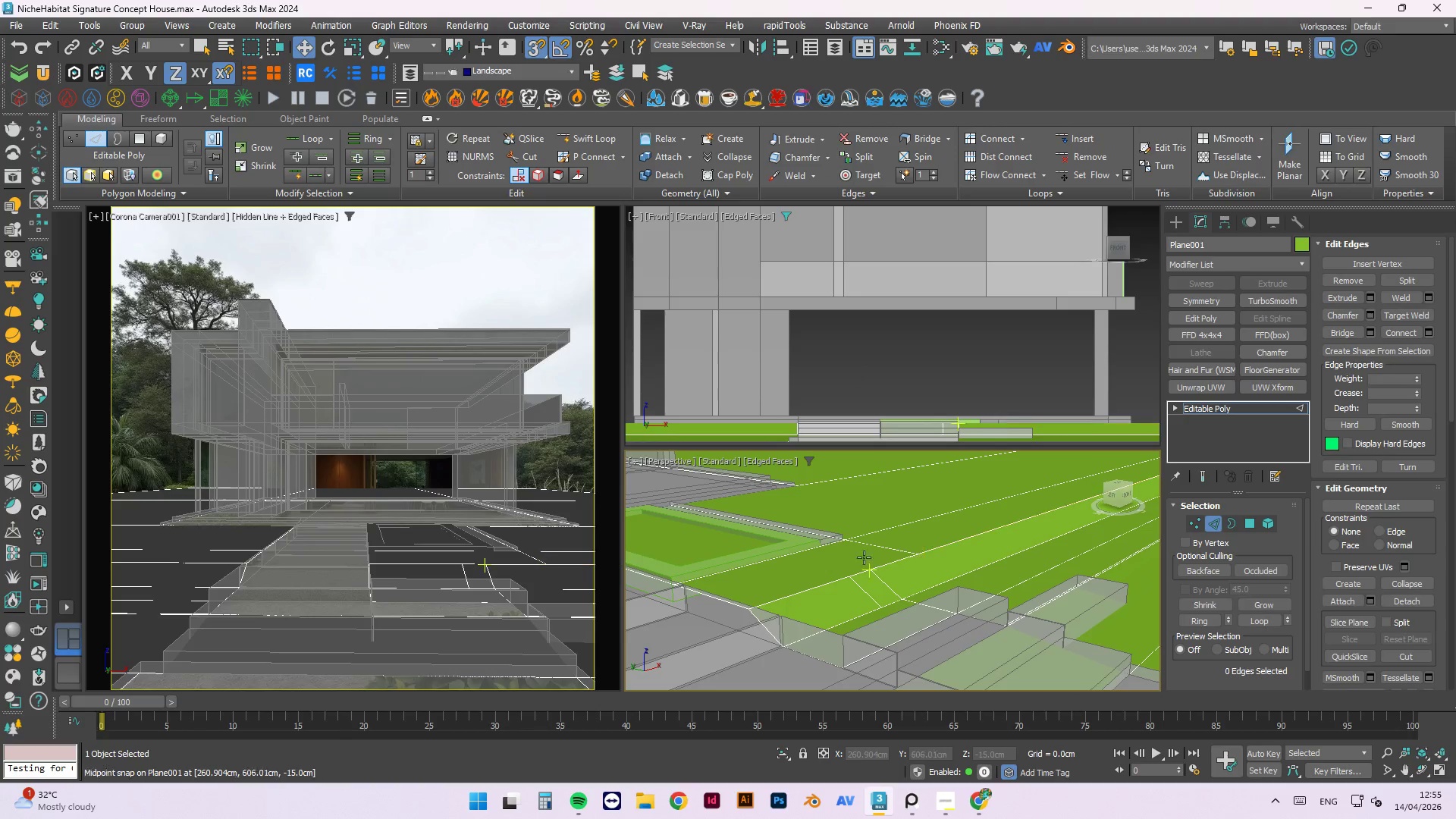 
left_click([891, 541])
 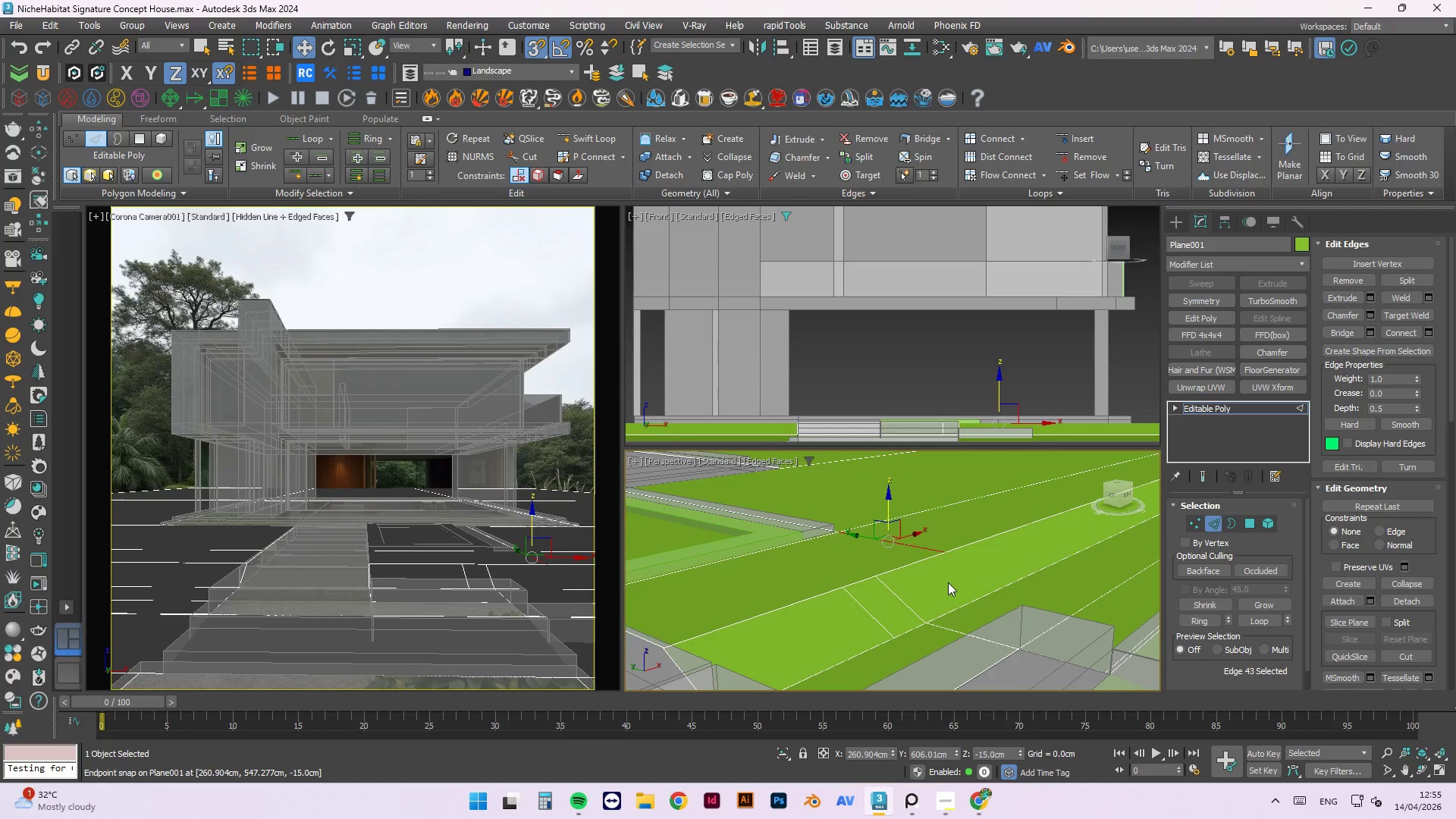 
scroll: coordinate [861, 558], scroll_direction: up, amount: 1.0
 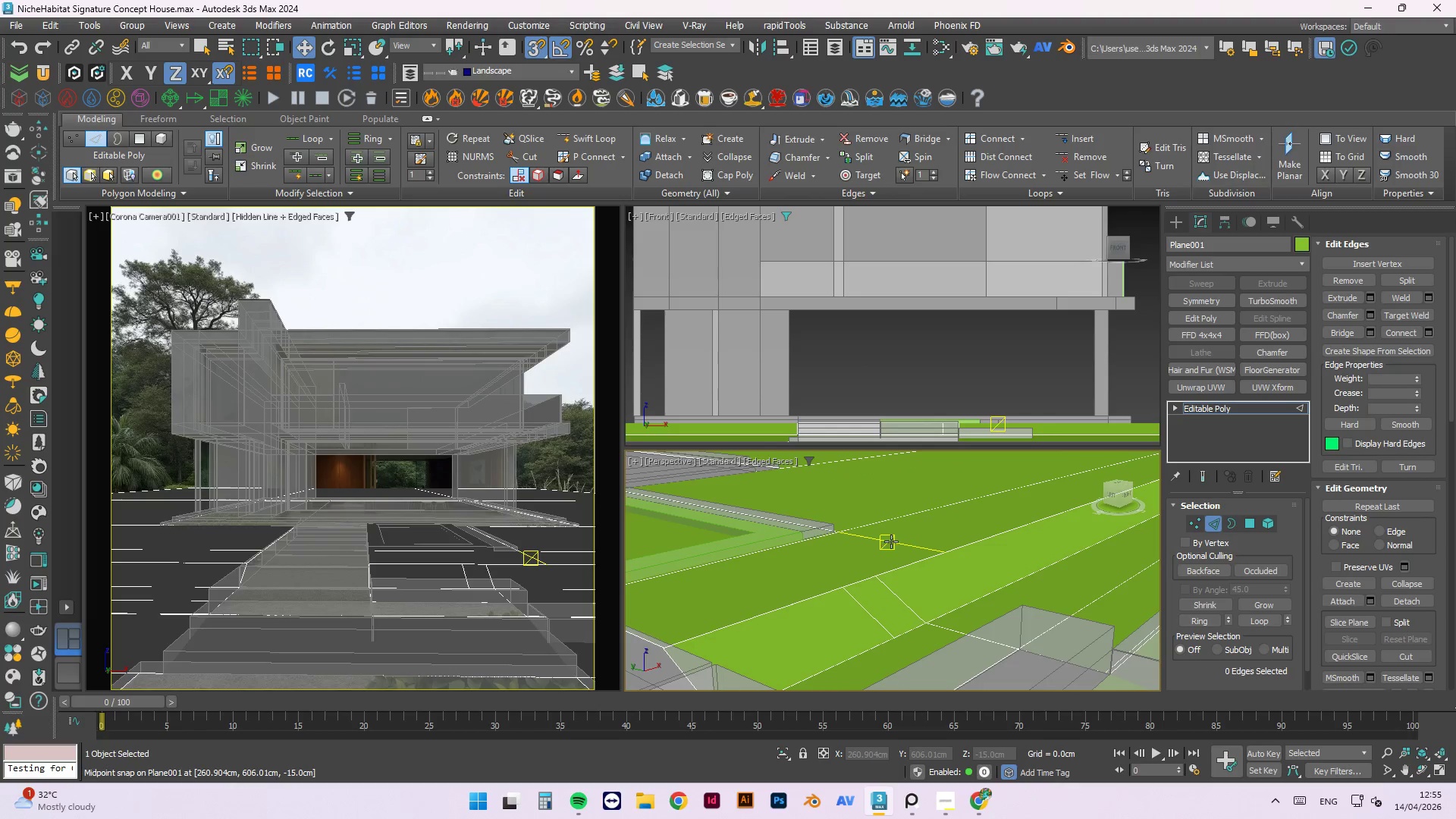 
key(Control+ControlRight)
 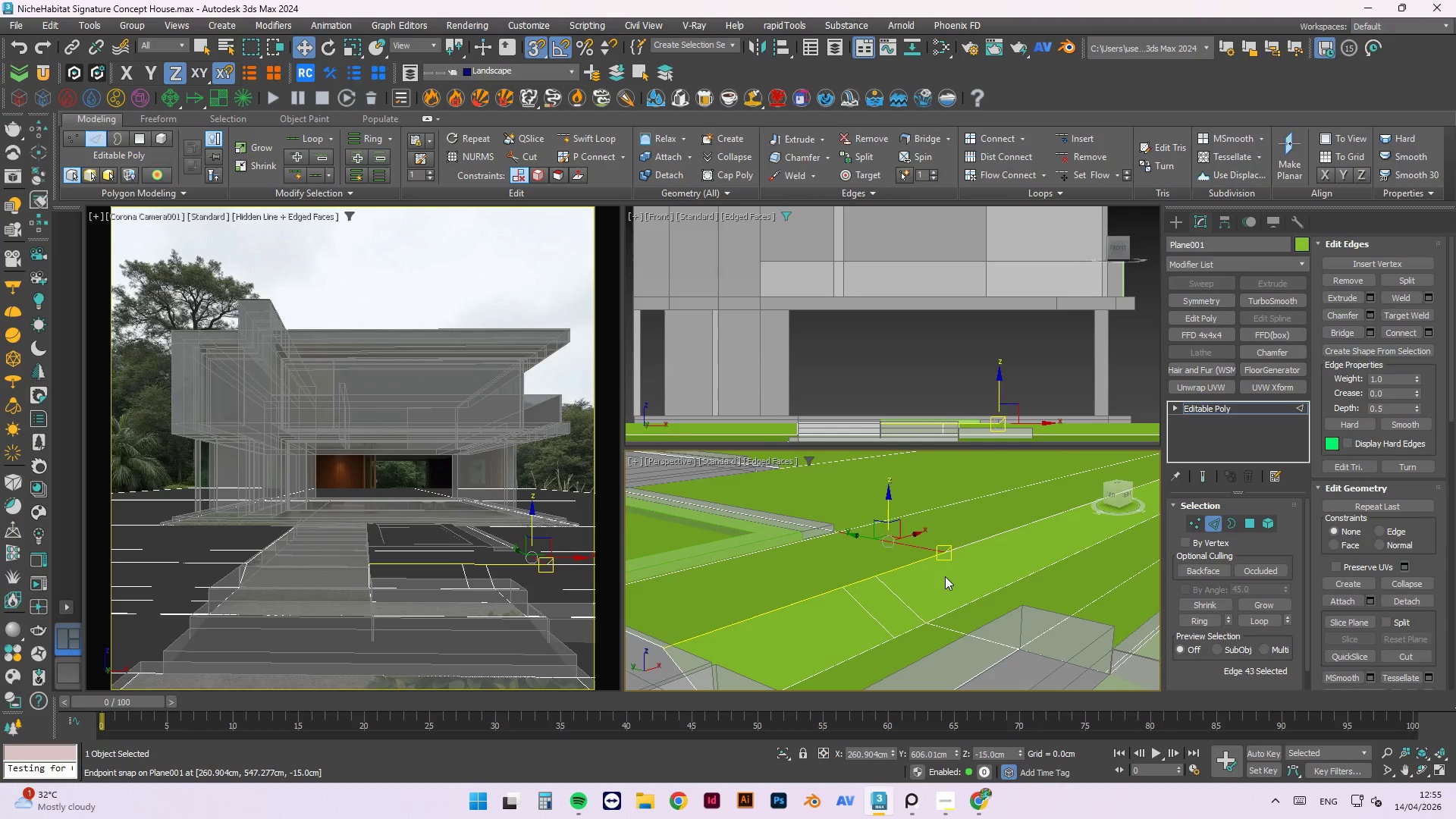 
key(Control+Backspace)
 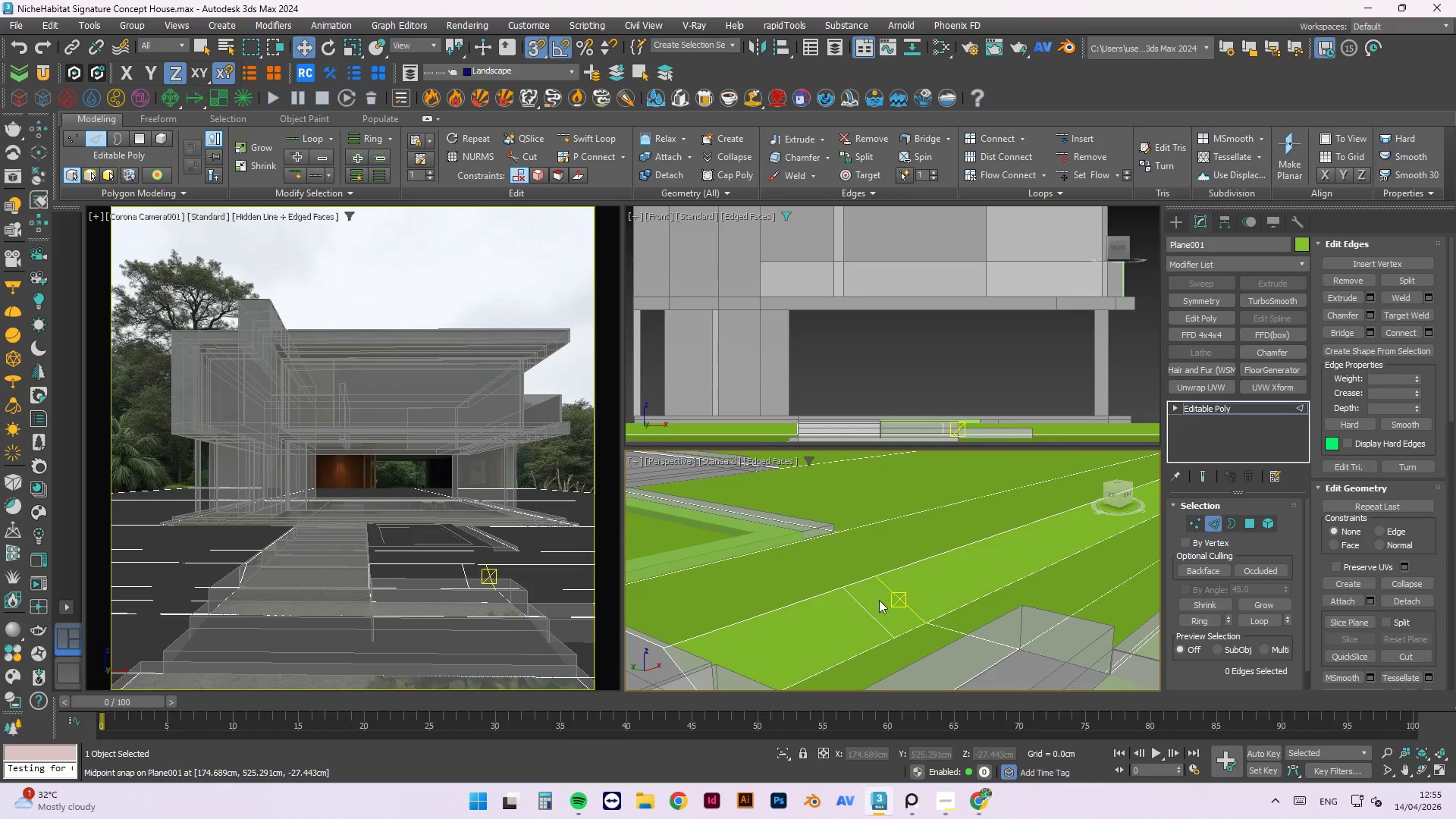 
left_click([876, 604])
 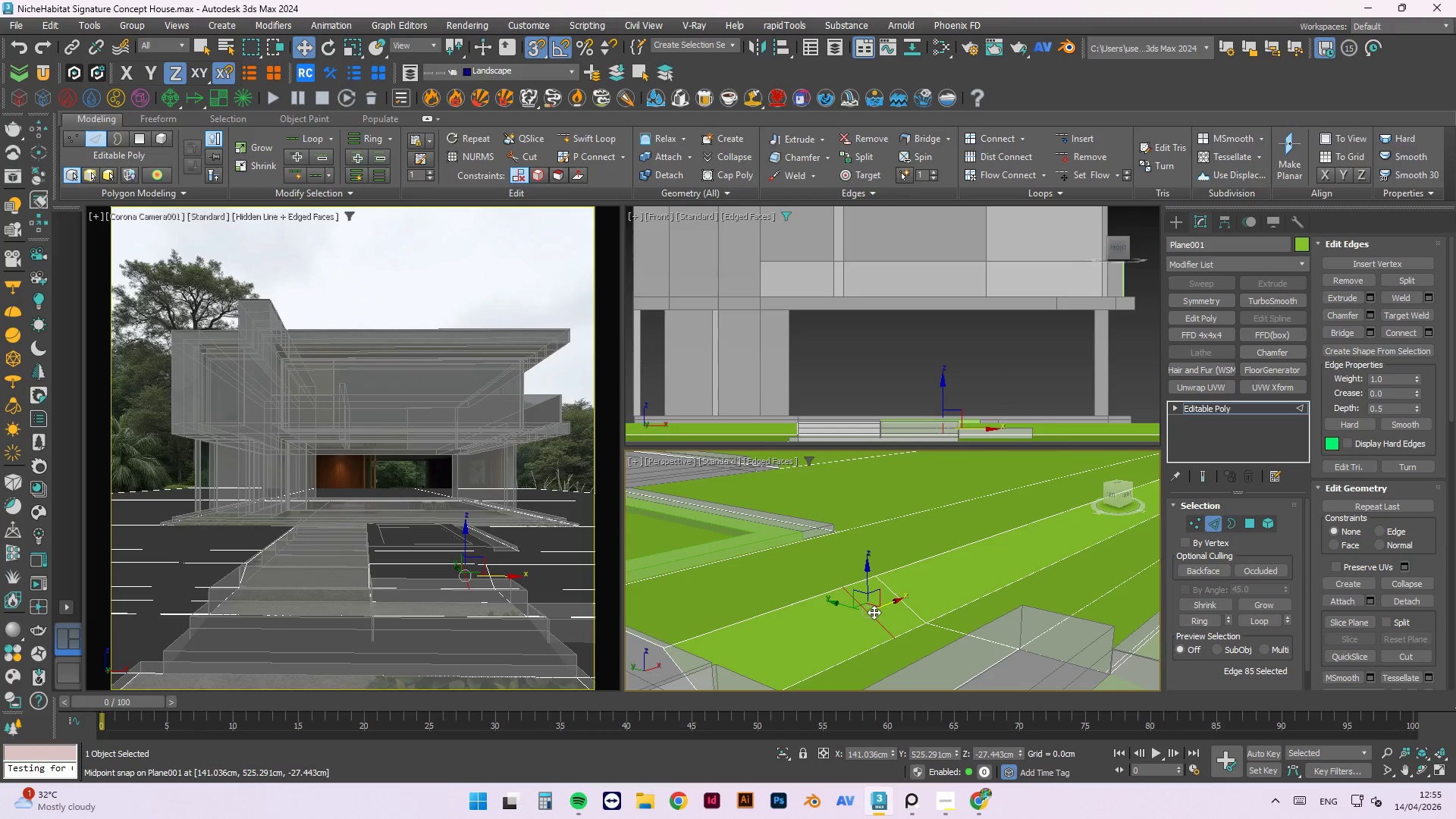 
key(Control+ControlRight)
 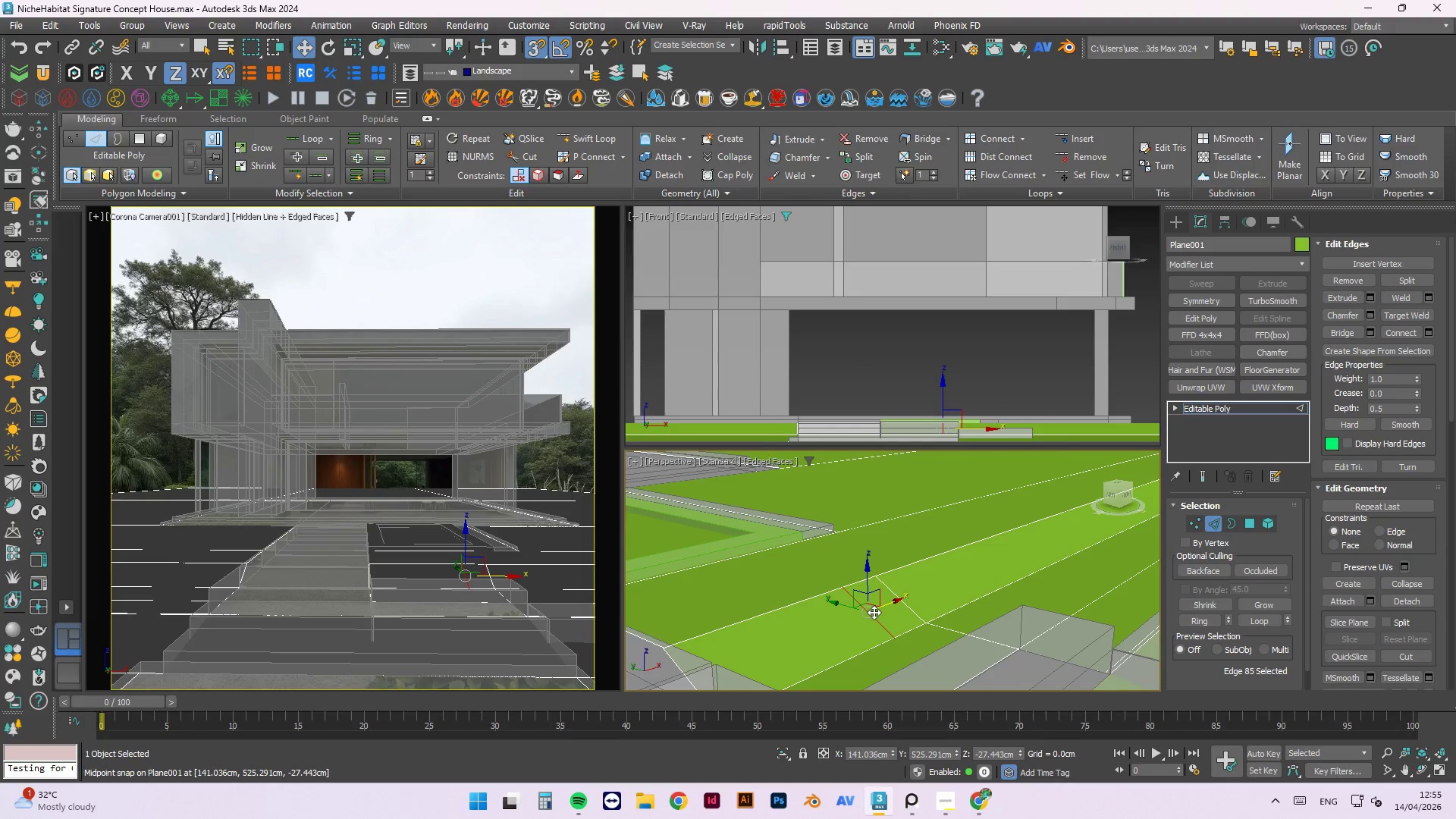 
key(Control+Backspace)
 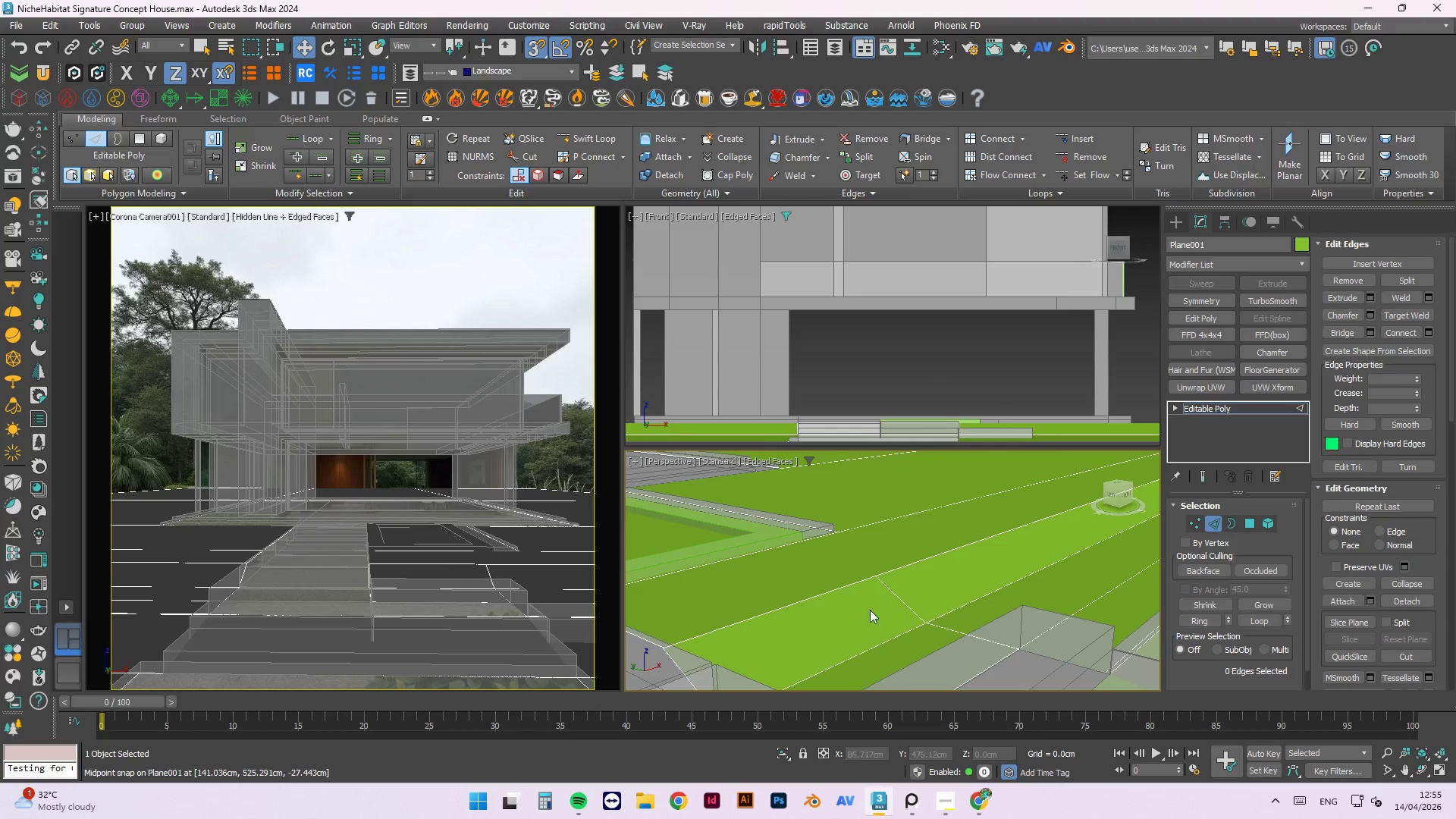 
scroll: coordinate [795, 604], scroll_direction: down, amount: 2.0
 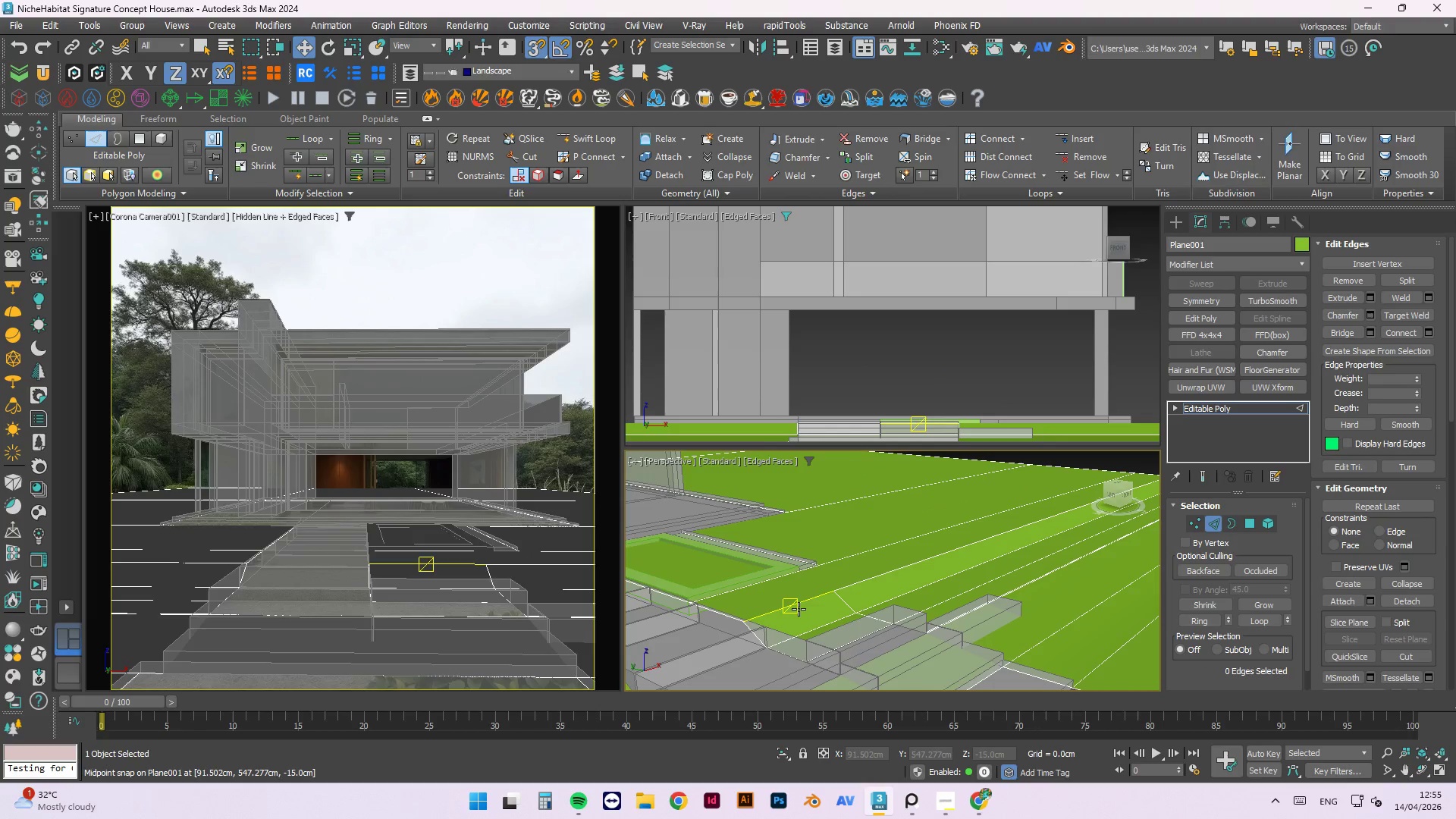 
hold_key(key=AltLeft, duration=1.5)
 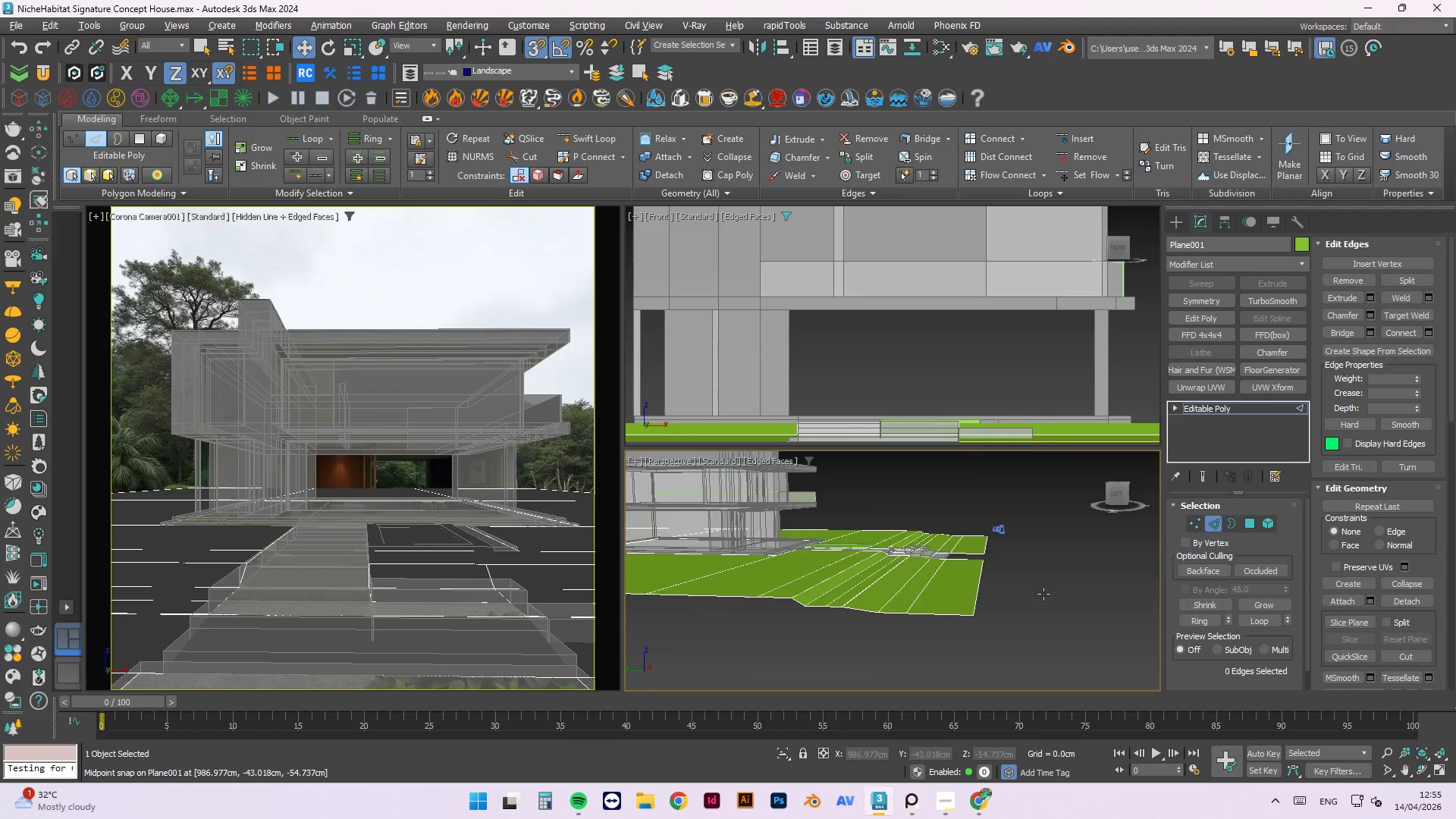 
scroll: coordinate [828, 596], scroll_direction: down, amount: 3.0
 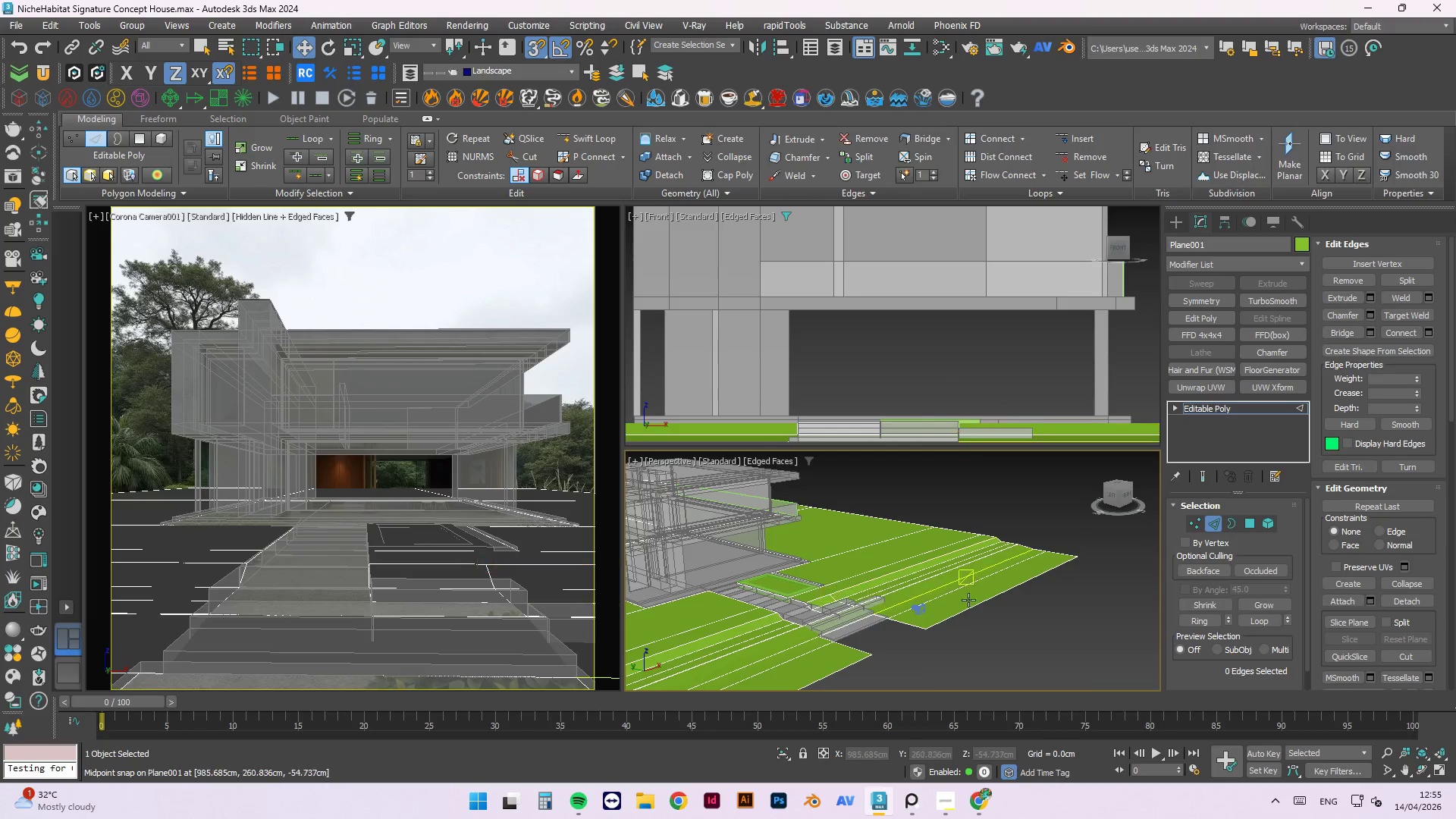 
hold_key(key=AltLeft, duration=1.52)
 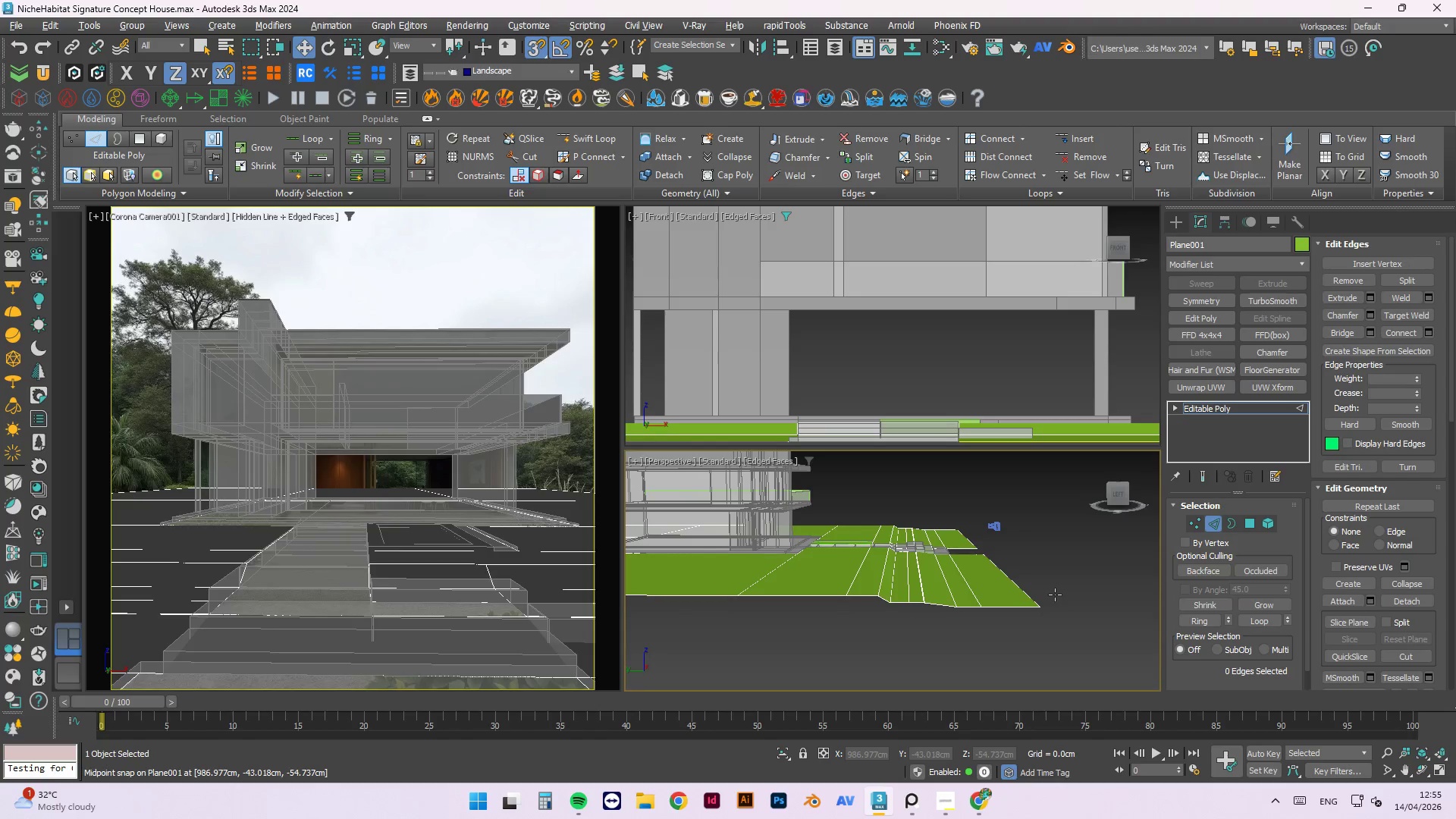 
hold_key(key=AltLeft, duration=1.44)
 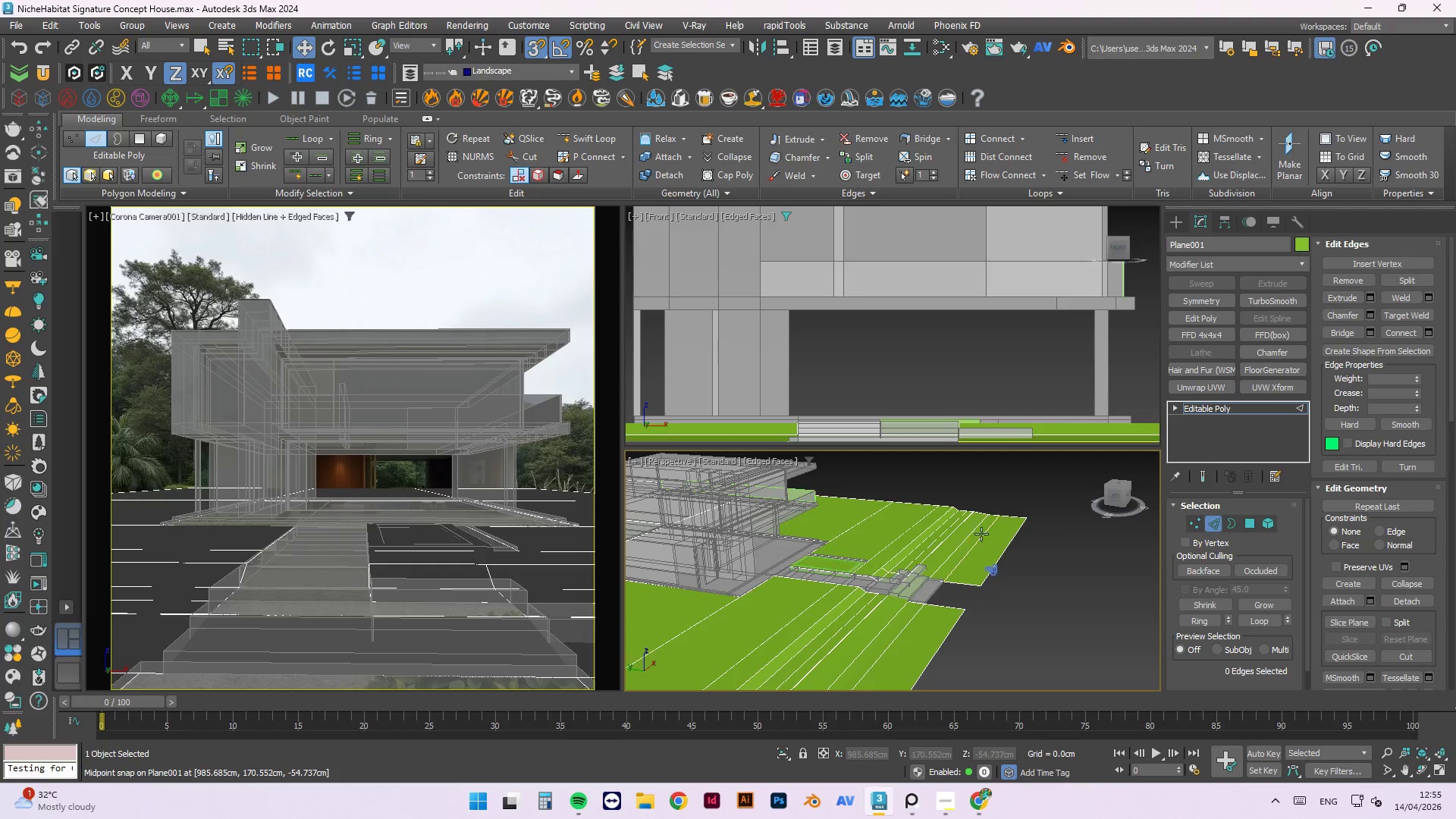 
scroll: coordinate [893, 608], scroll_direction: up, amount: 5.0
 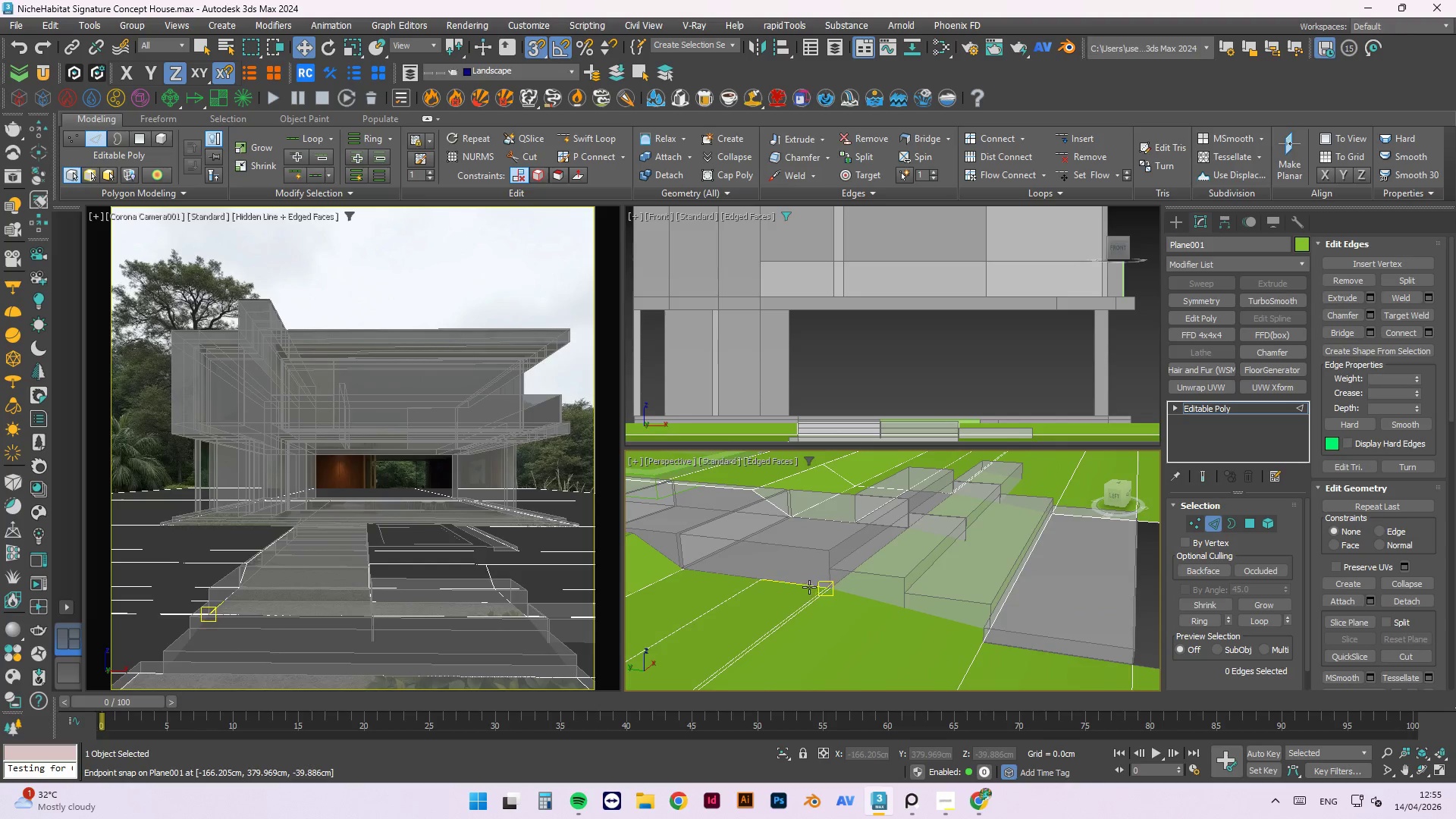 
scroll: coordinate [972, 548], scroll_direction: down, amount: 5.0
 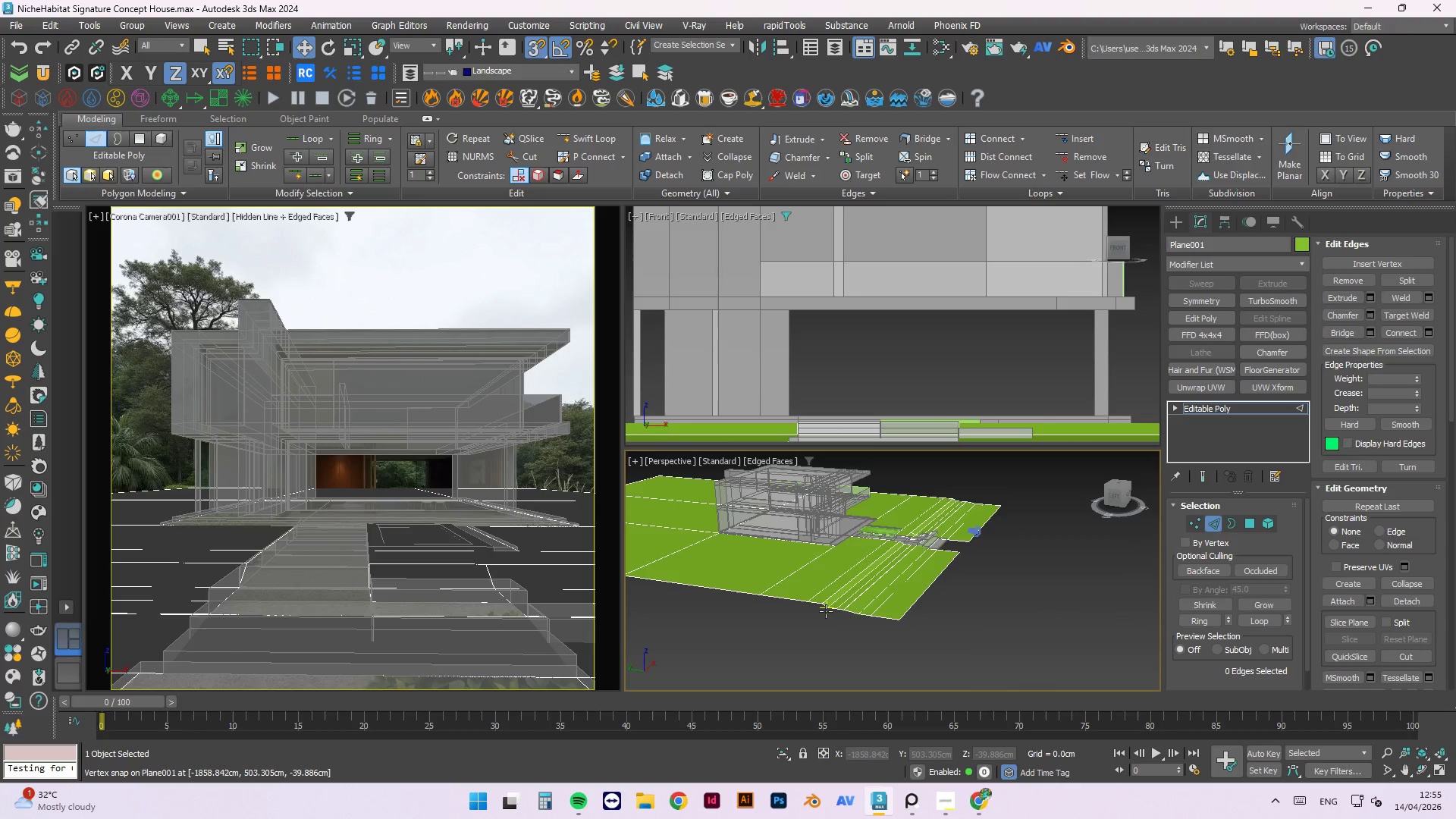 
scroll: coordinate [826, 611], scroll_direction: up, amount: 2.0
 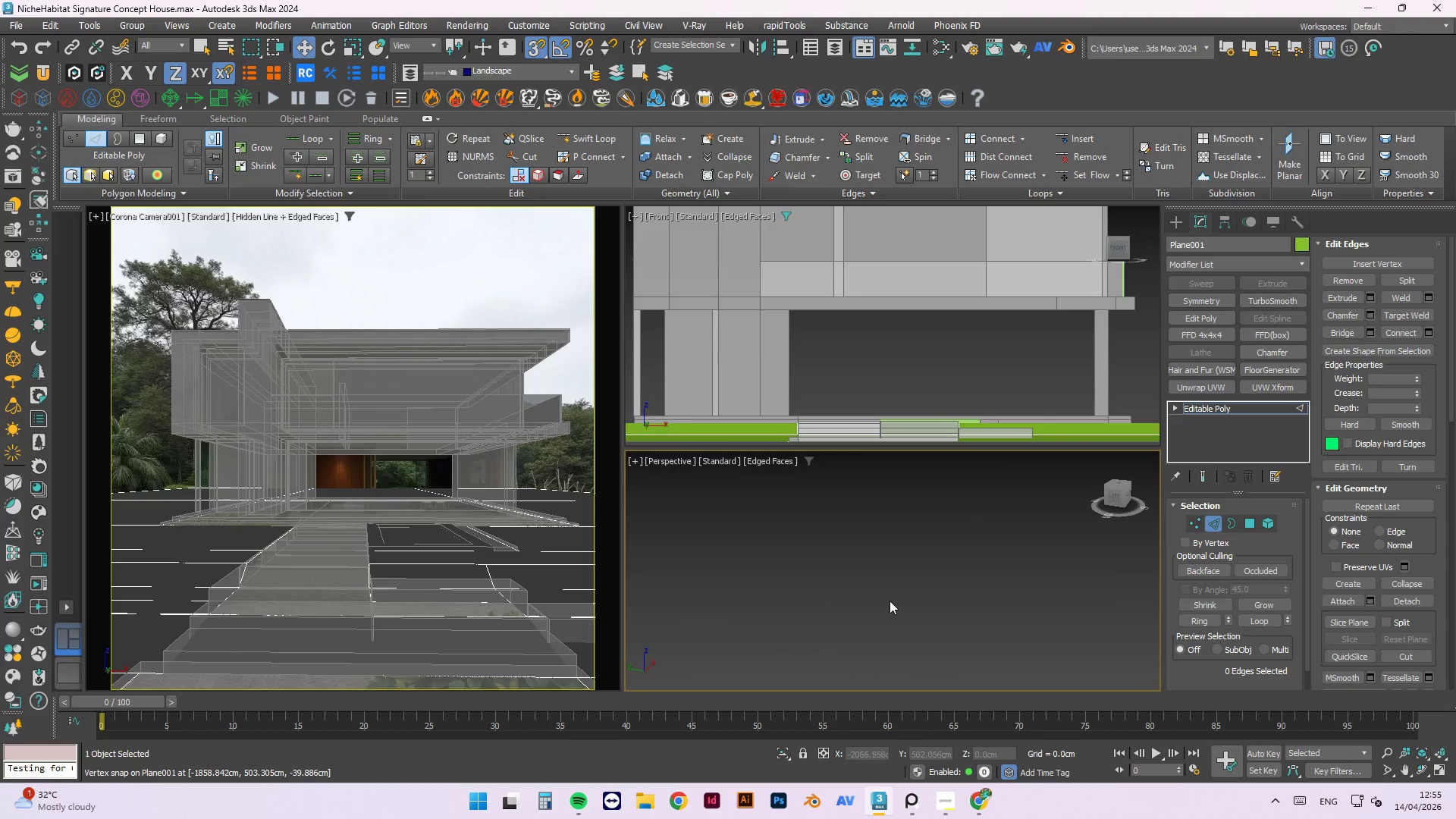 
scroll: coordinate [856, 613], scroll_direction: down, amount: 1.0
 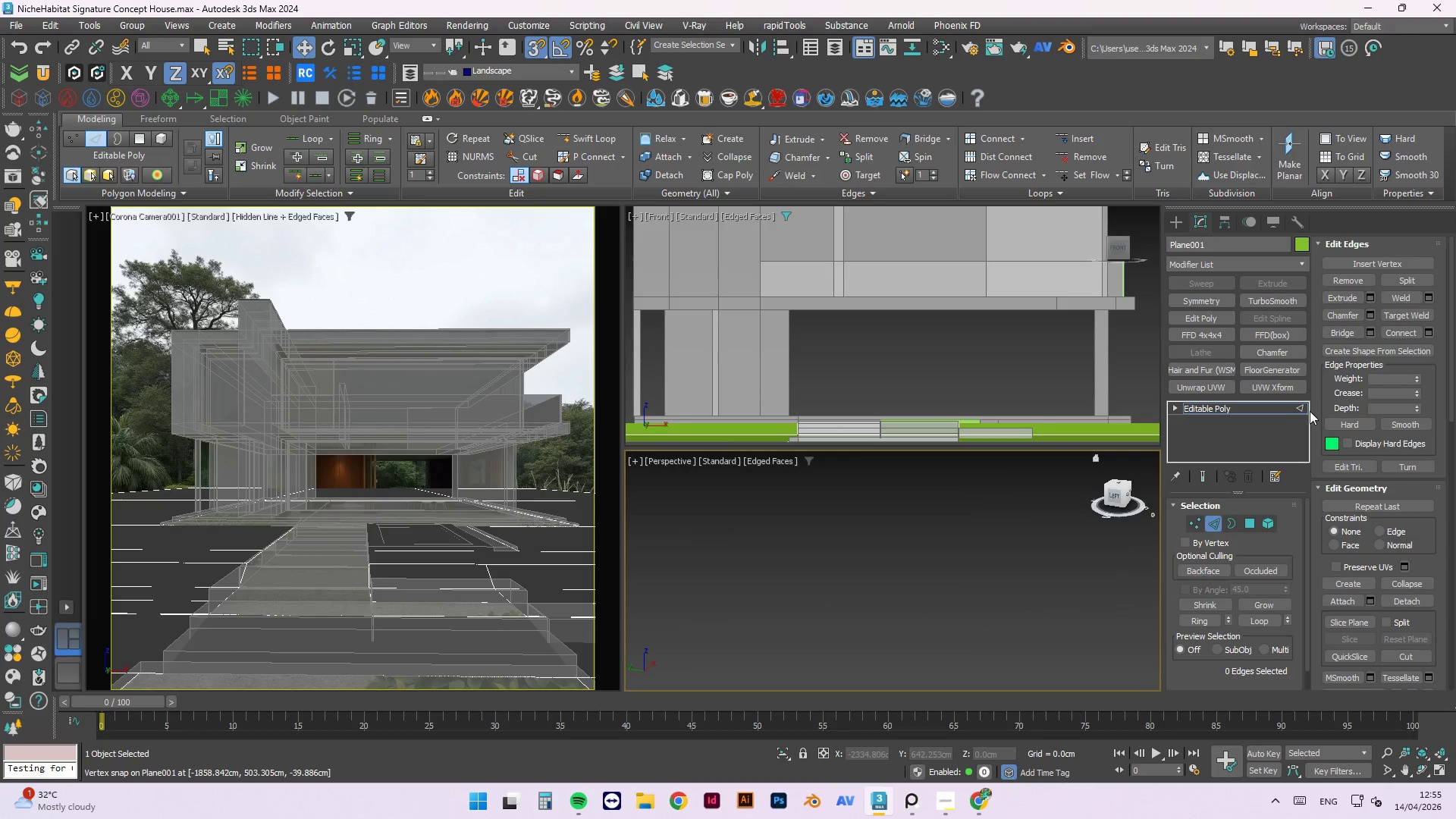 
left_click([1307, 411])
 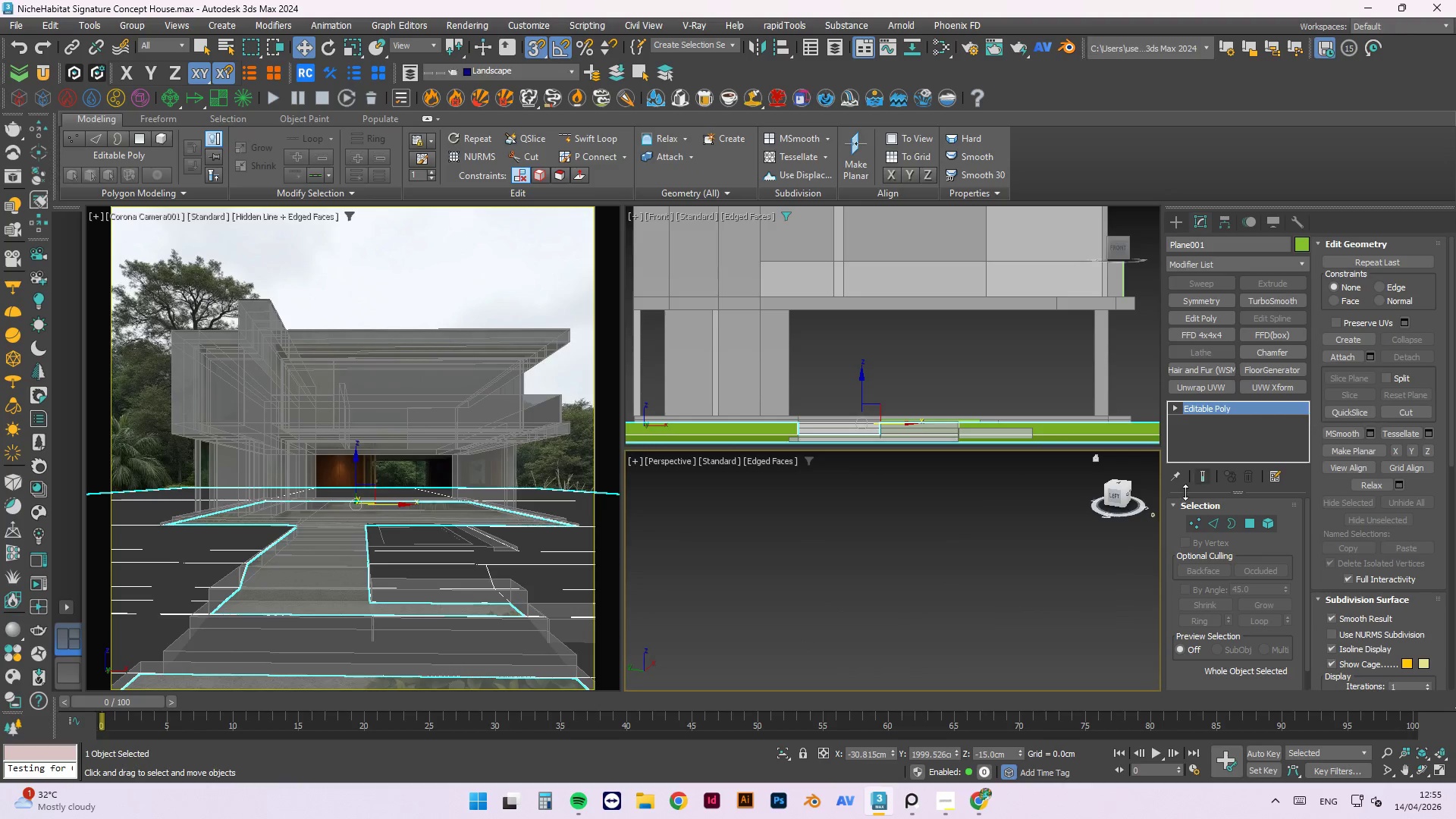 
hold_key(key=AltLeft, duration=0.83)
 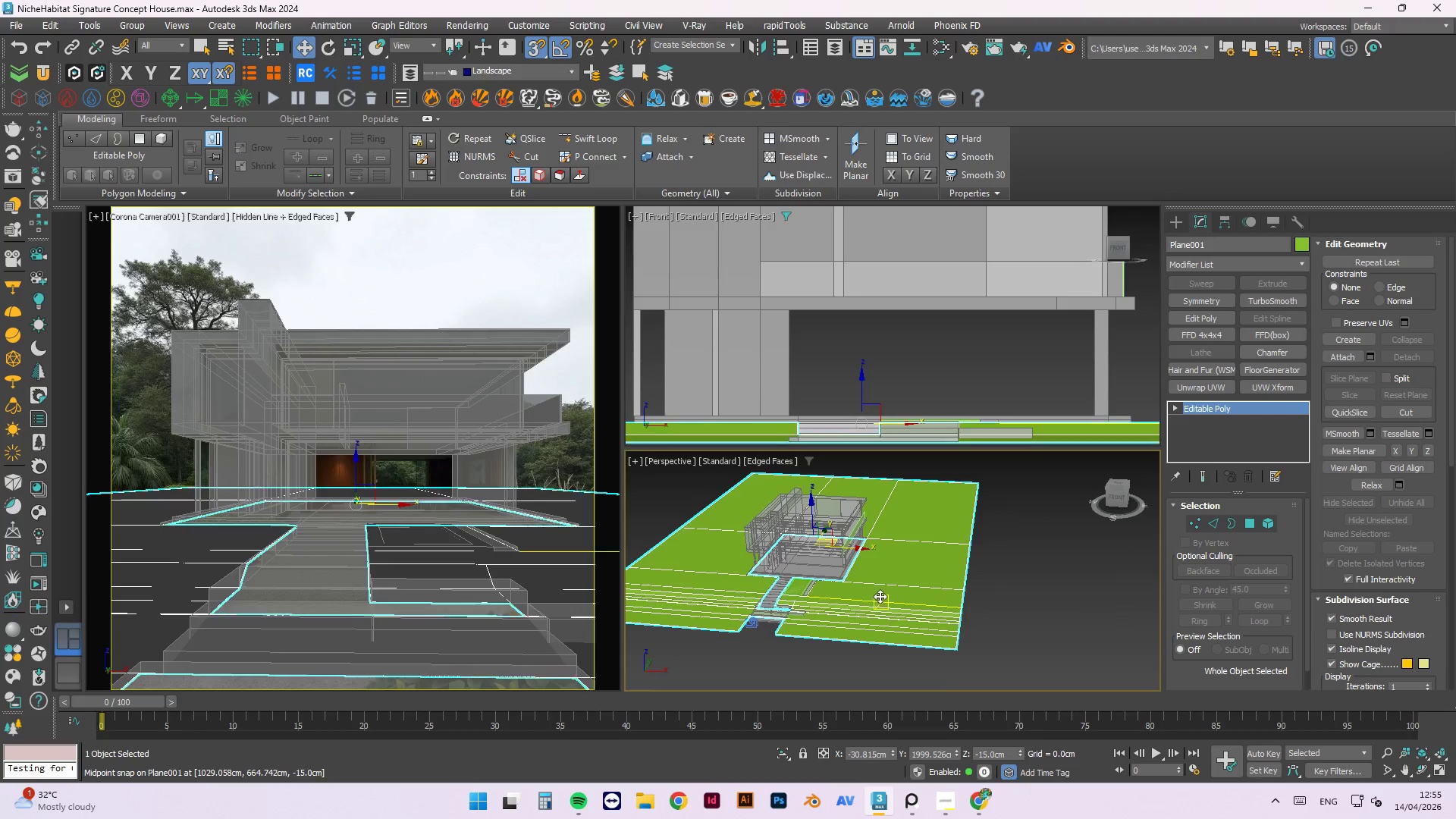 
scroll: coordinate [921, 609], scroll_direction: down, amount: 3.0
 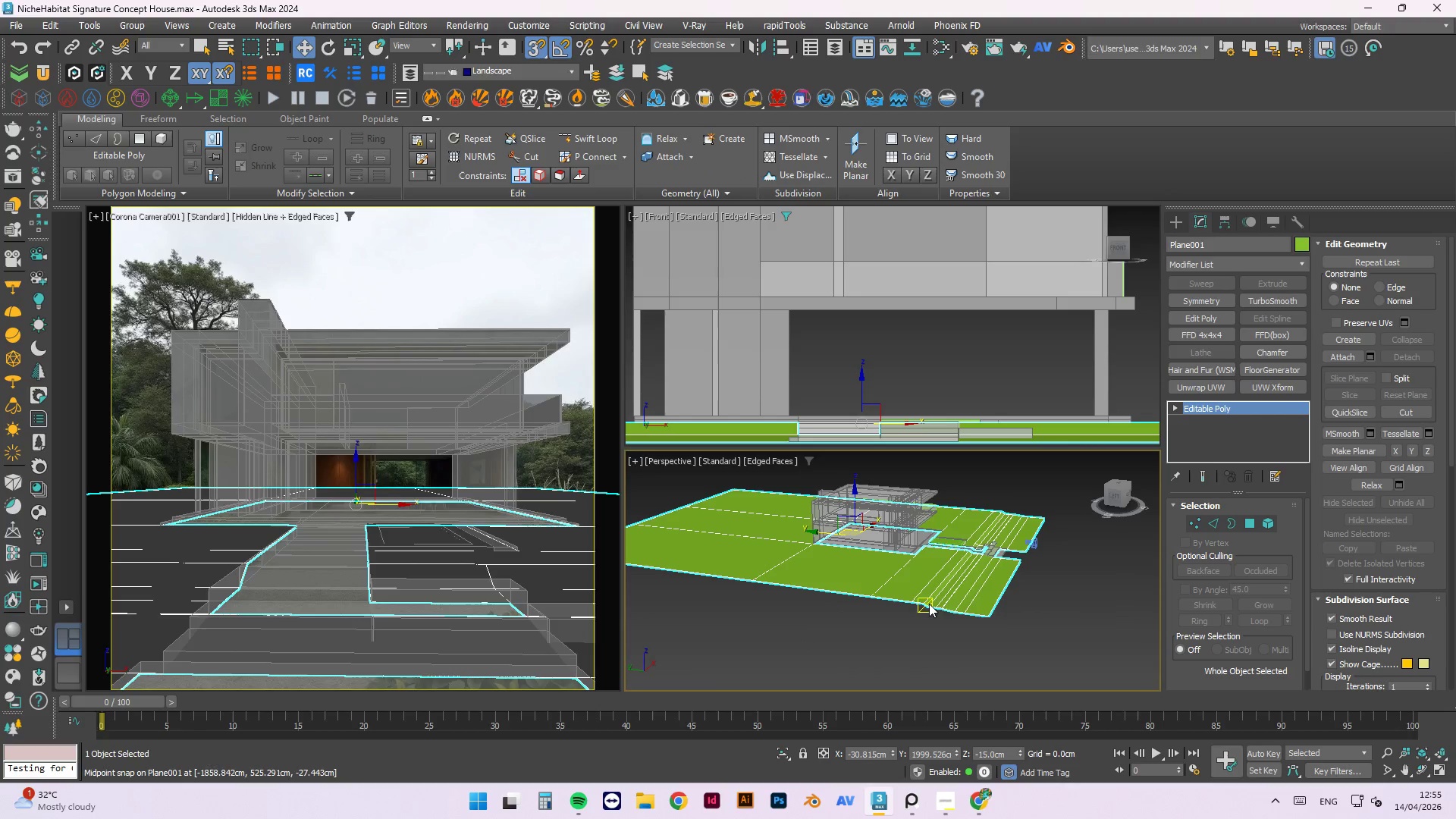 
scroll: coordinate [866, 562], scroll_direction: up, amount: 6.0
 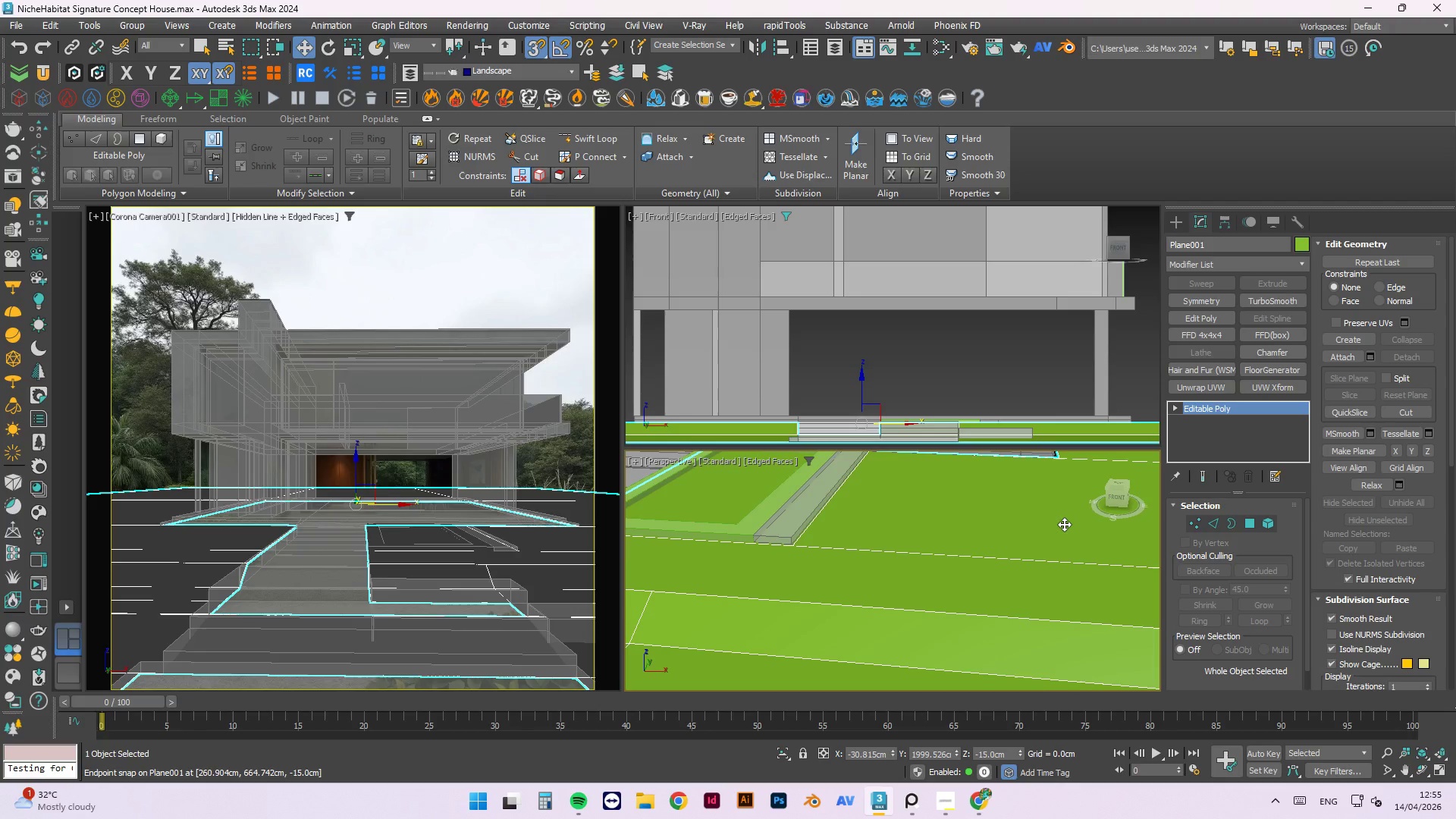 
scroll: coordinate [1064, 524], scroll_direction: down, amount: 2.0
 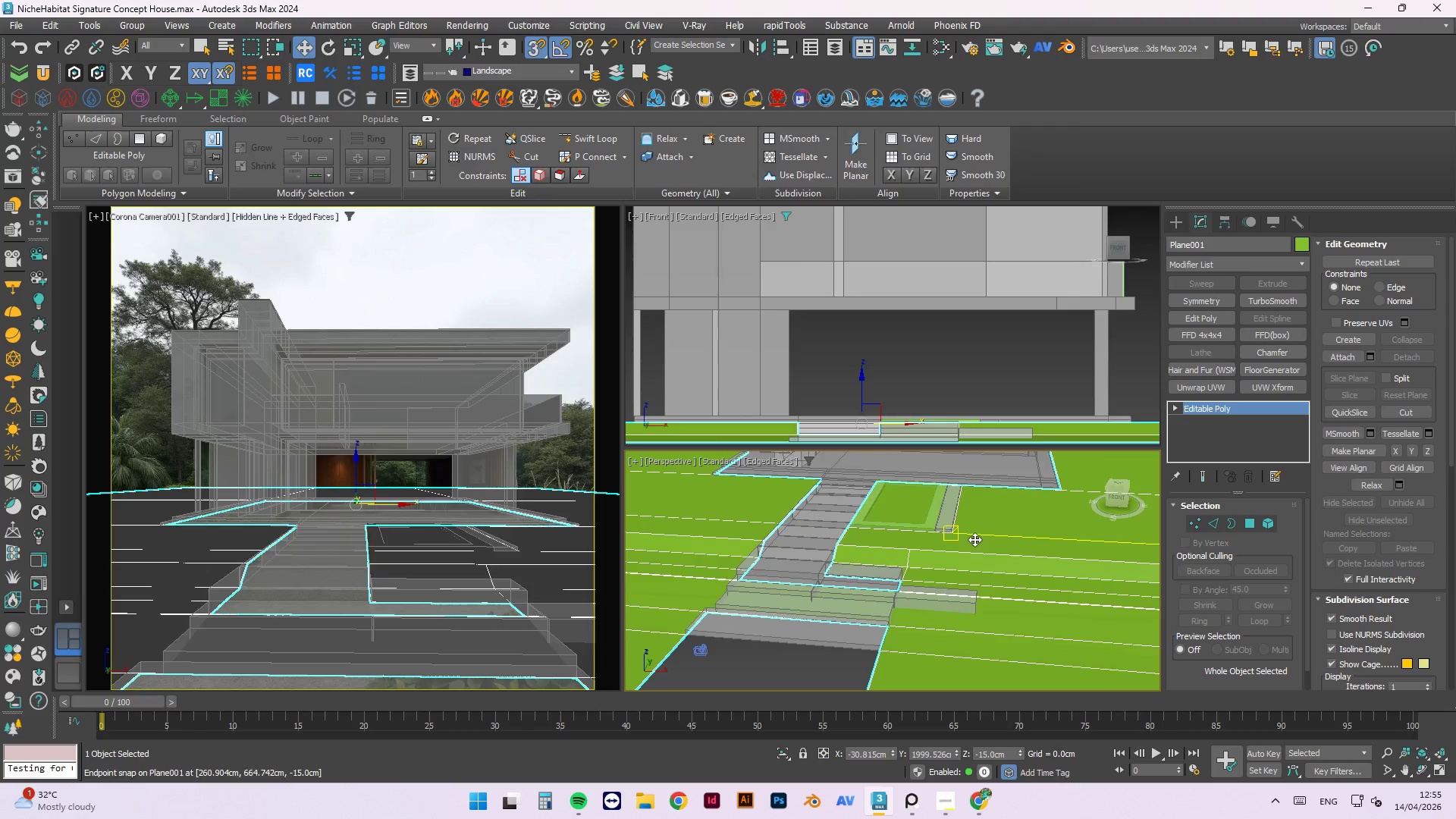 
scroll: coordinate [925, 510], scroll_direction: up, amount: 2.0
 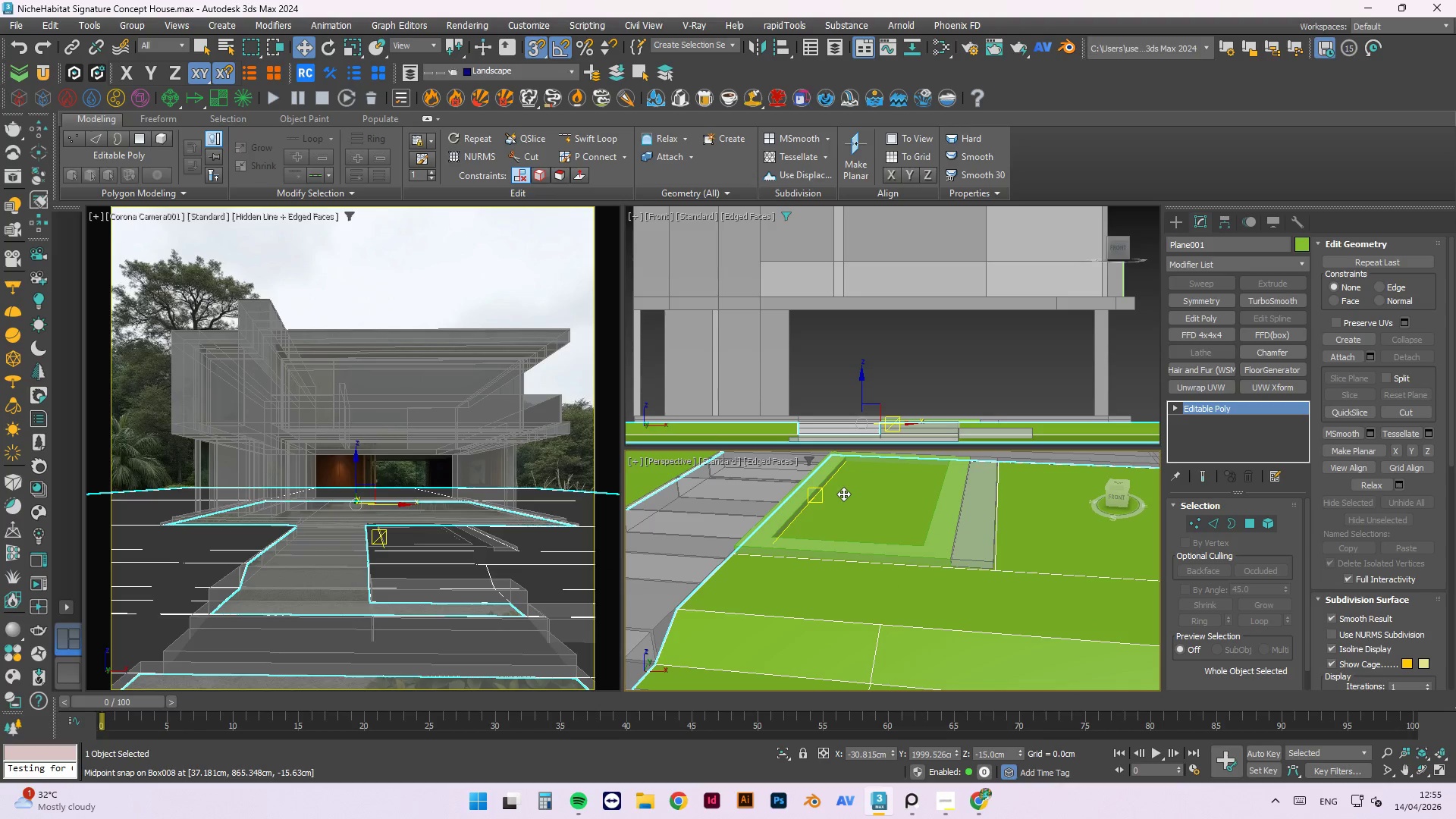 
hold_key(key=AltLeft, duration=0.97)
 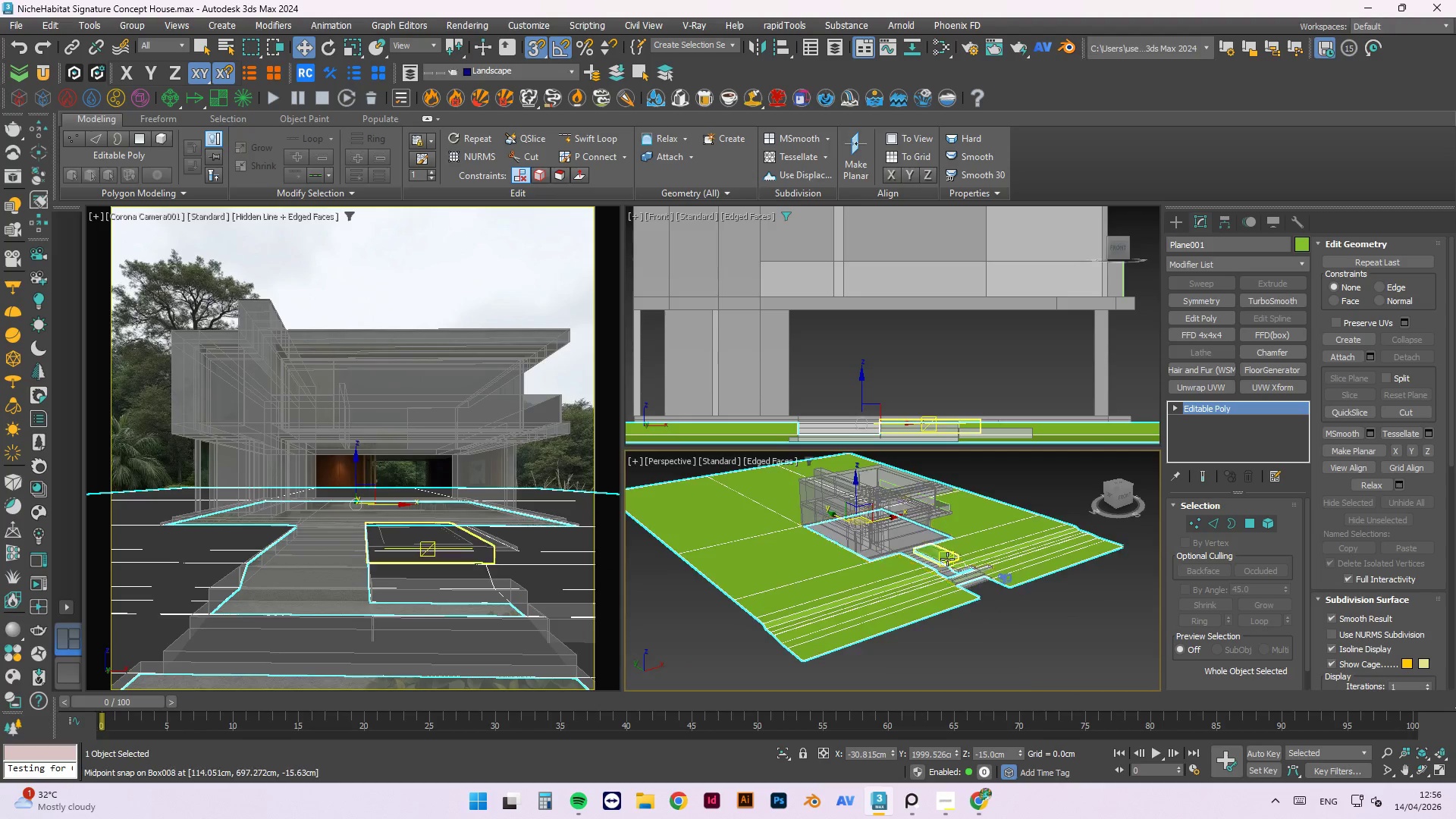 
scroll: coordinate [779, 618], scroll_direction: down, amount: 4.0
 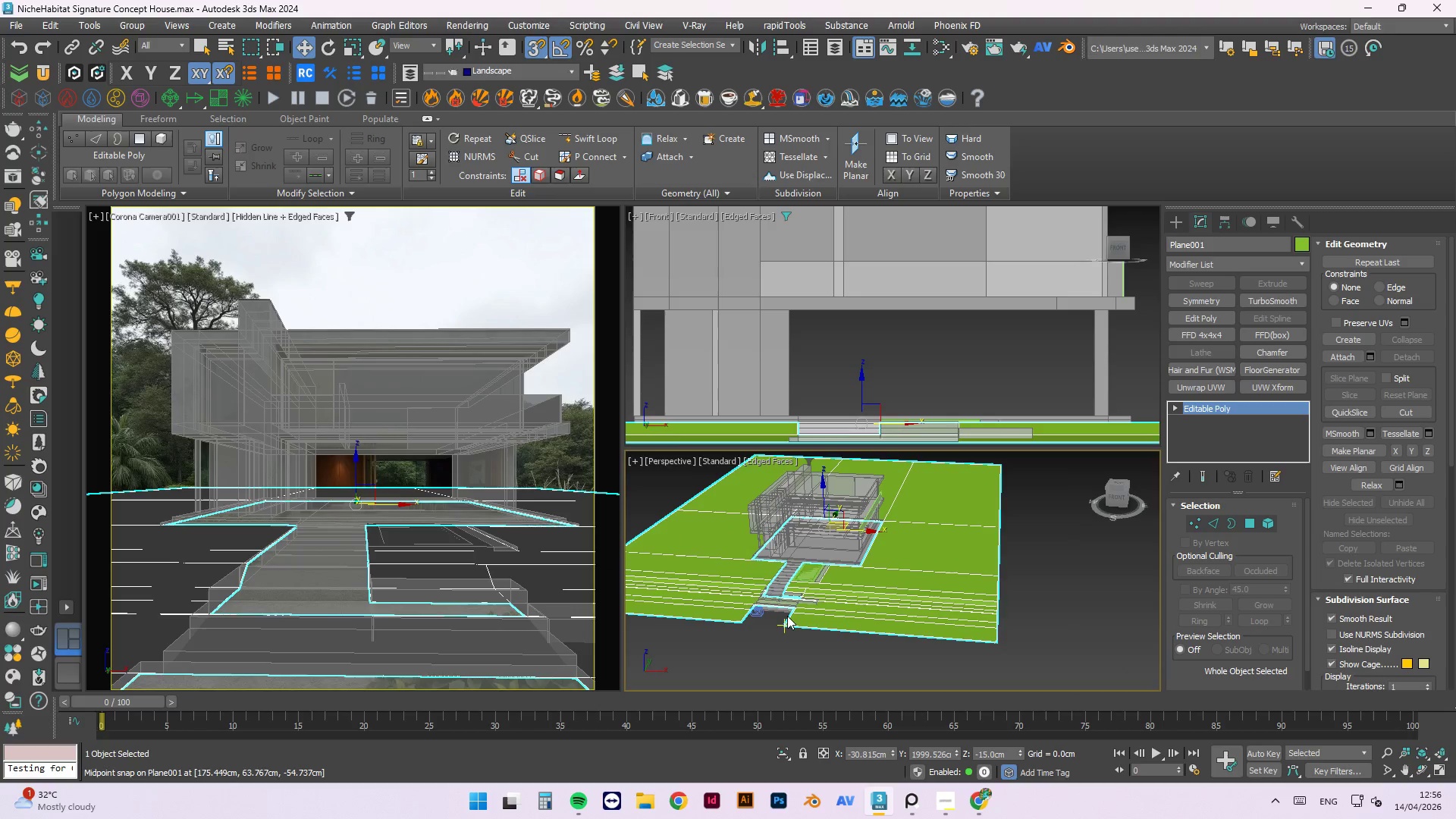 
scroll: coordinate [947, 559], scroll_direction: up, amount: 3.0
 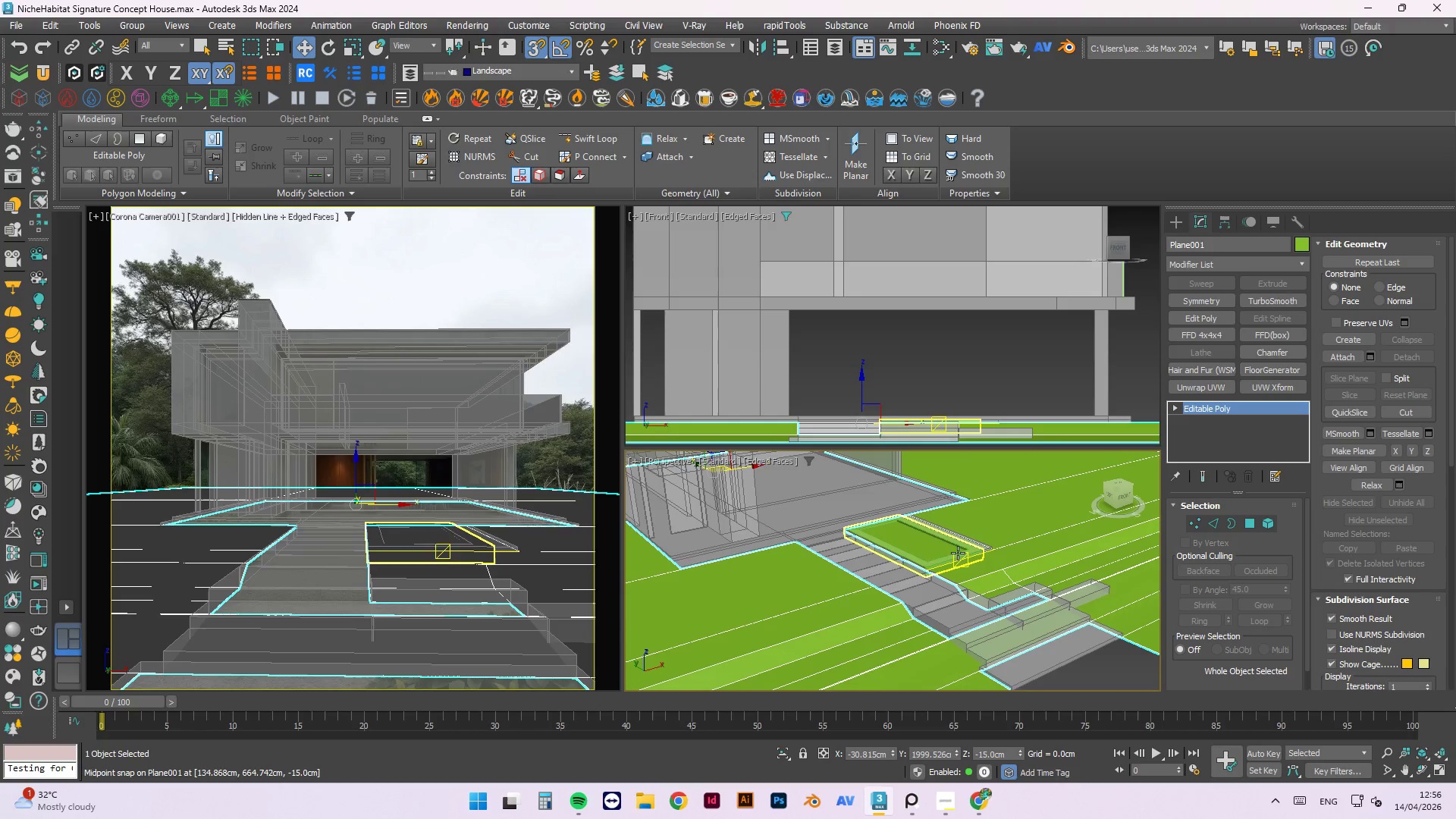 
left_click([961, 557])
 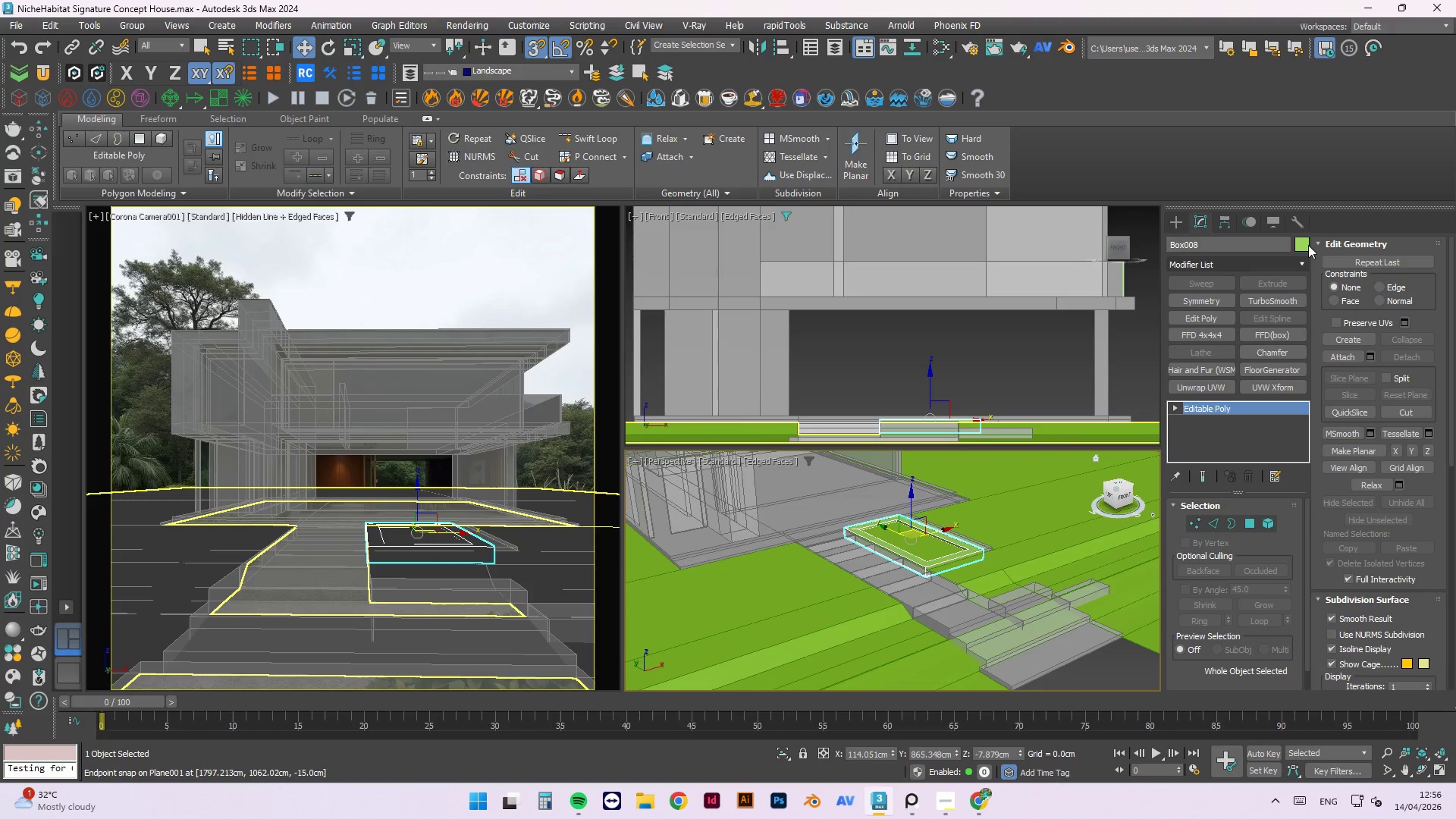 
left_click([1306, 240])
 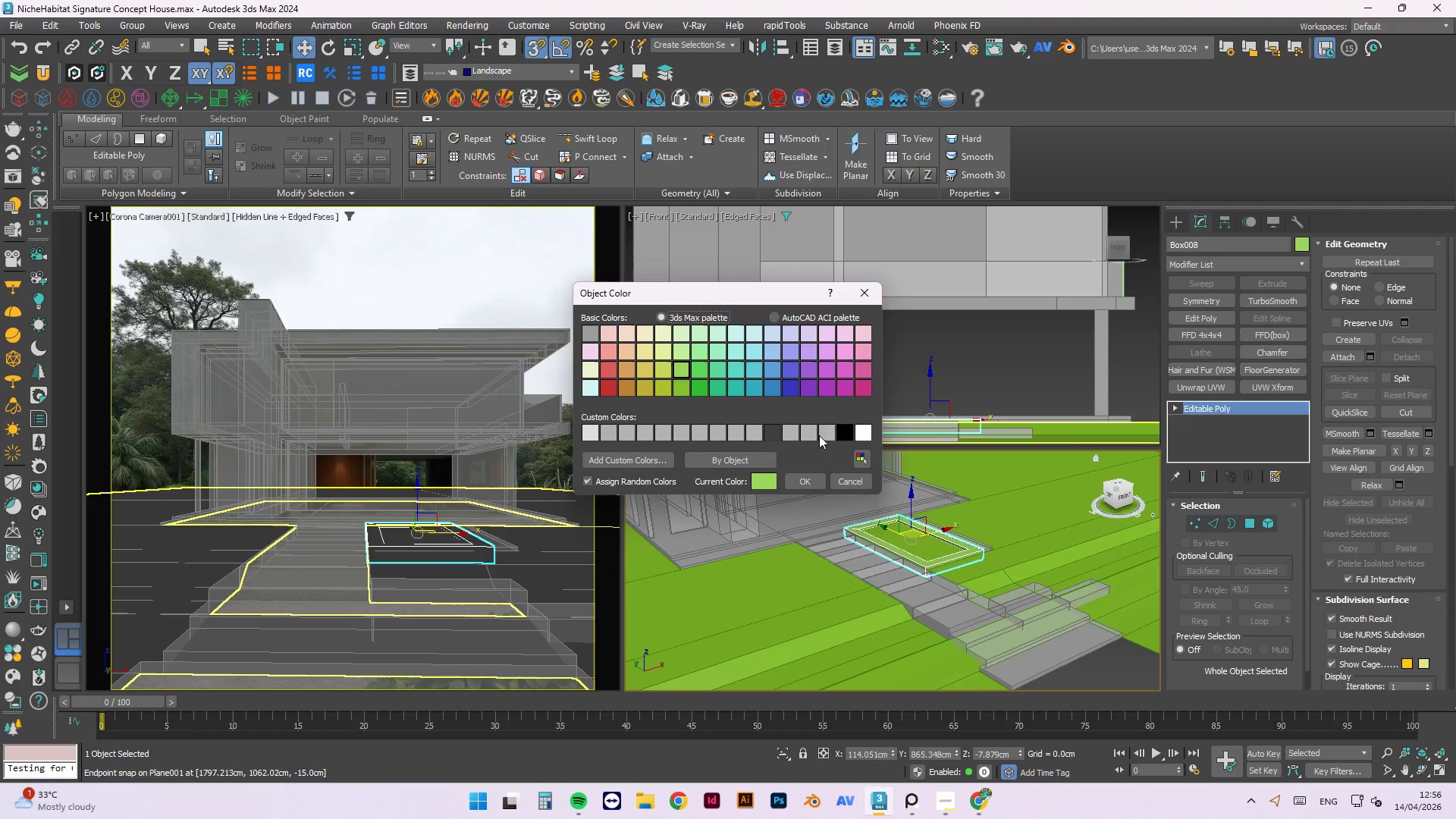 
left_click([779, 432])
 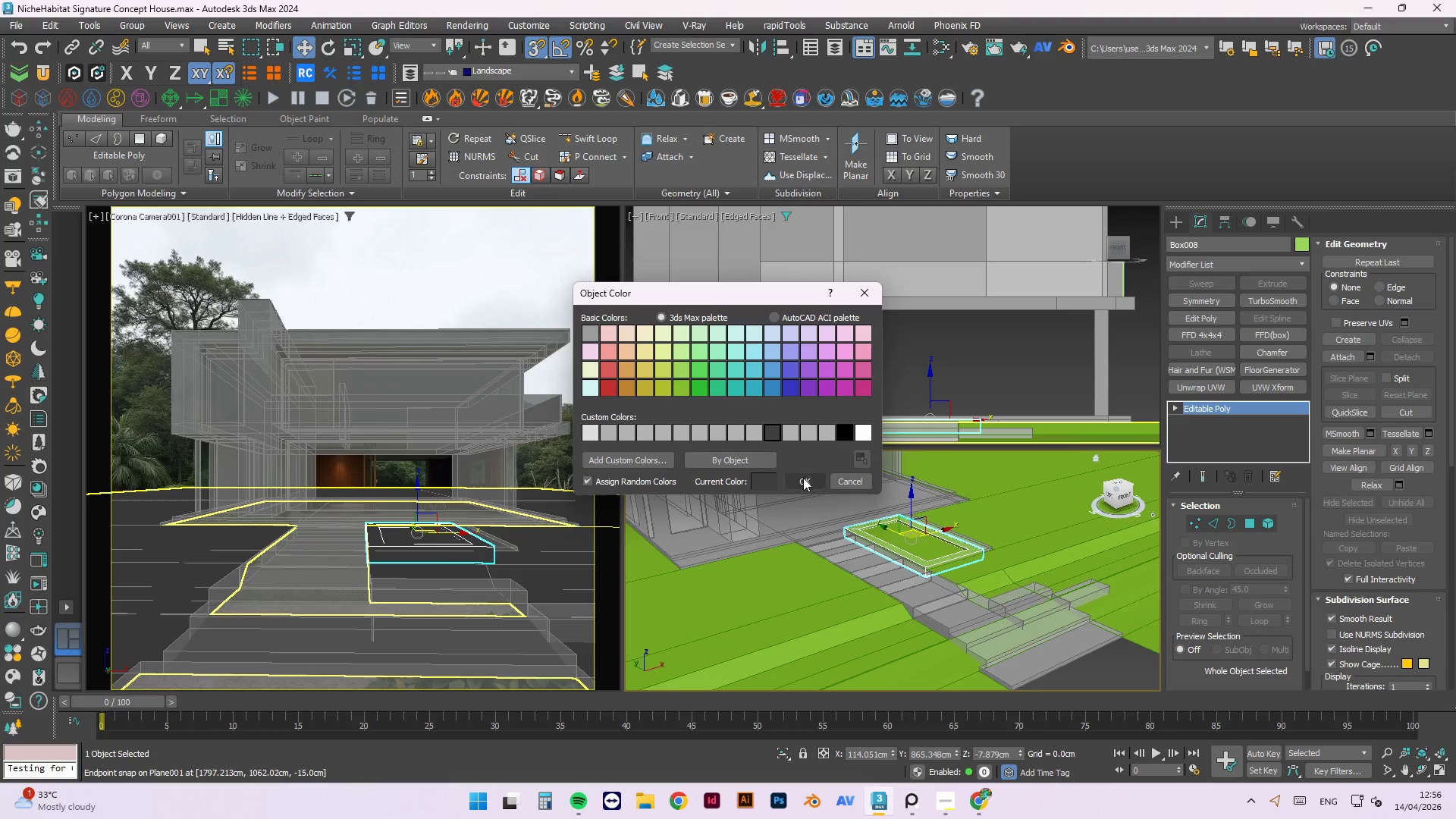 
left_click([804, 478])
 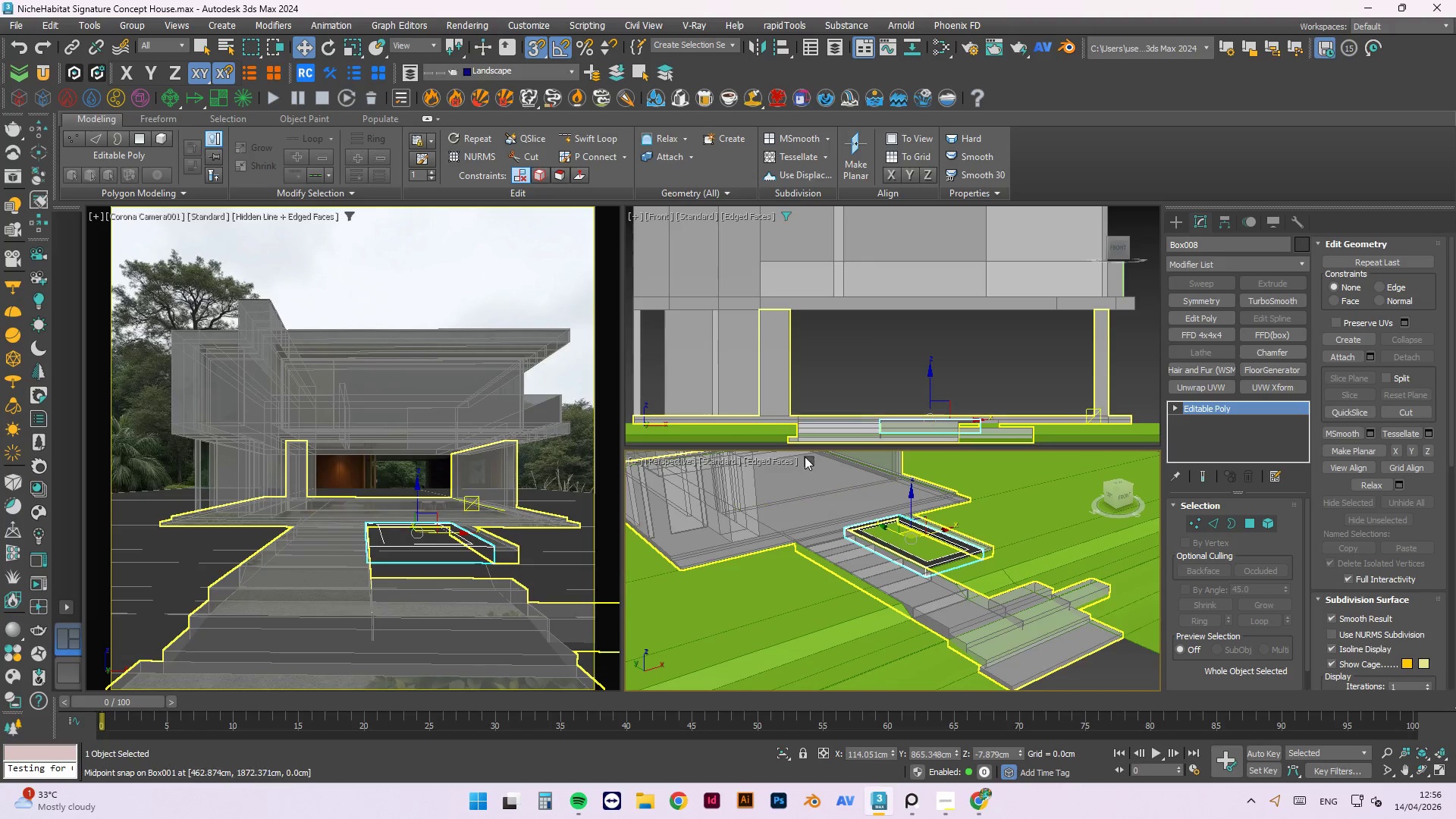 
scroll: coordinate [806, 447], scroll_direction: down, amount: 2.0
 